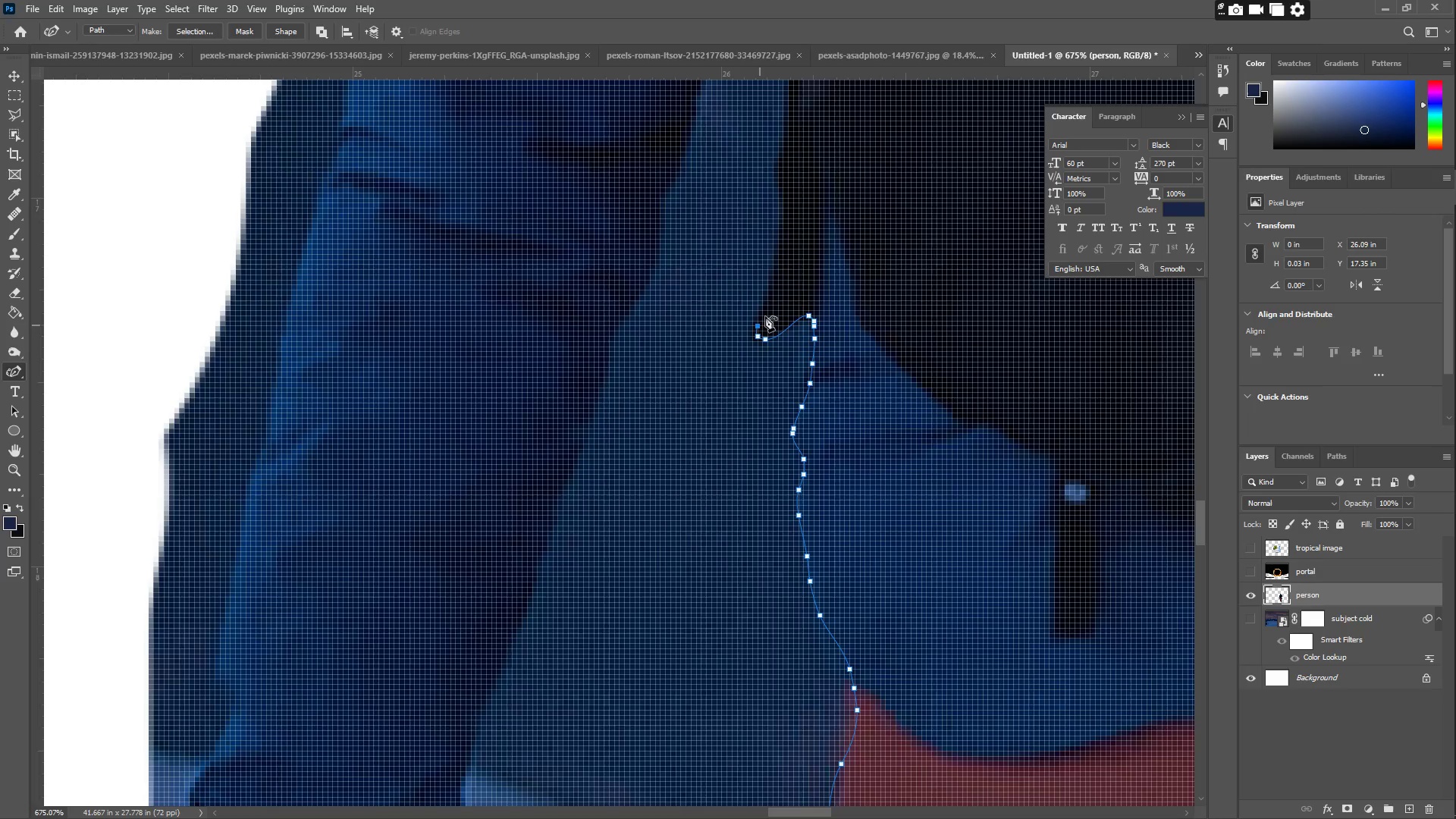 
left_click_drag(start_coordinate=[770, 307], to_coordinate=[771, 303])
 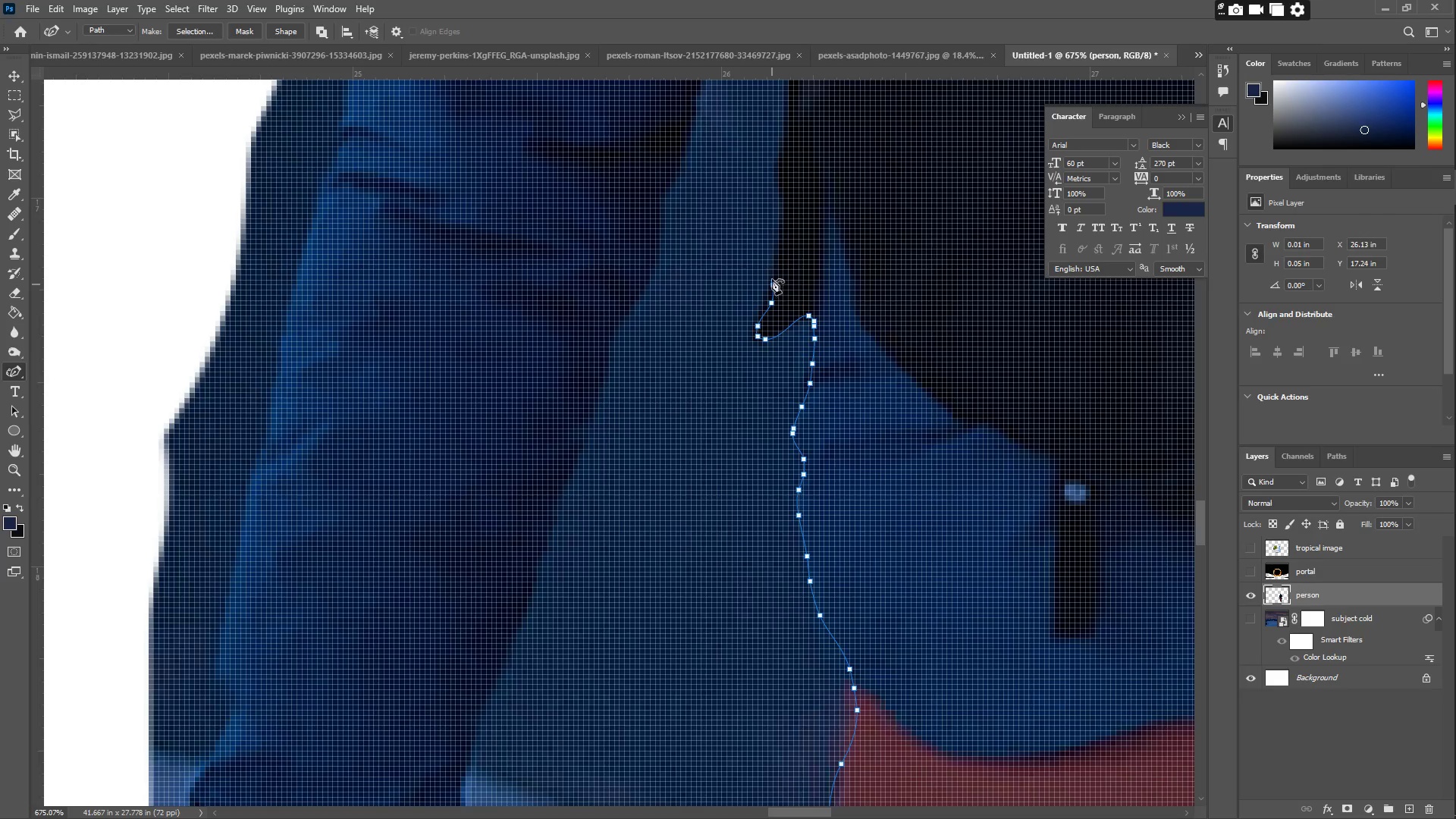 
triple_click([774, 272])
 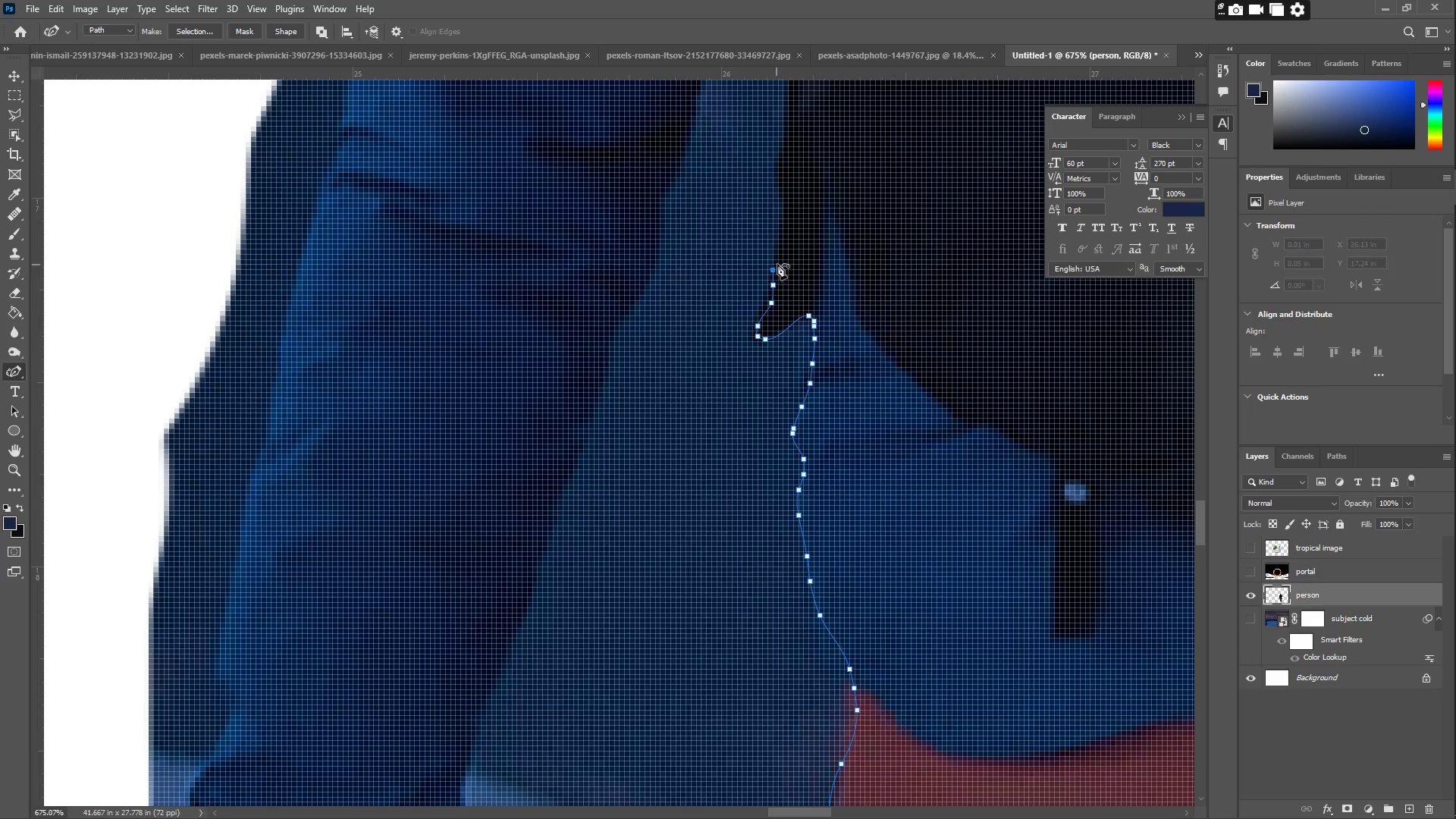 
left_click_drag(start_coordinate=[779, 259], to_coordinate=[779, 252])
 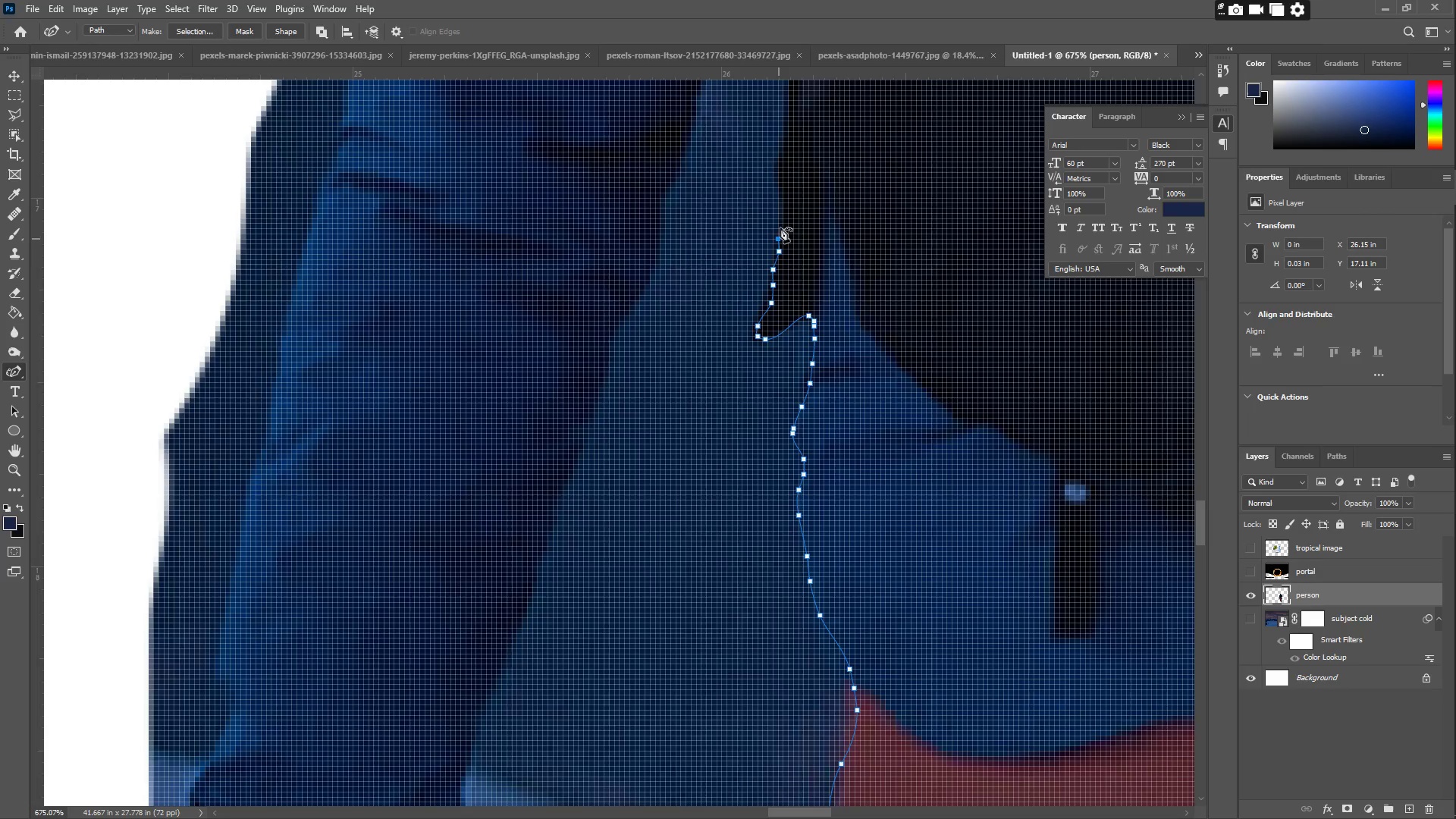 
left_click_drag(start_coordinate=[782, 224], to_coordinate=[784, 216])
 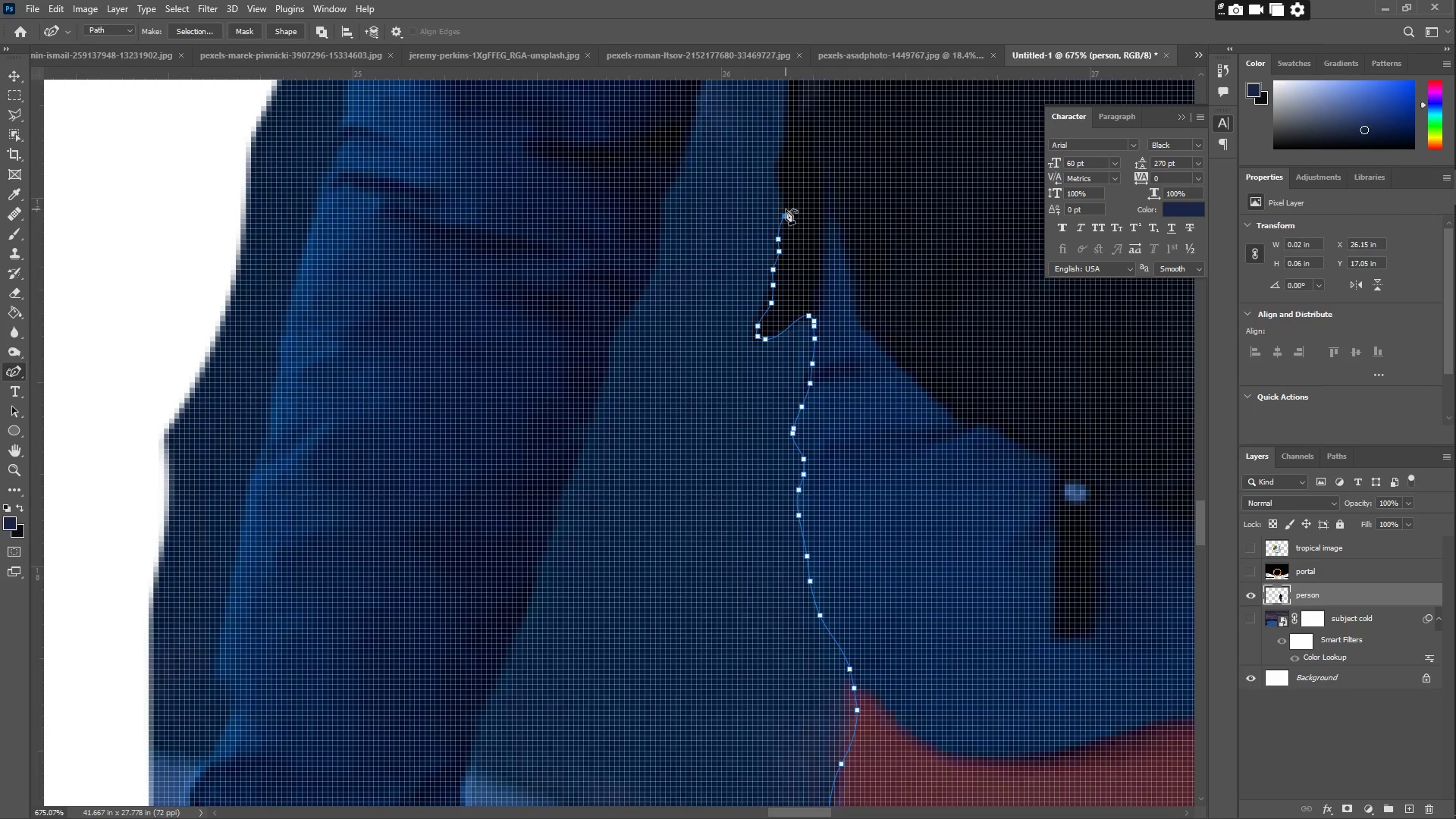 
left_click_drag(start_coordinate=[786, 207], to_coordinate=[787, 199])
 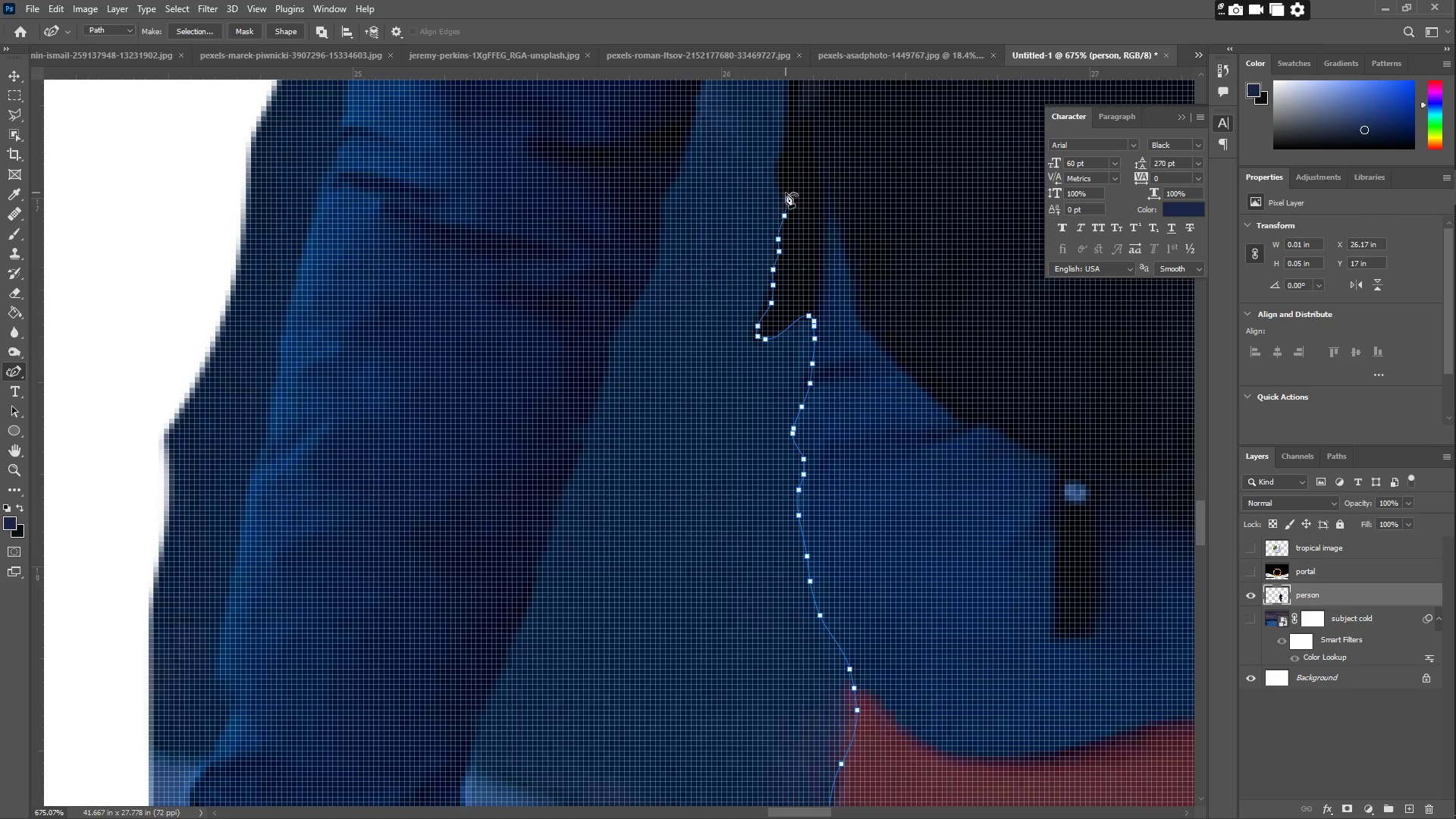 
left_click_drag(start_coordinate=[786, 193], to_coordinate=[785, 189])
 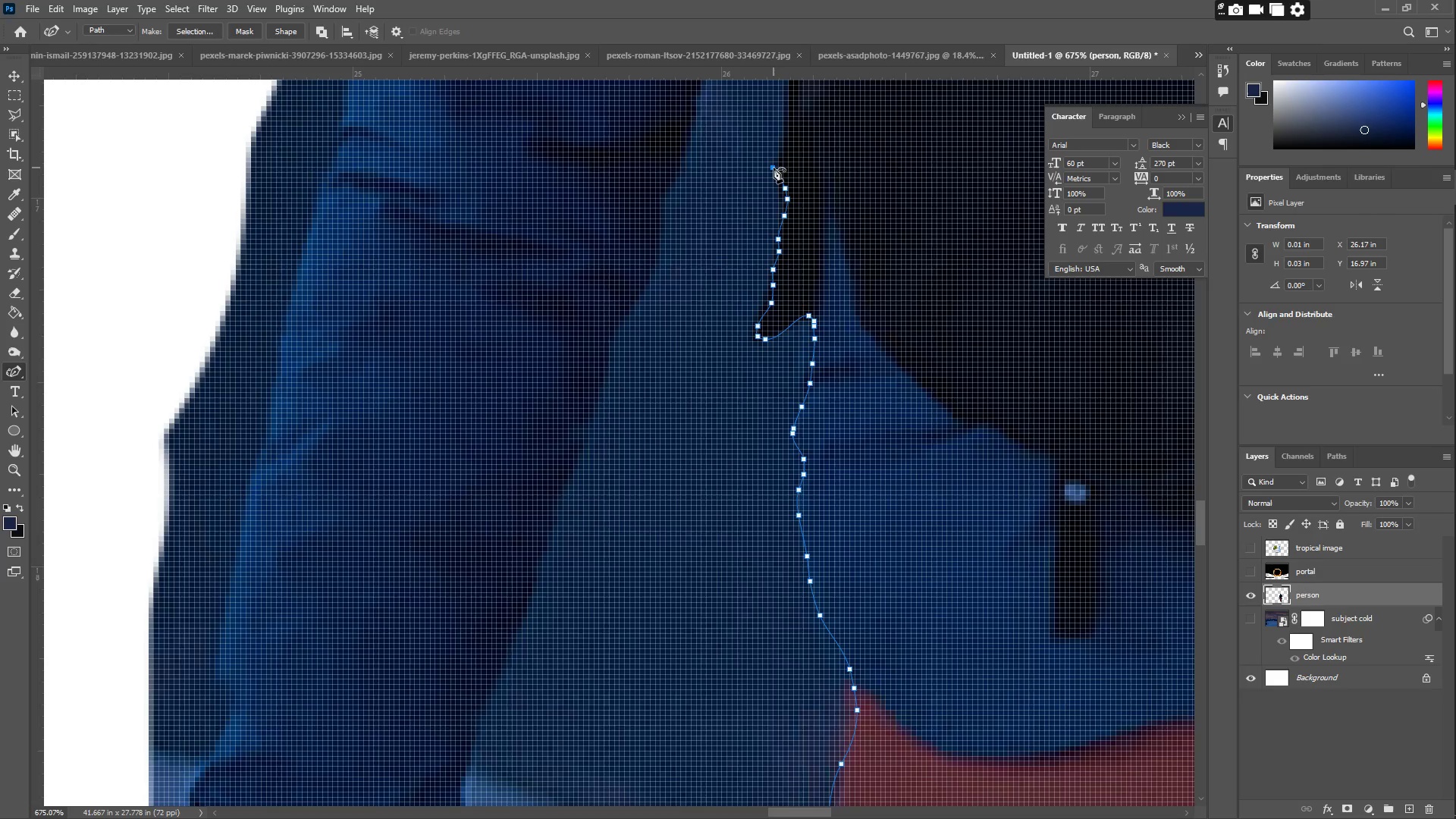 
hold_key(key=Space, duration=0.97)
 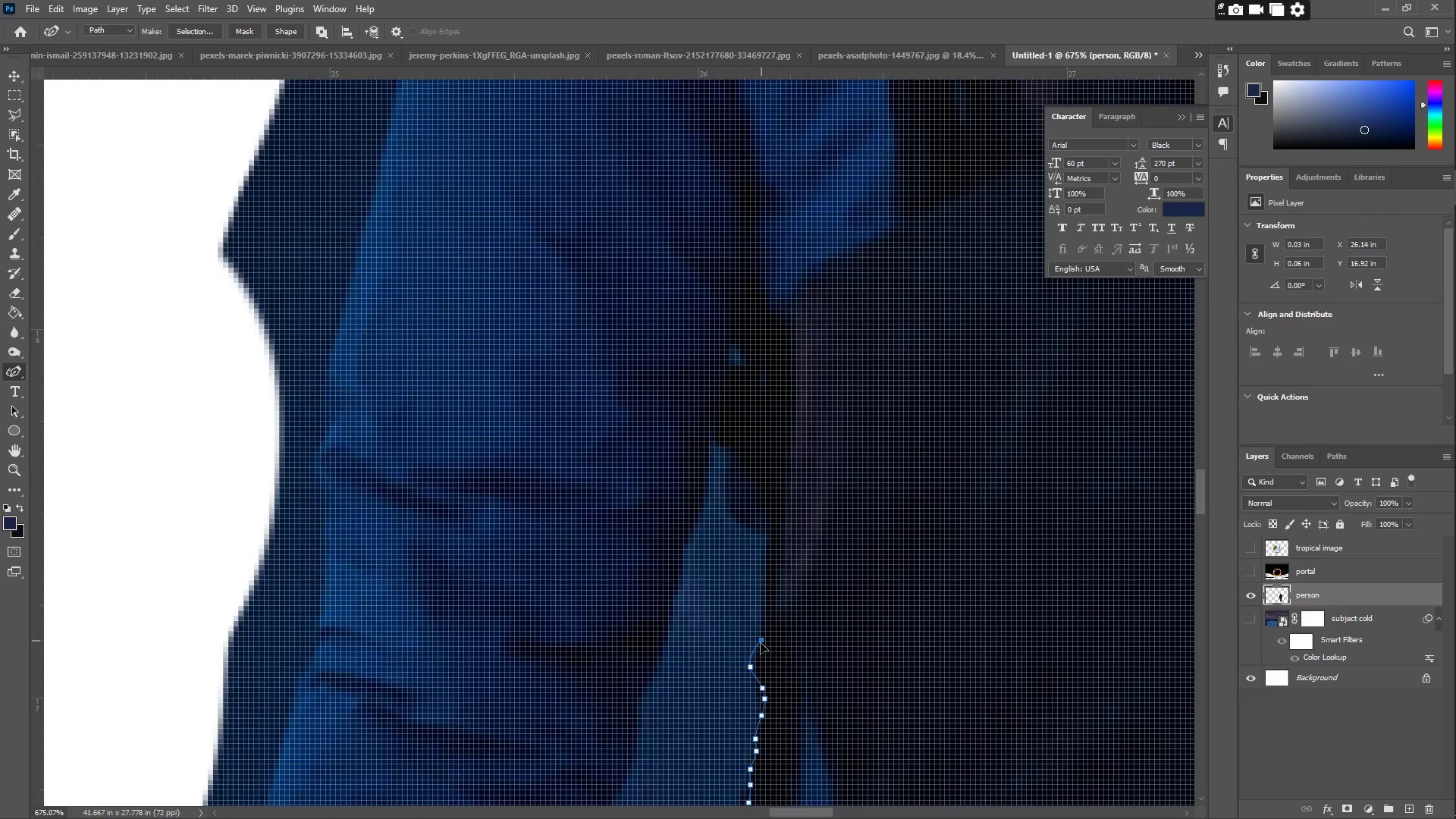 
left_click_drag(start_coordinate=[784, 199], to_coordinate=[761, 699])
 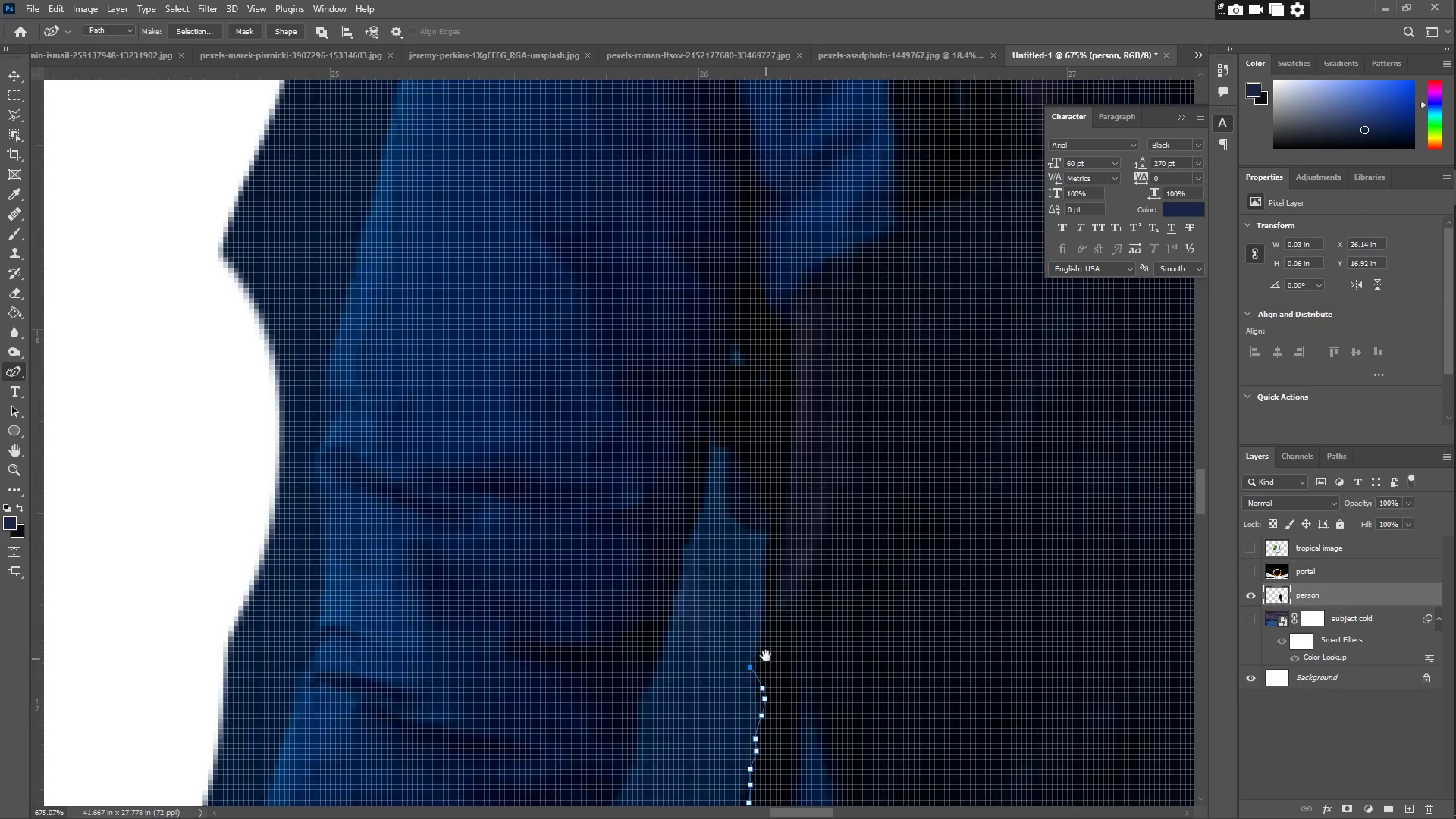 
left_click_drag(start_coordinate=[766, 655], to_coordinate=[760, 648])
 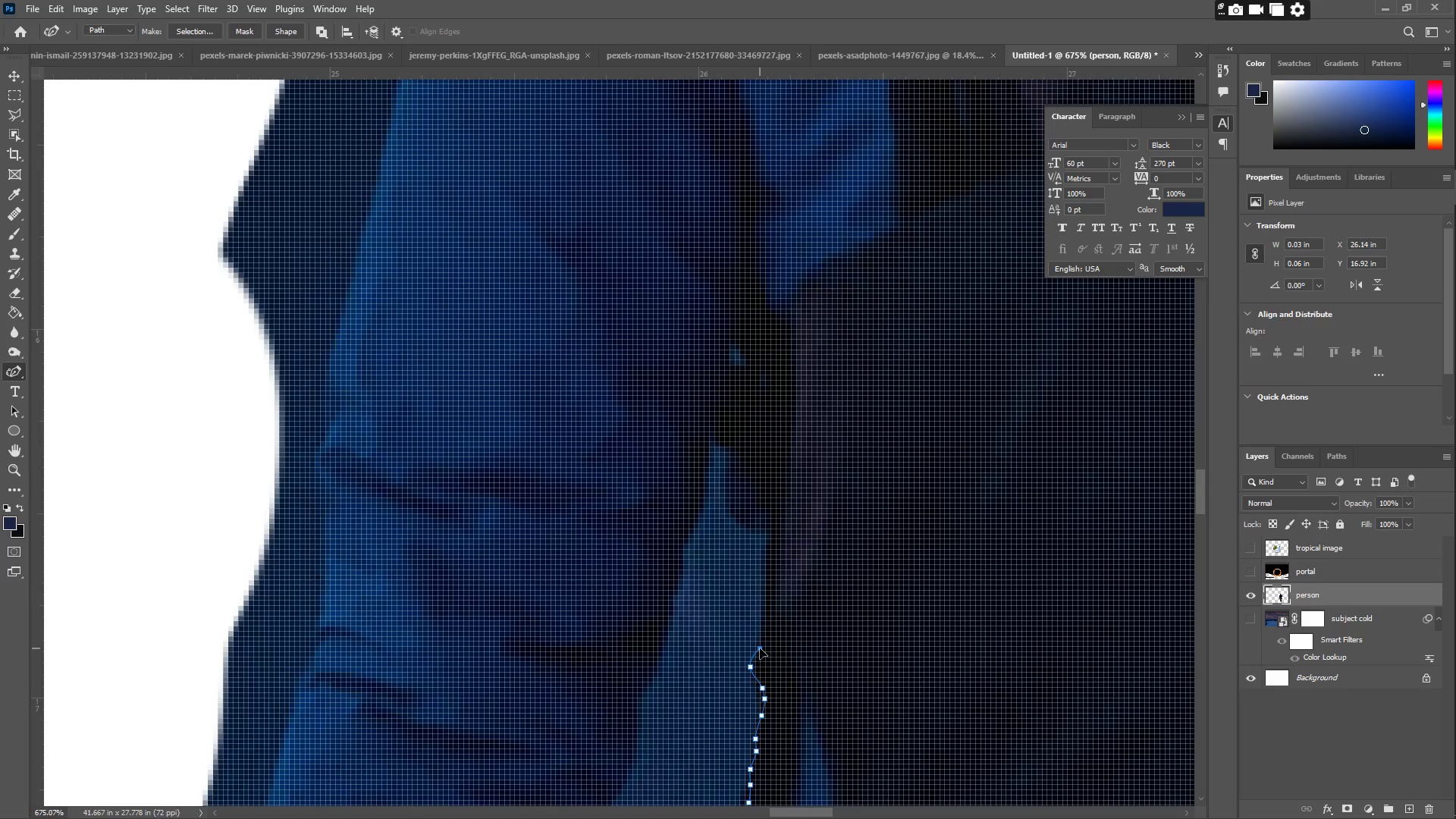 
left_click_drag(start_coordinate=[764, 624], to_coordinate=[766, 617])
 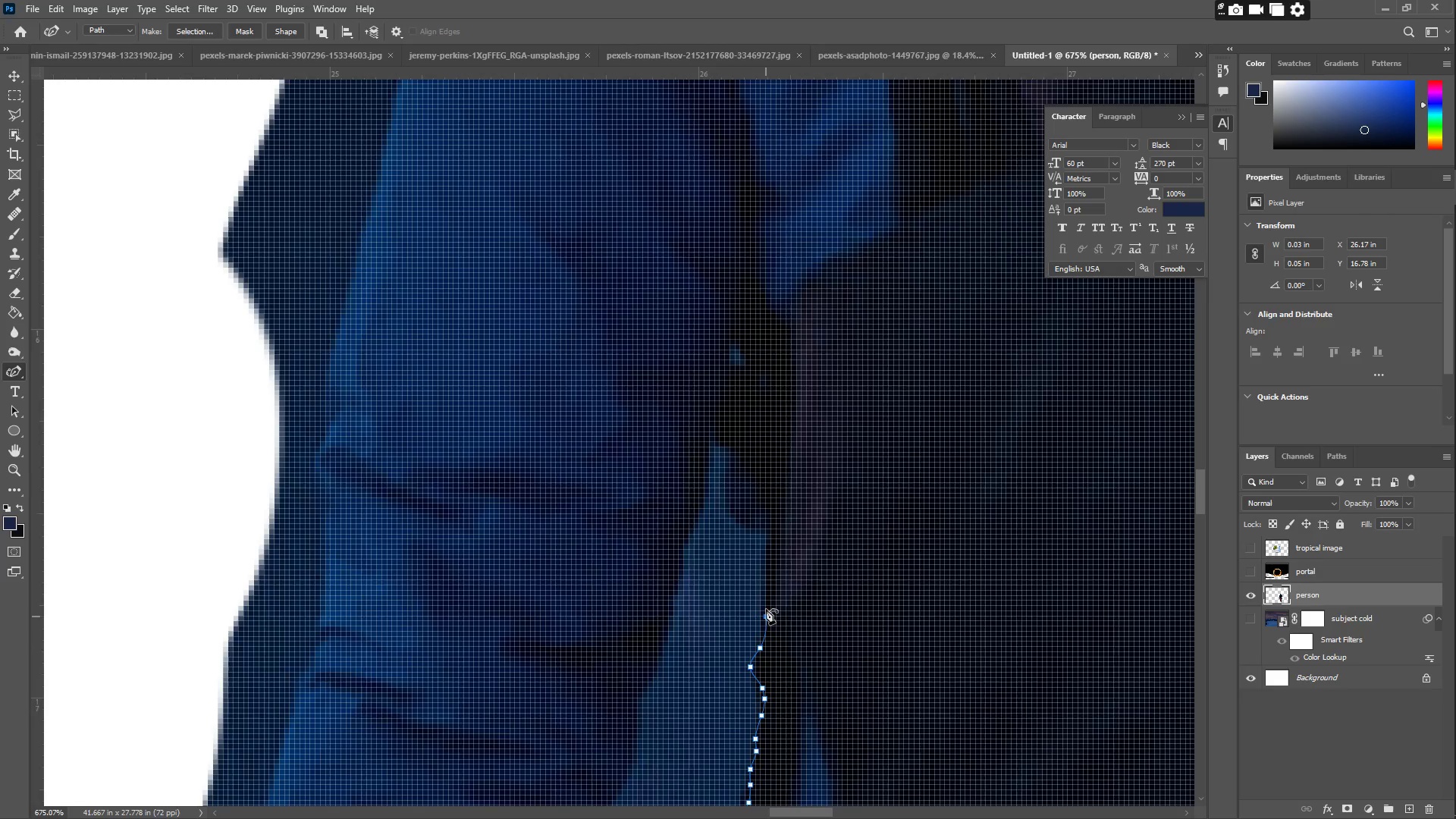 
left_click_drag(start_coordinate=[767, 588], to_coordinate=[766, 556])
 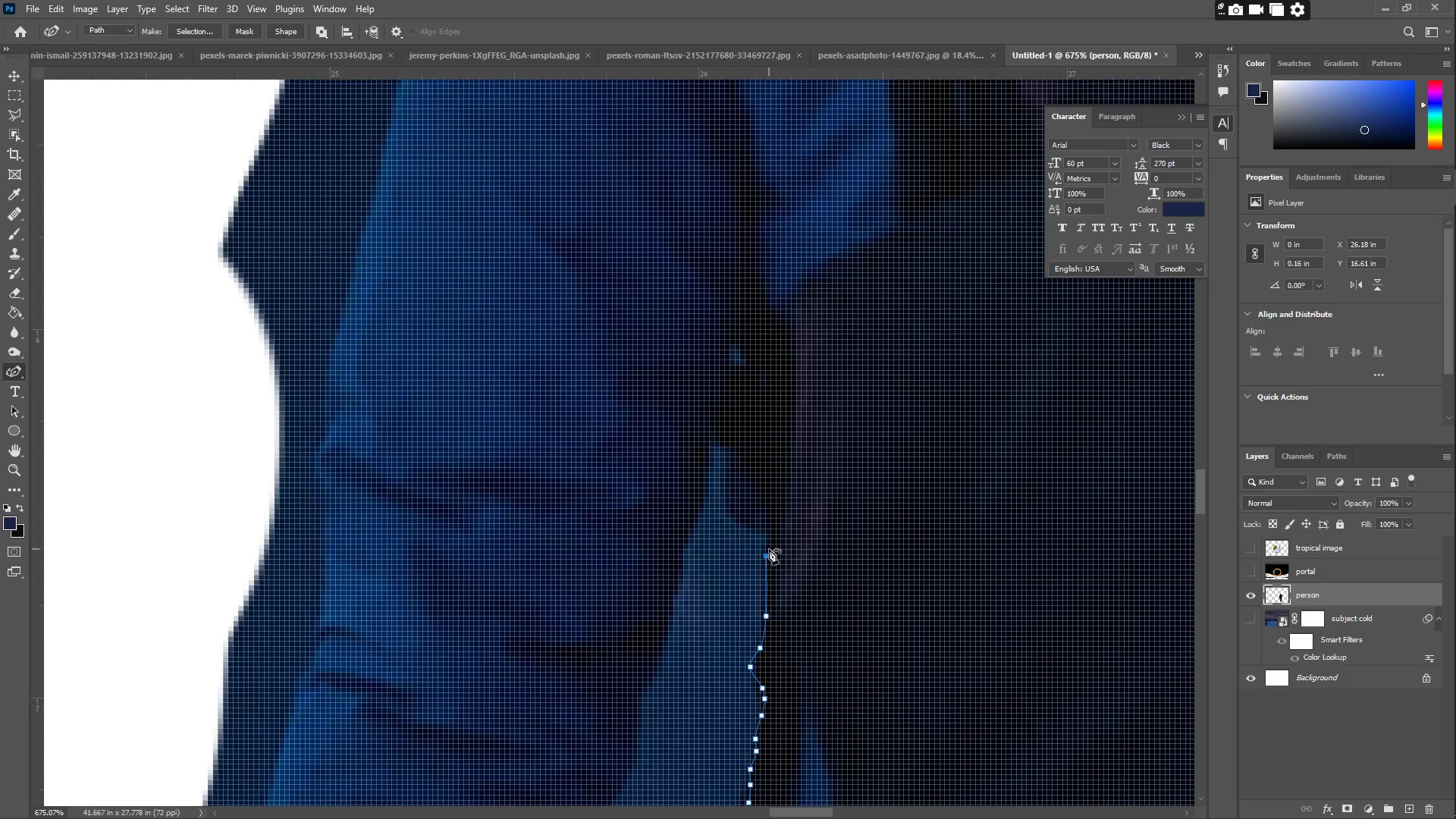 
left_click([770, 548])
 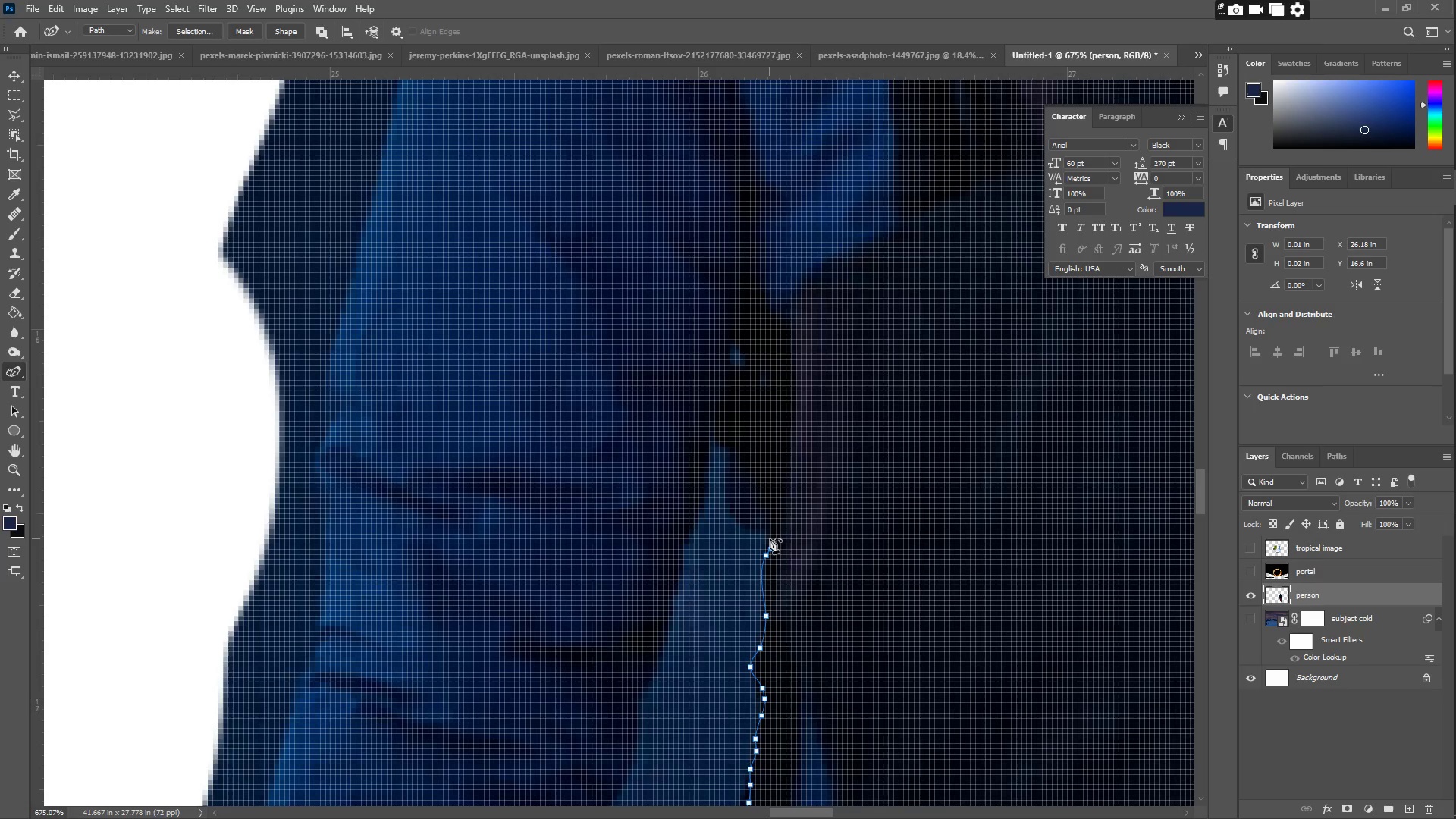 
left_click_drag(start_coordinate=[770, 536], to_coordinate=[768, 530])
 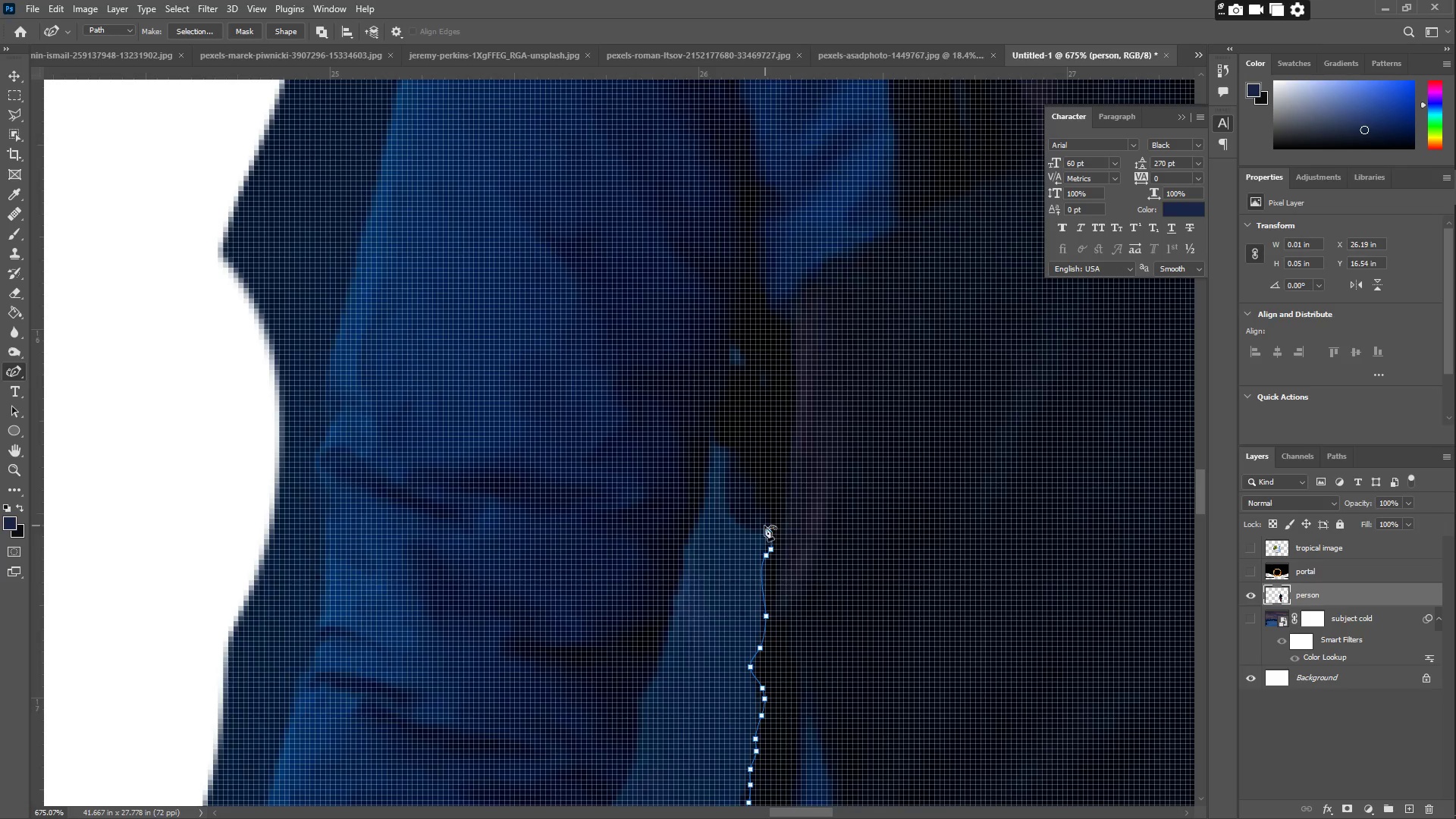 
left_click_drag(start_coordinate=[764, 525], to_coordinate=[761, 524])
 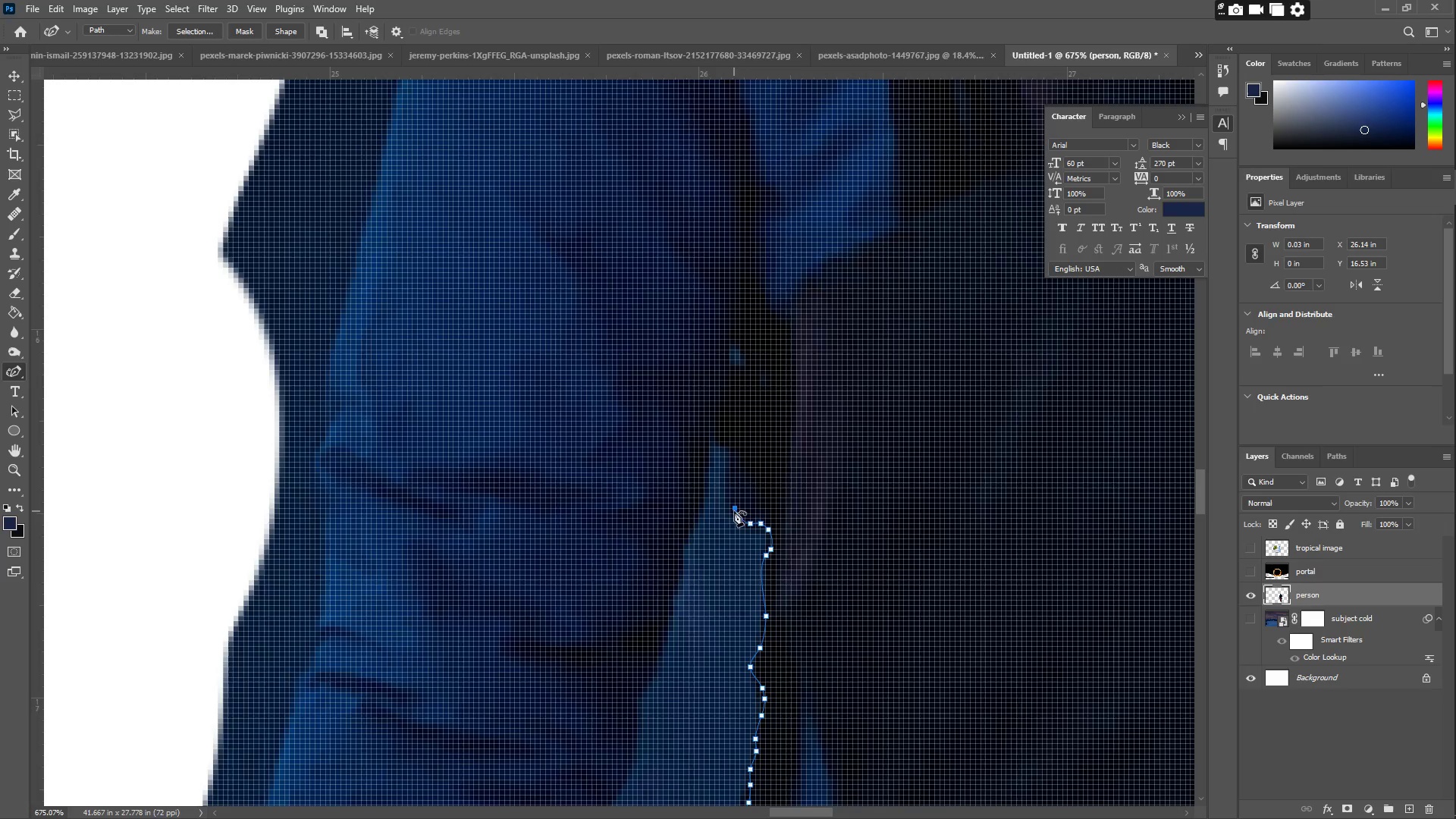 
left_click_drag(start_coordinate=[730, 500], to_coordinate=[730, 485])
 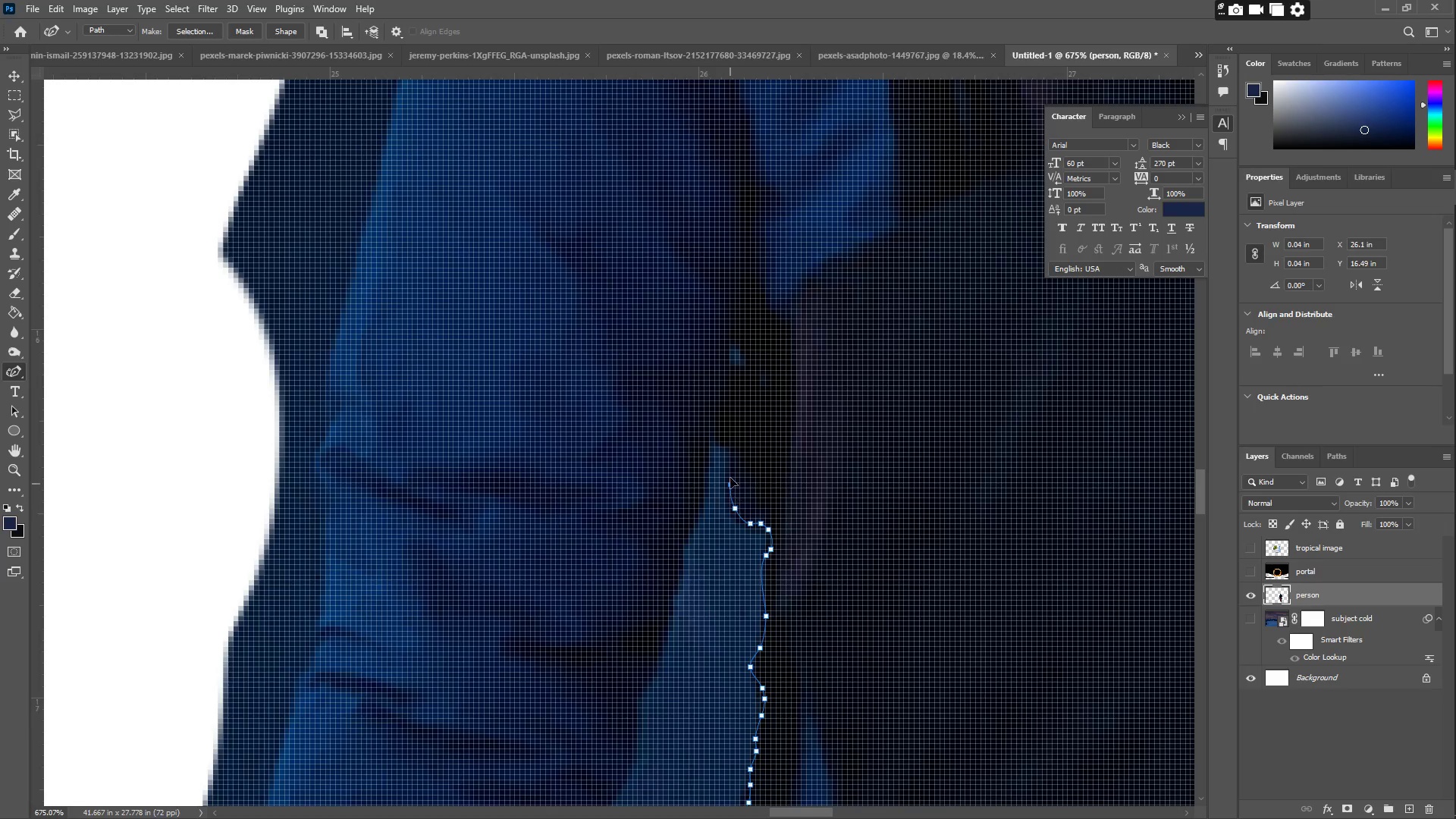 
triple_click([730, 467])
 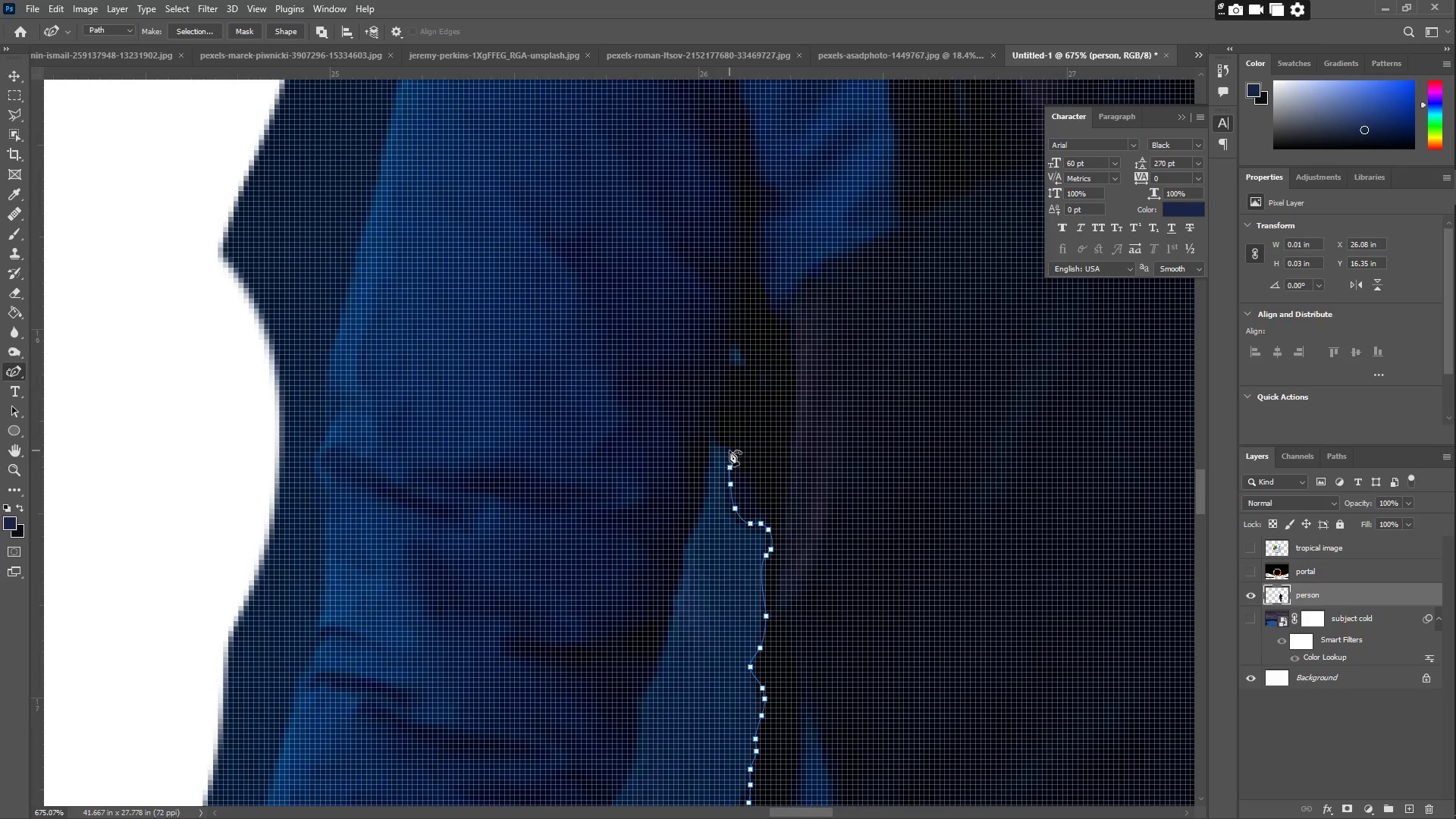 
triple_click([721, 443])
 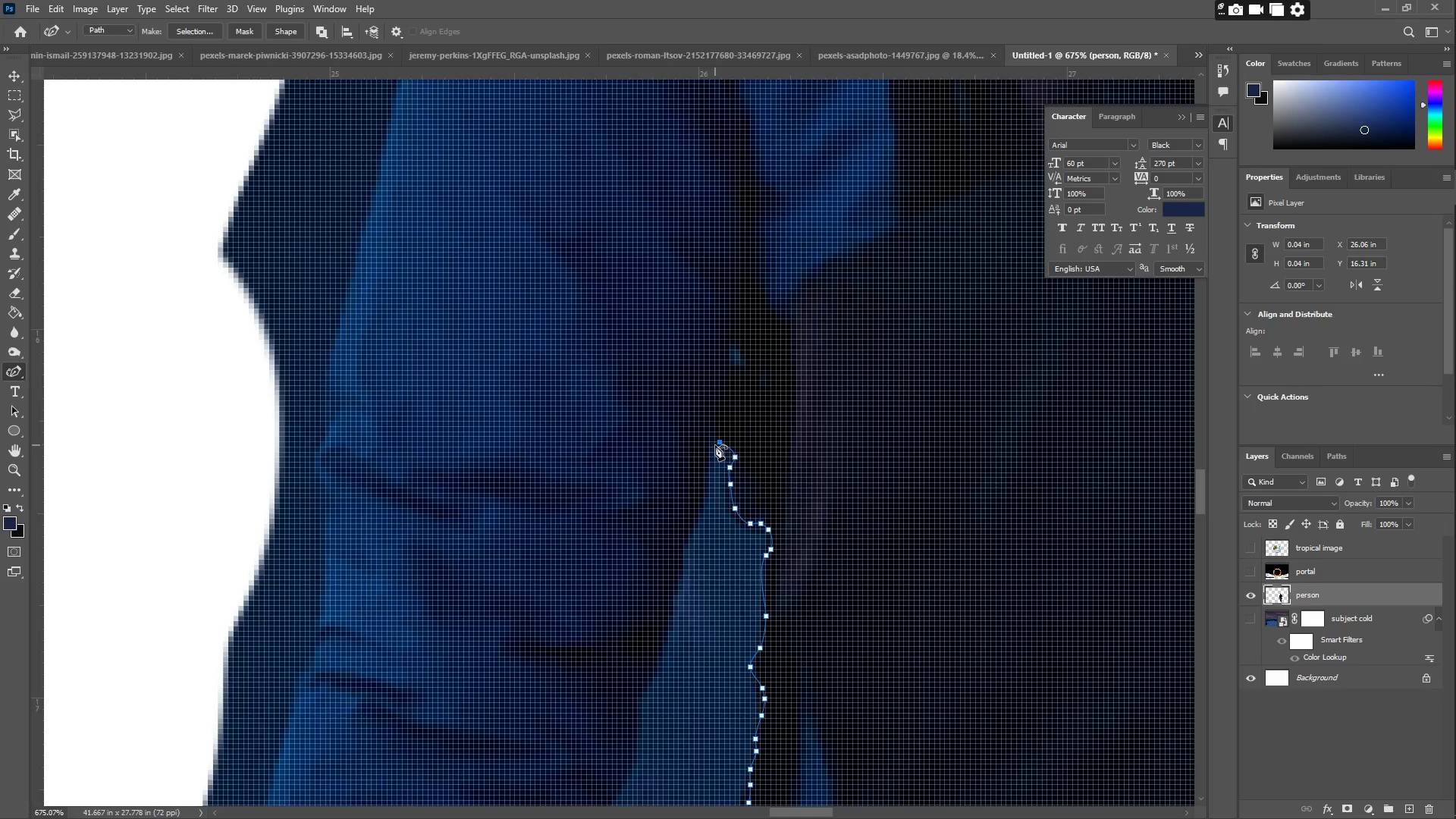 
left_click([708, 444])
 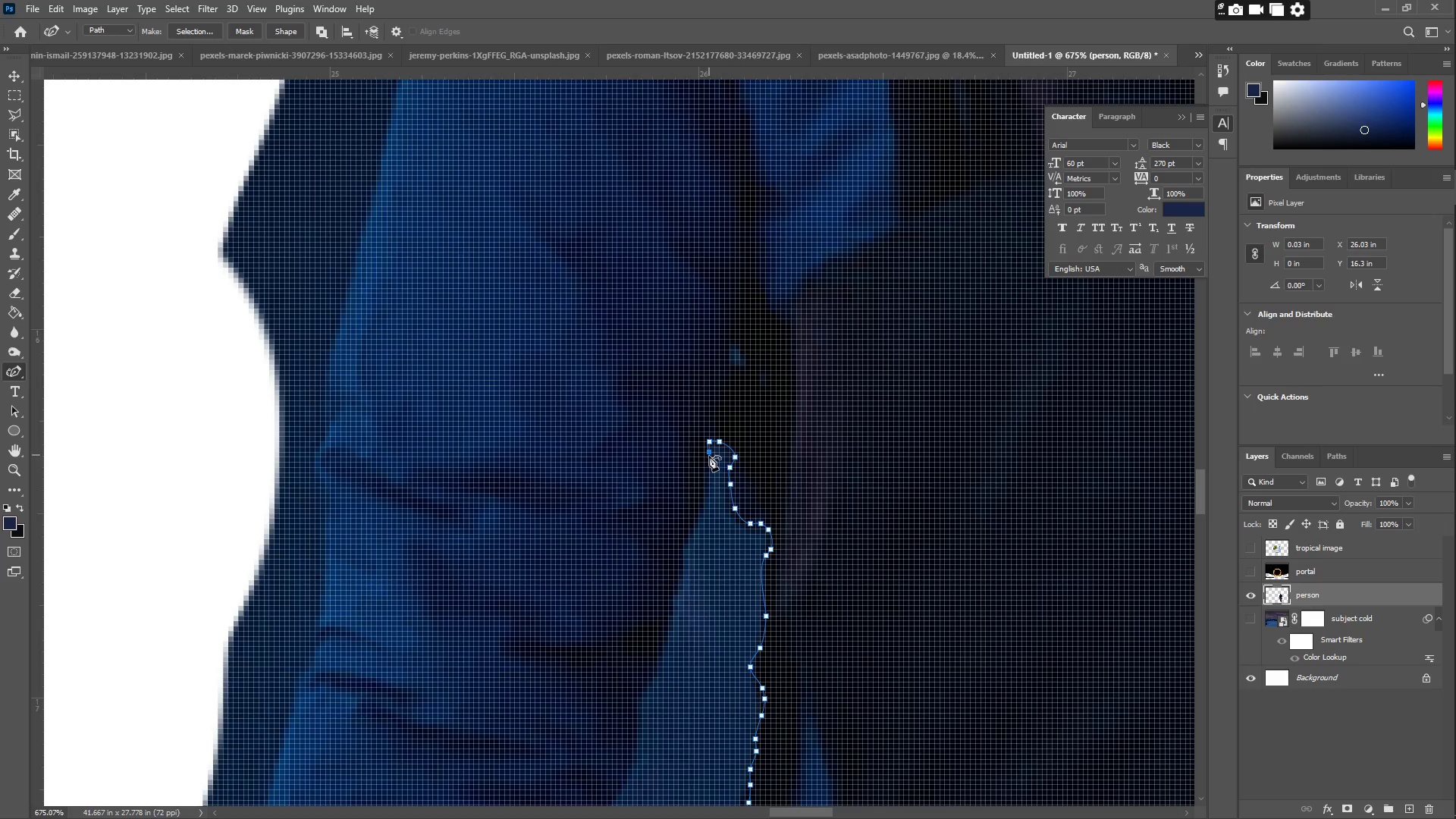 
left_click_drag(start_coordinate=[708, 469], to_coordinate=[708, 472])
 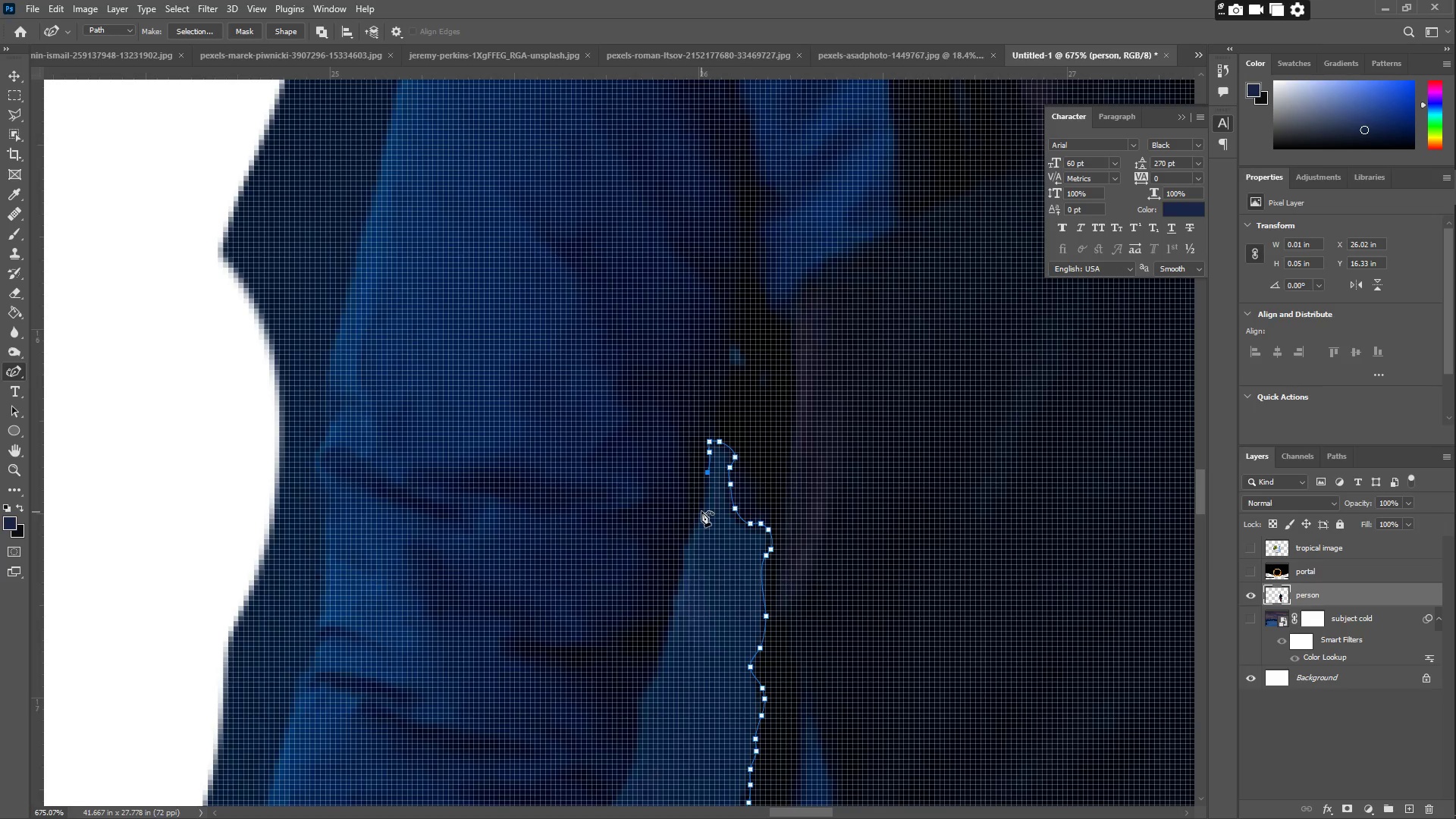 
left_click([703, 505])
 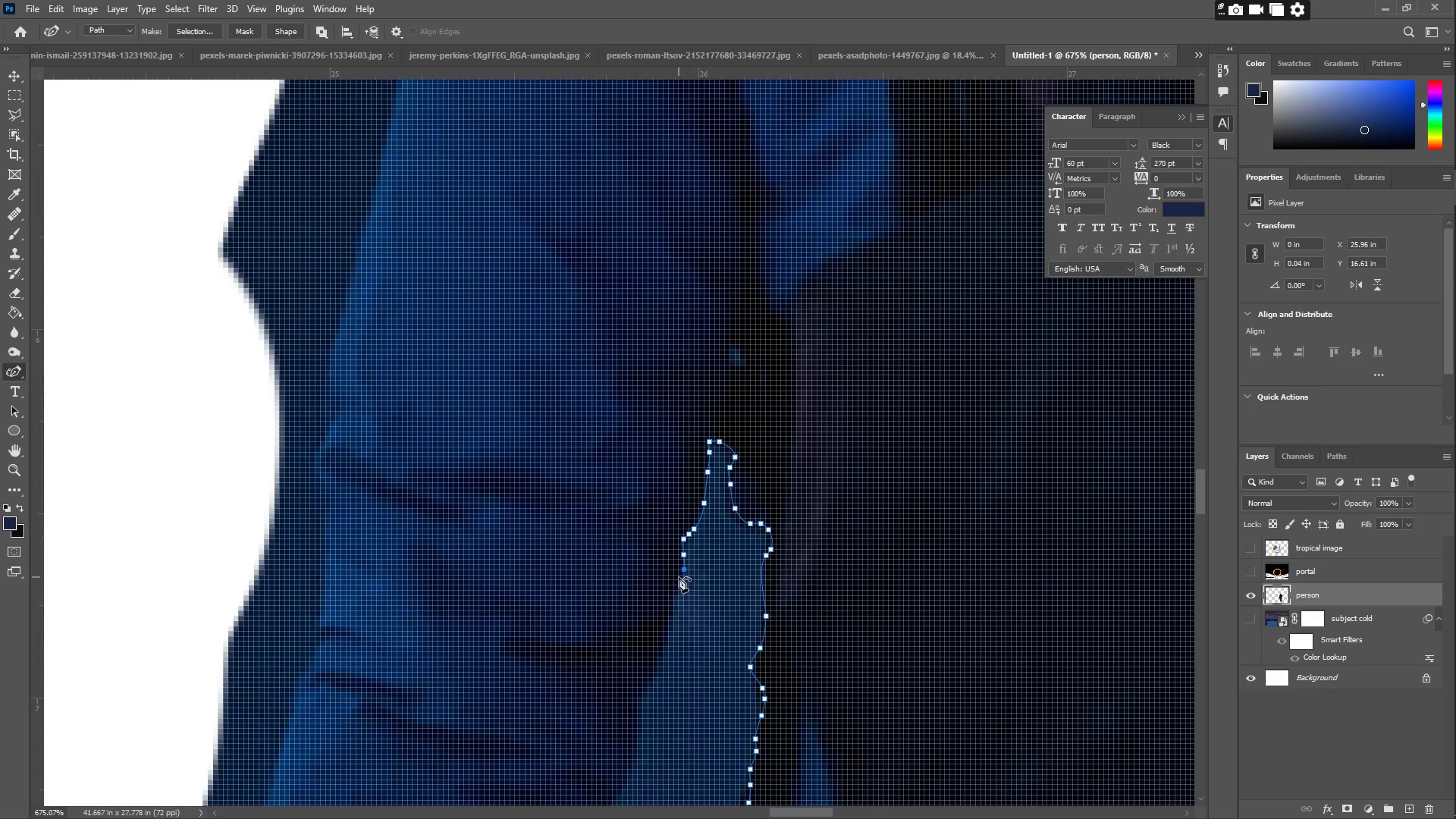 
left_click_drag(start_coordinate=[670, 599], to_coordinate=[668, 603])
 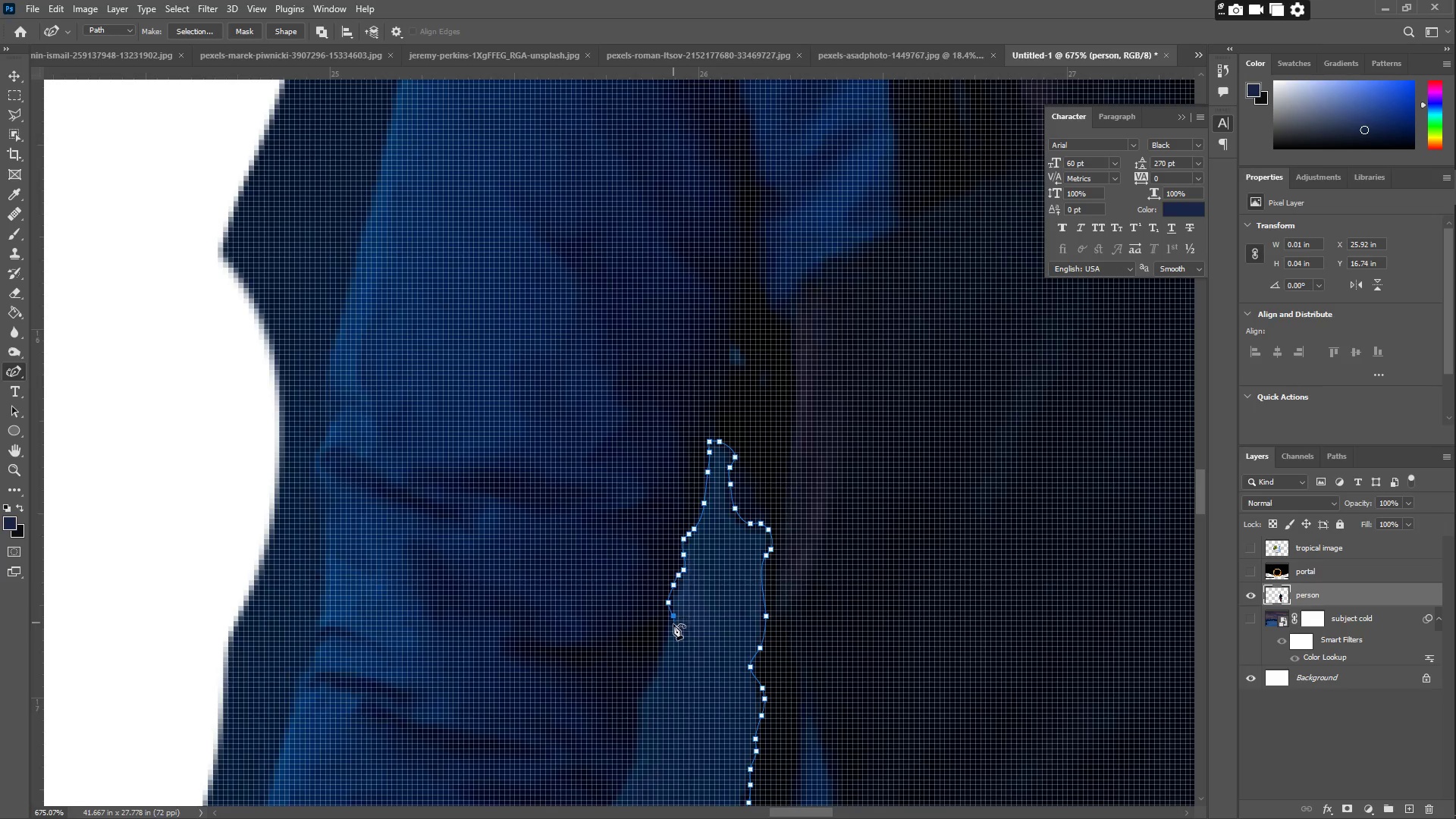 
triple_click([670, 634])
 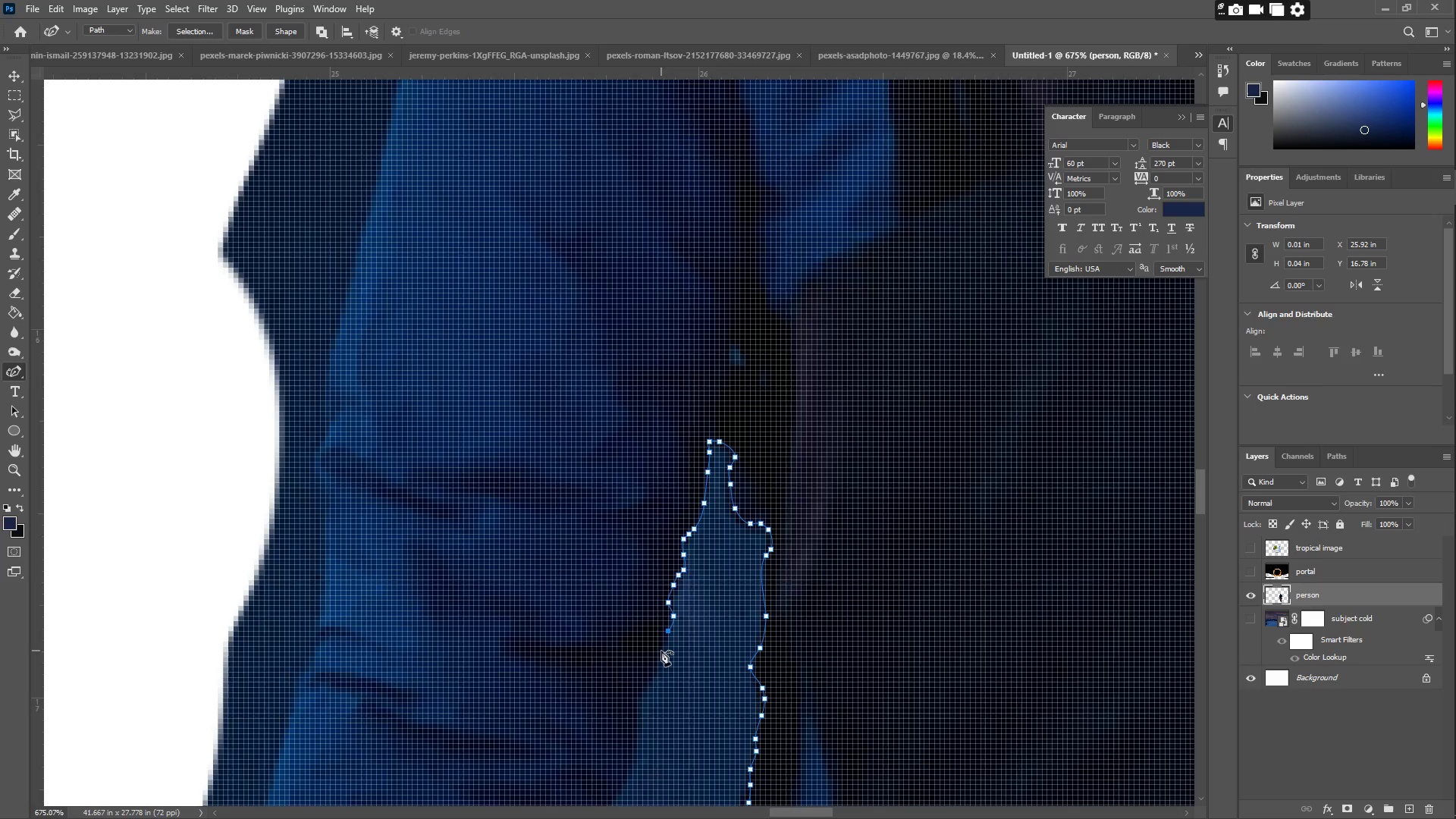 
left_click_drag(start_coordinate=[659, 656], to_coordinate=[659, 660])
 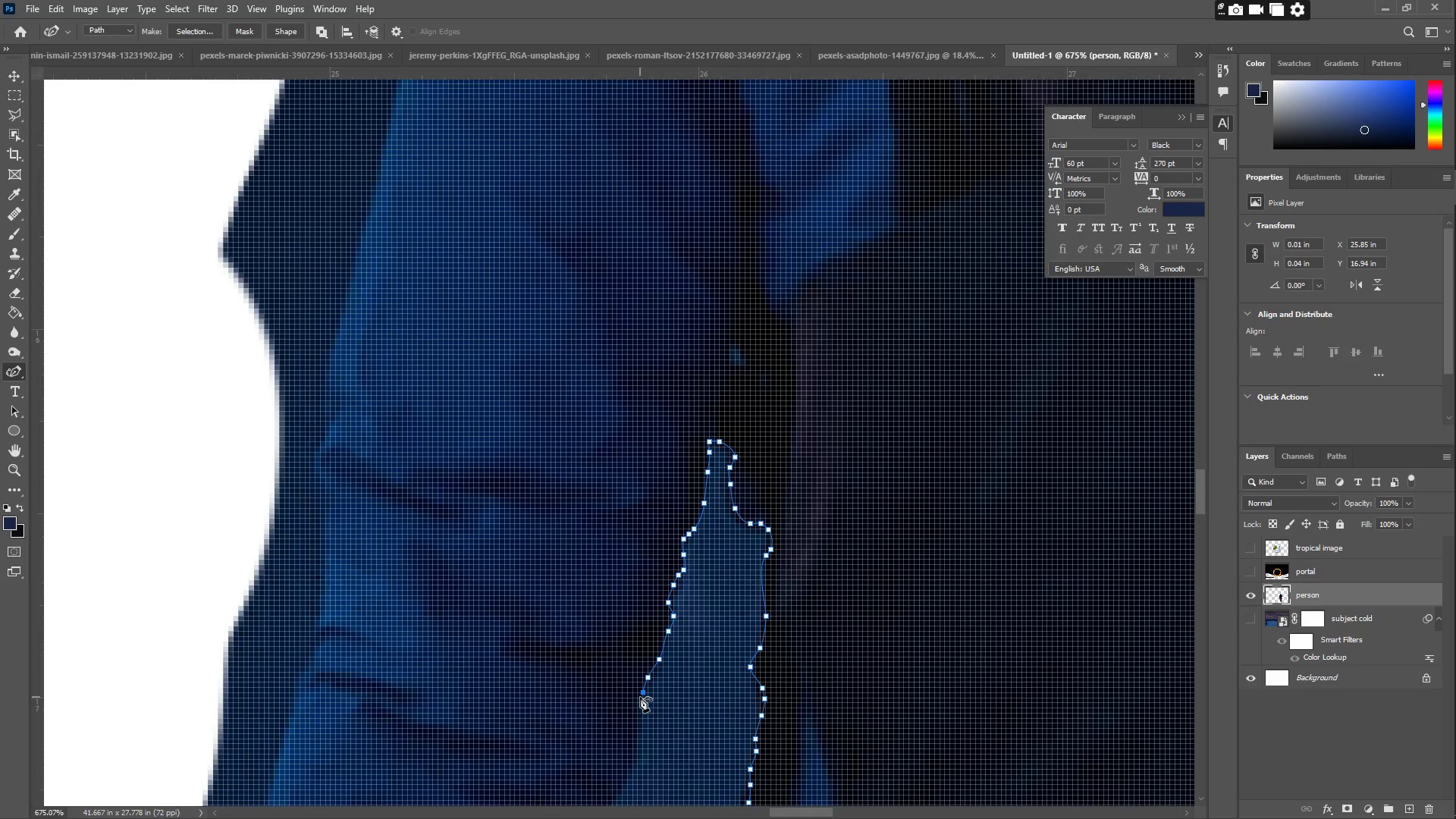 
hold_key(key=Space, duration=0.55)
 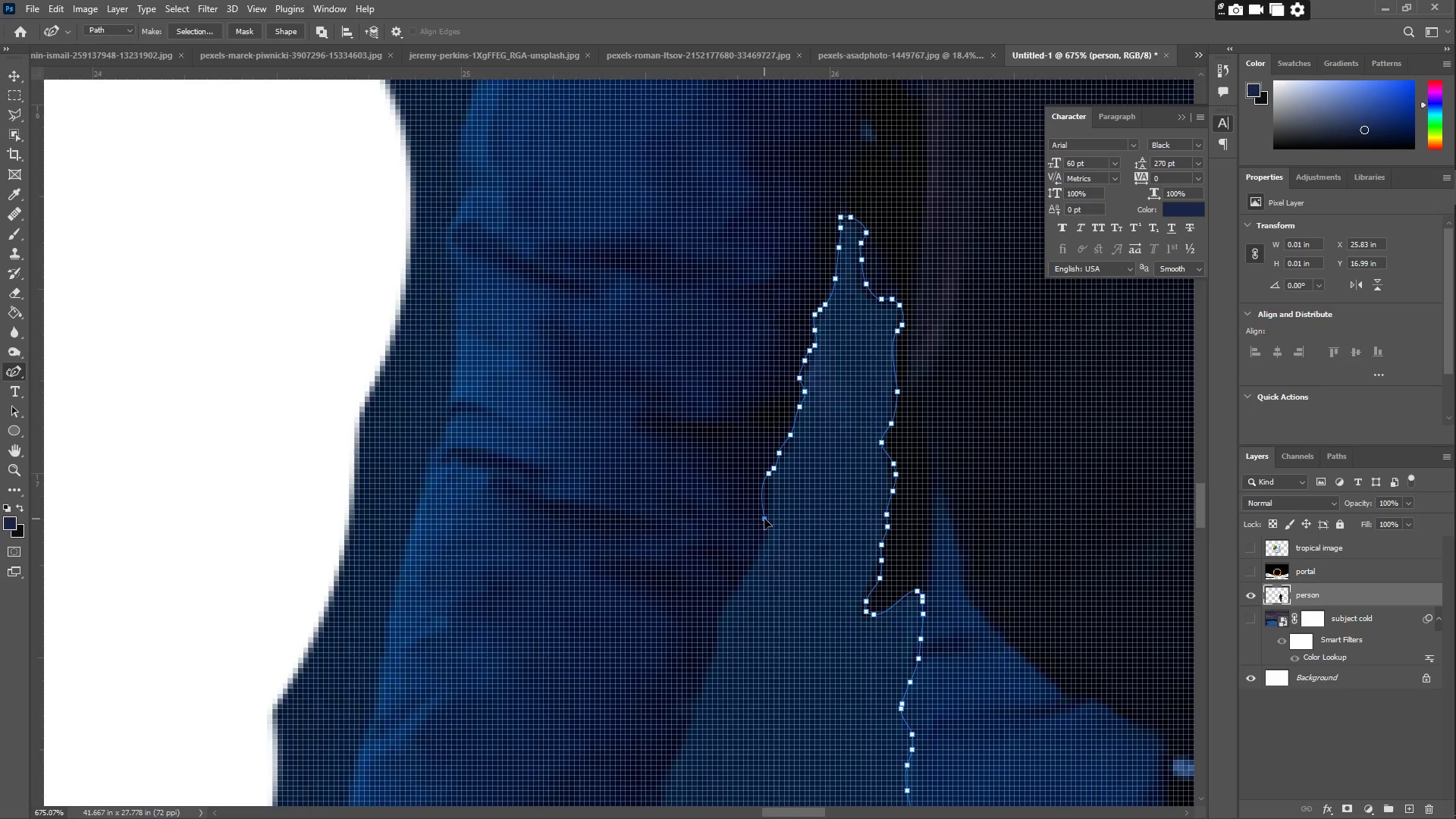 
left_click_drag(start_coordinate=[635, 703], to_coordinate=[767, 479])
 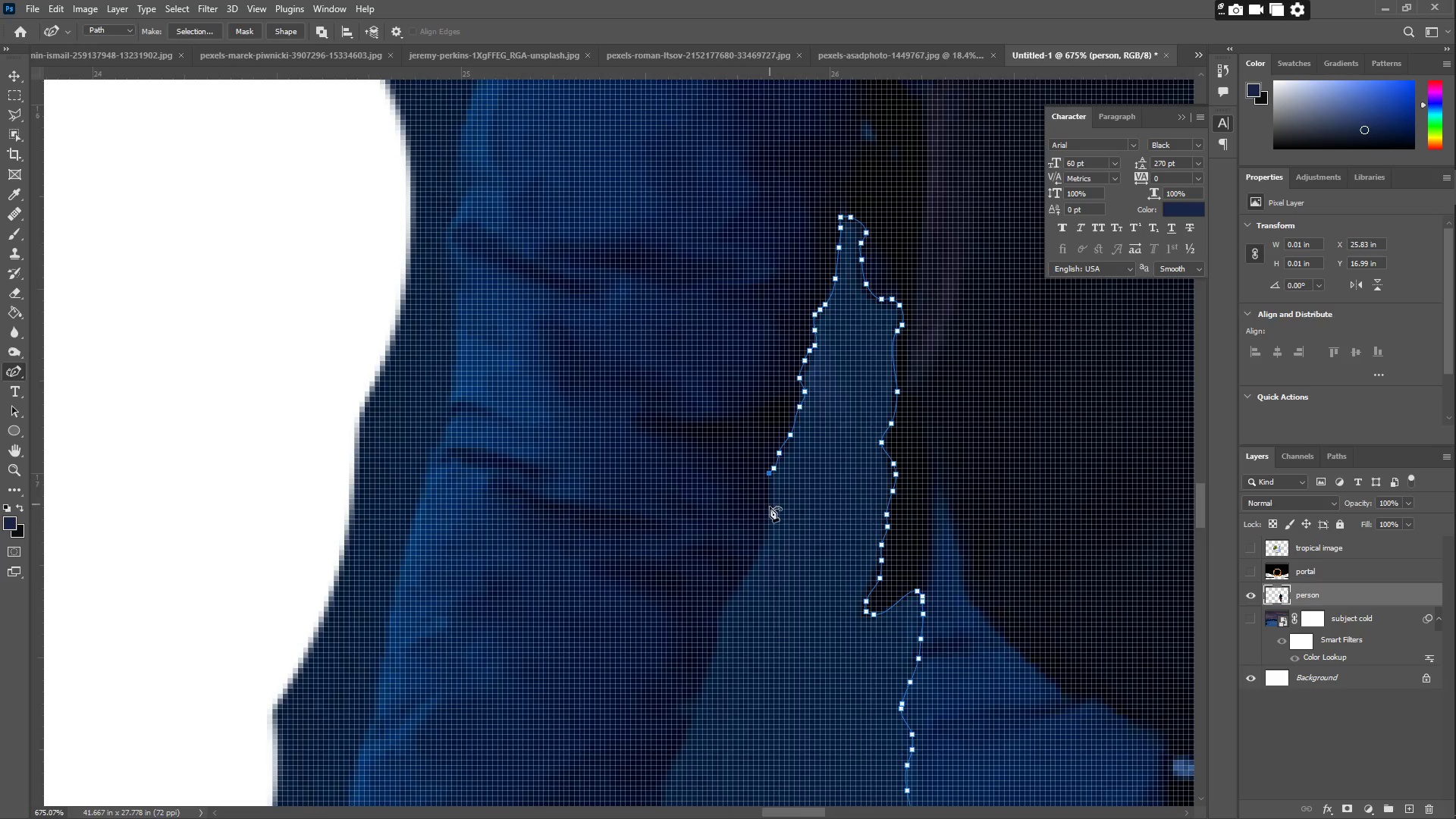 
left_click_drag(start_coordinate=[770, 507], to_coordinate=[764, 500])
 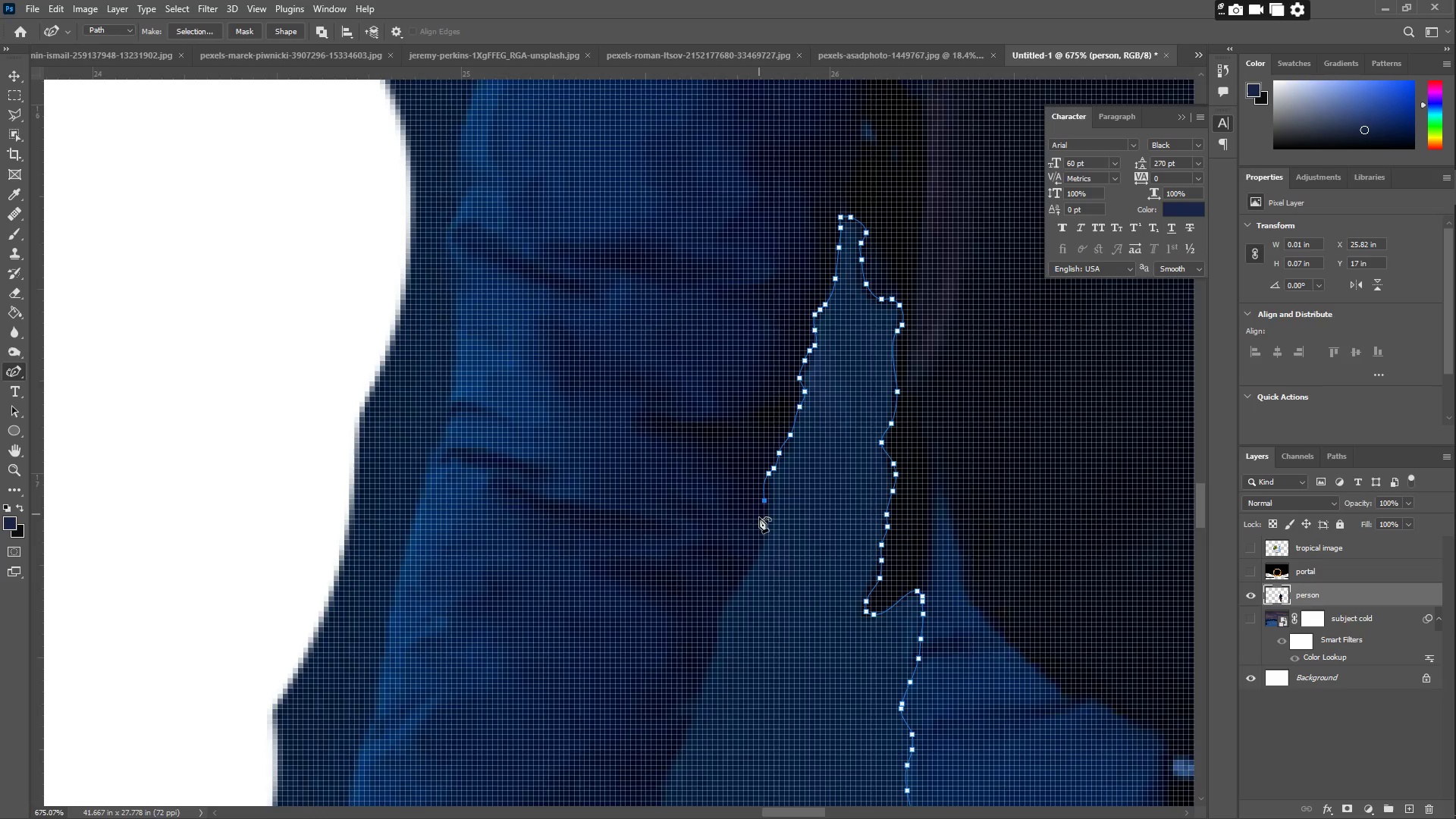 
left_click_drag(start_coordinate=[763, 527], to_coordinate=[761, 541])
 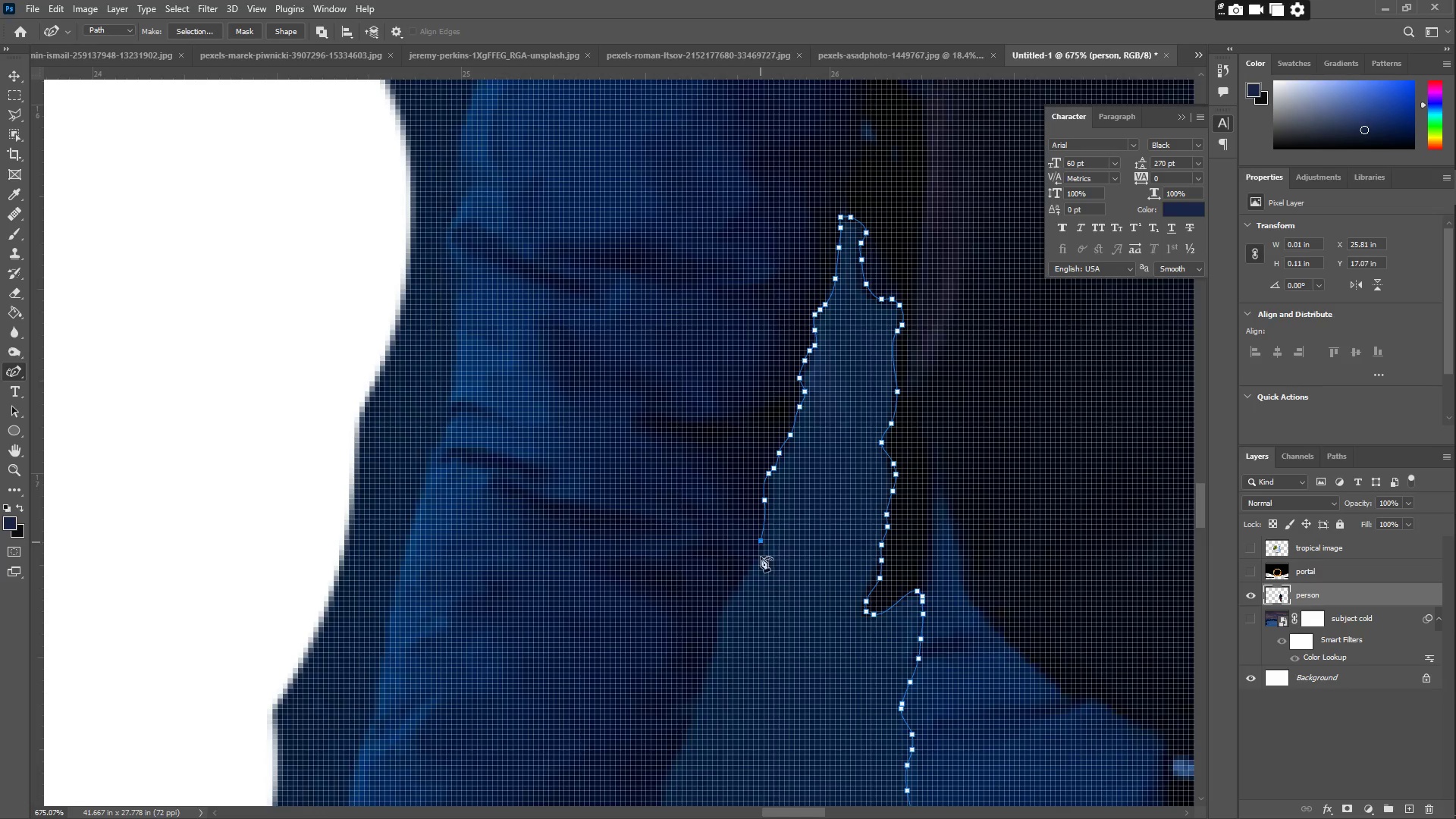 
left_click_drag(start_coordinate=[755, 578], to_coordinate=[723, 603])
 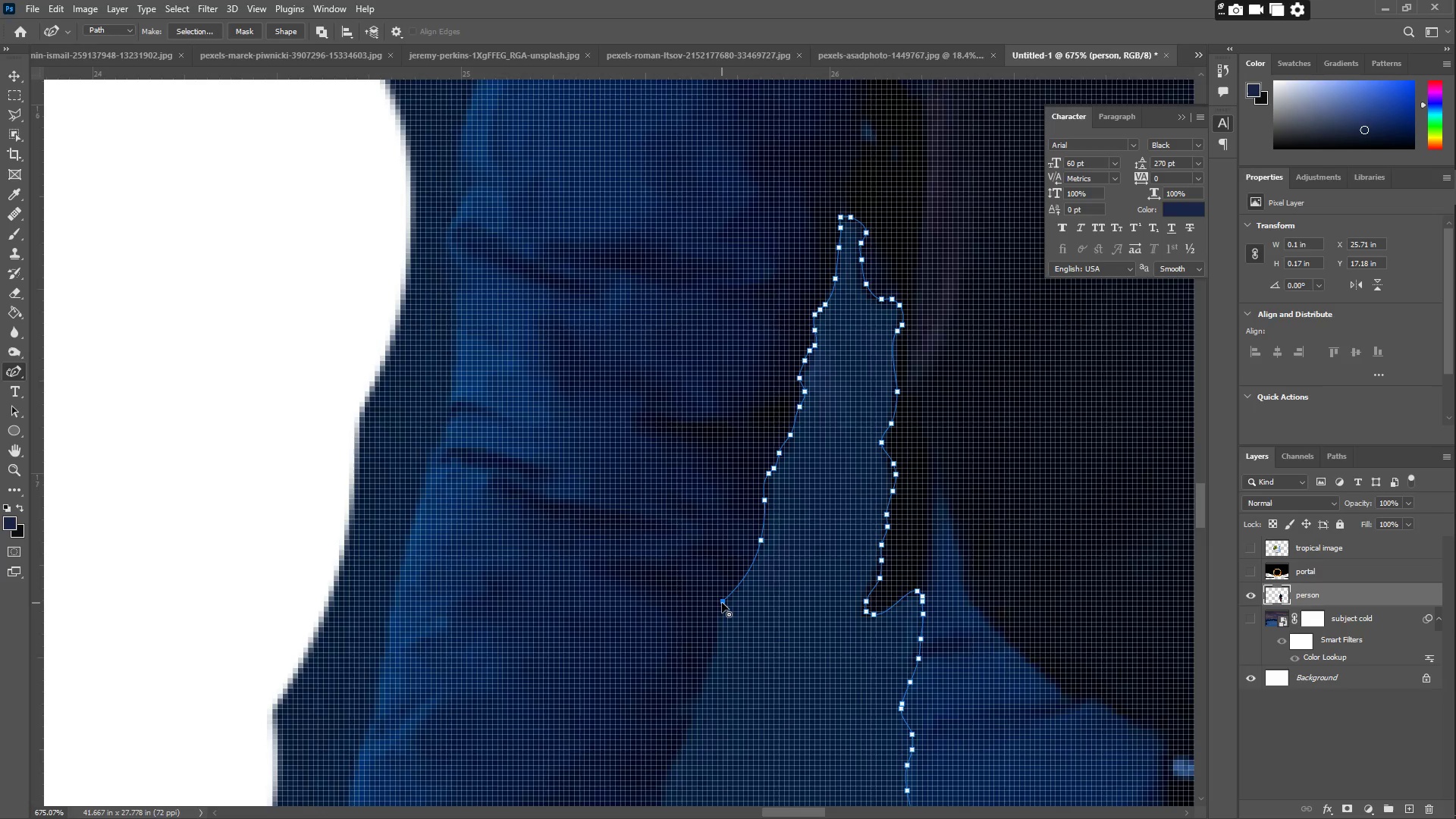 
double_click([722, 603])
 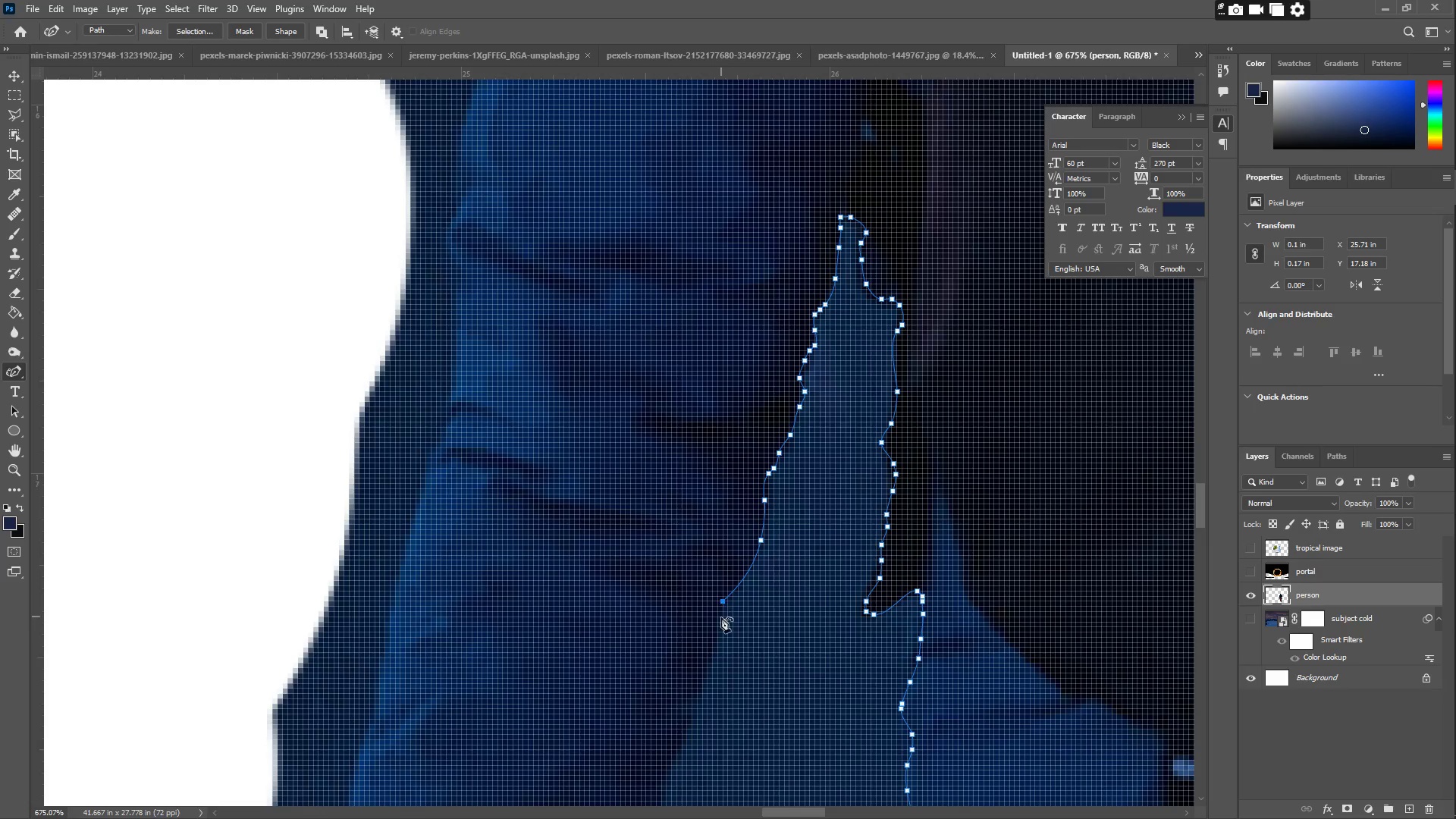 
left_click_drag(start_coordinate=[720, 620], to_coordinate=[717, 629])
 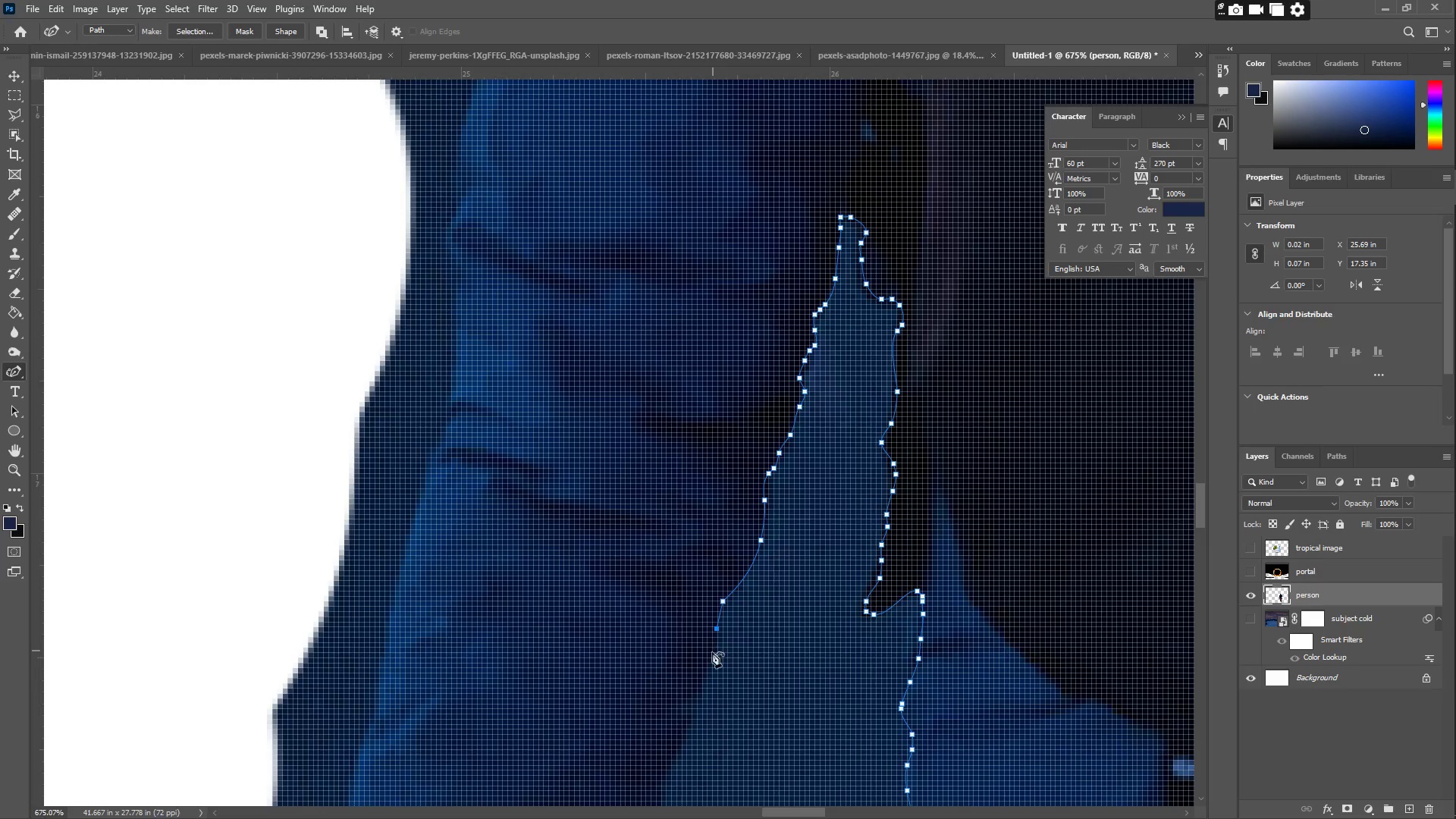 
hold_key(key=Space, duration=0.62)
 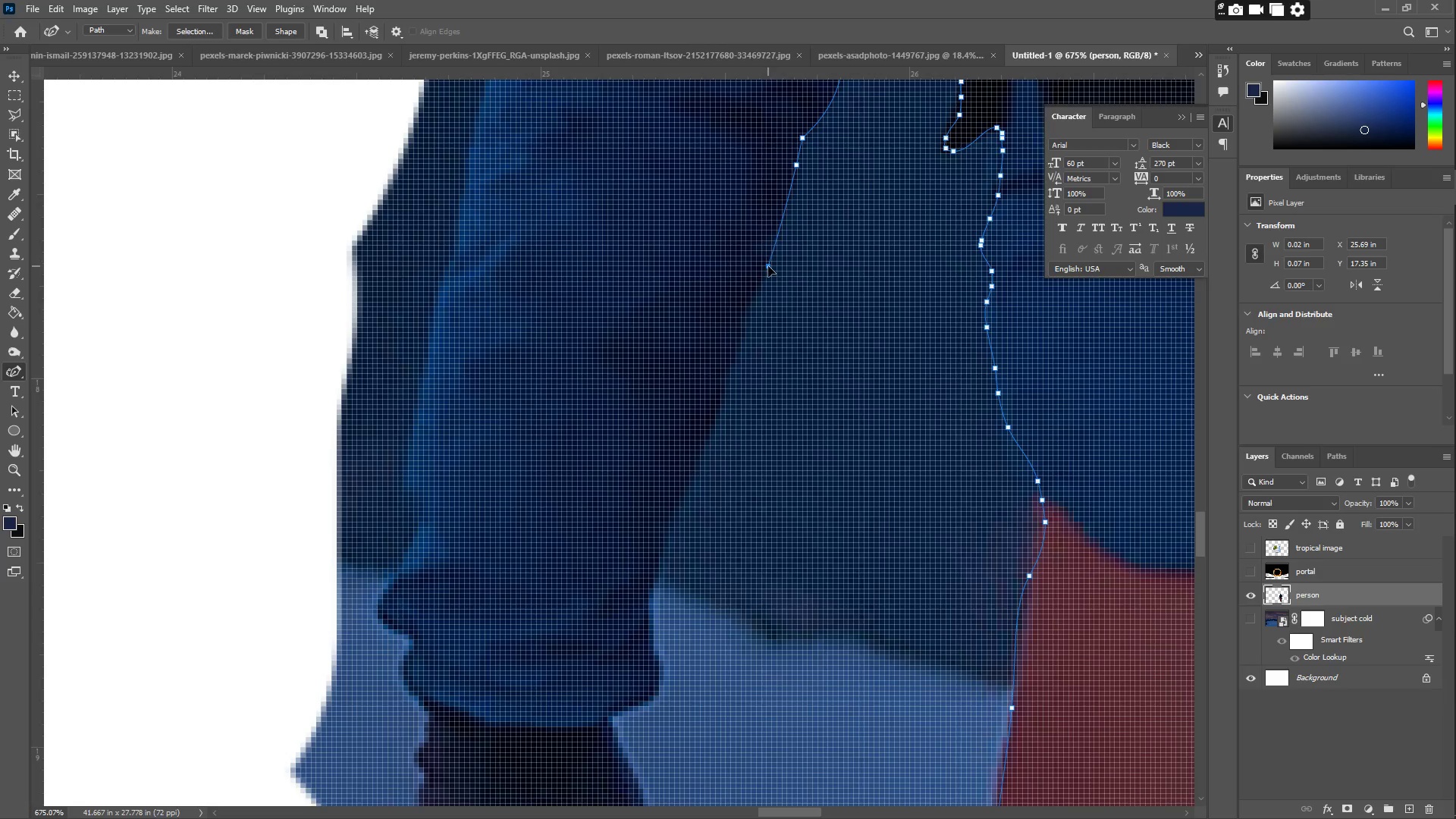 
left_click_drag(start_coordinate=[690, 685], to_coordinate=[770, 221])
 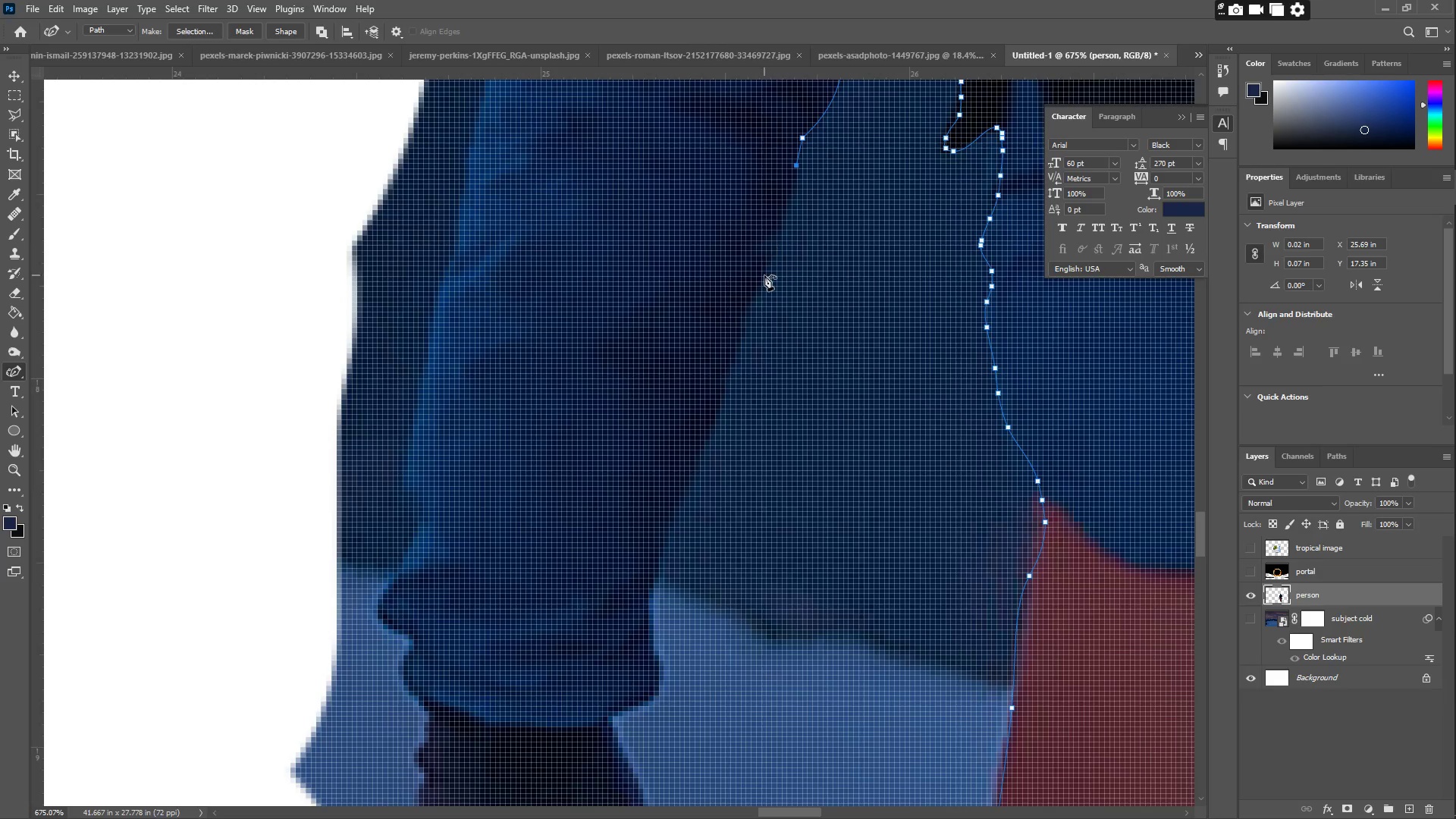 
left_click_drag(start_coordinate=[764, 275], to_coordinate=[768, 265])
 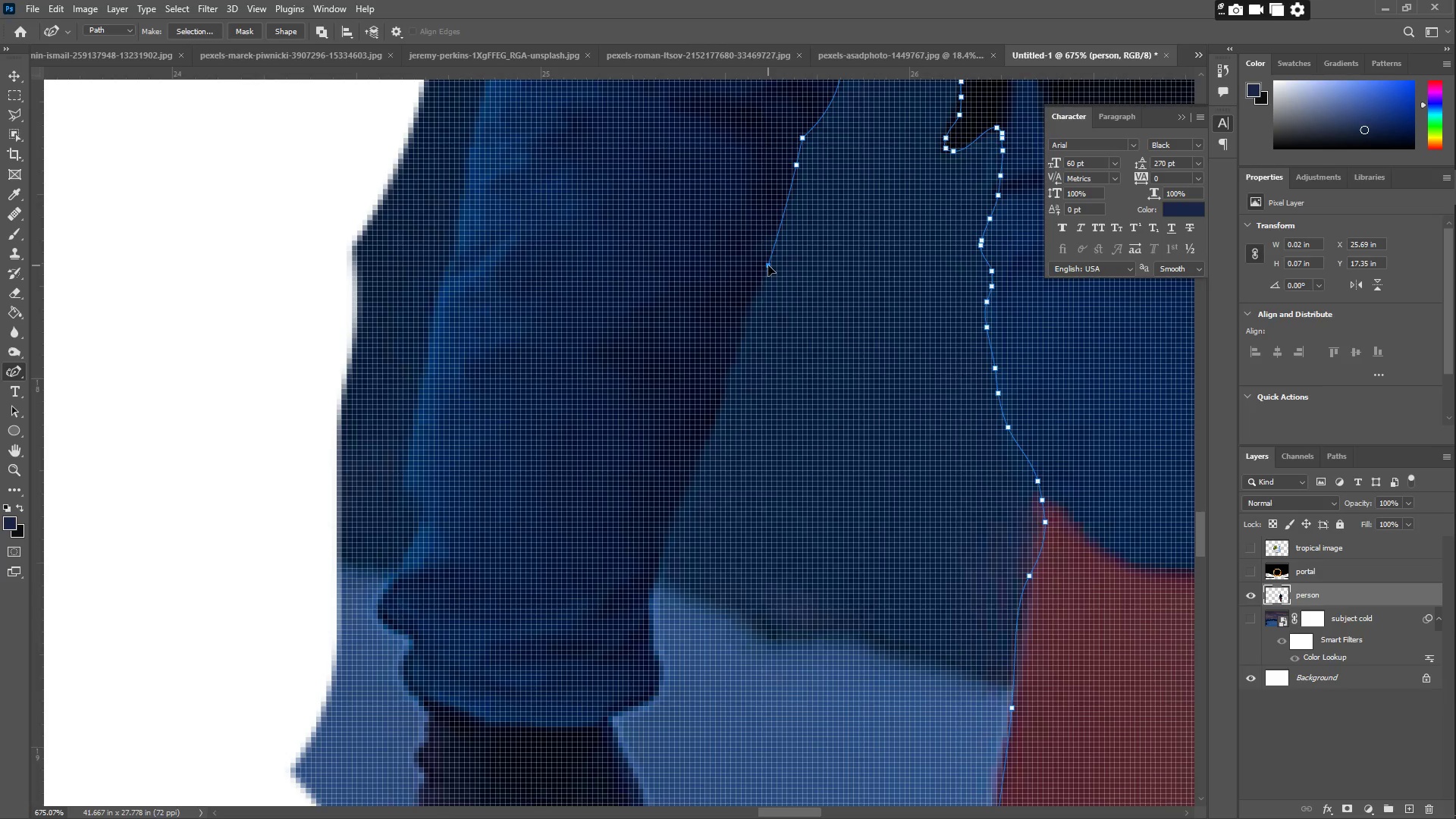 
left_click_drag(start_coordinate=[753, 281], to_coordinate=[740, 315])
 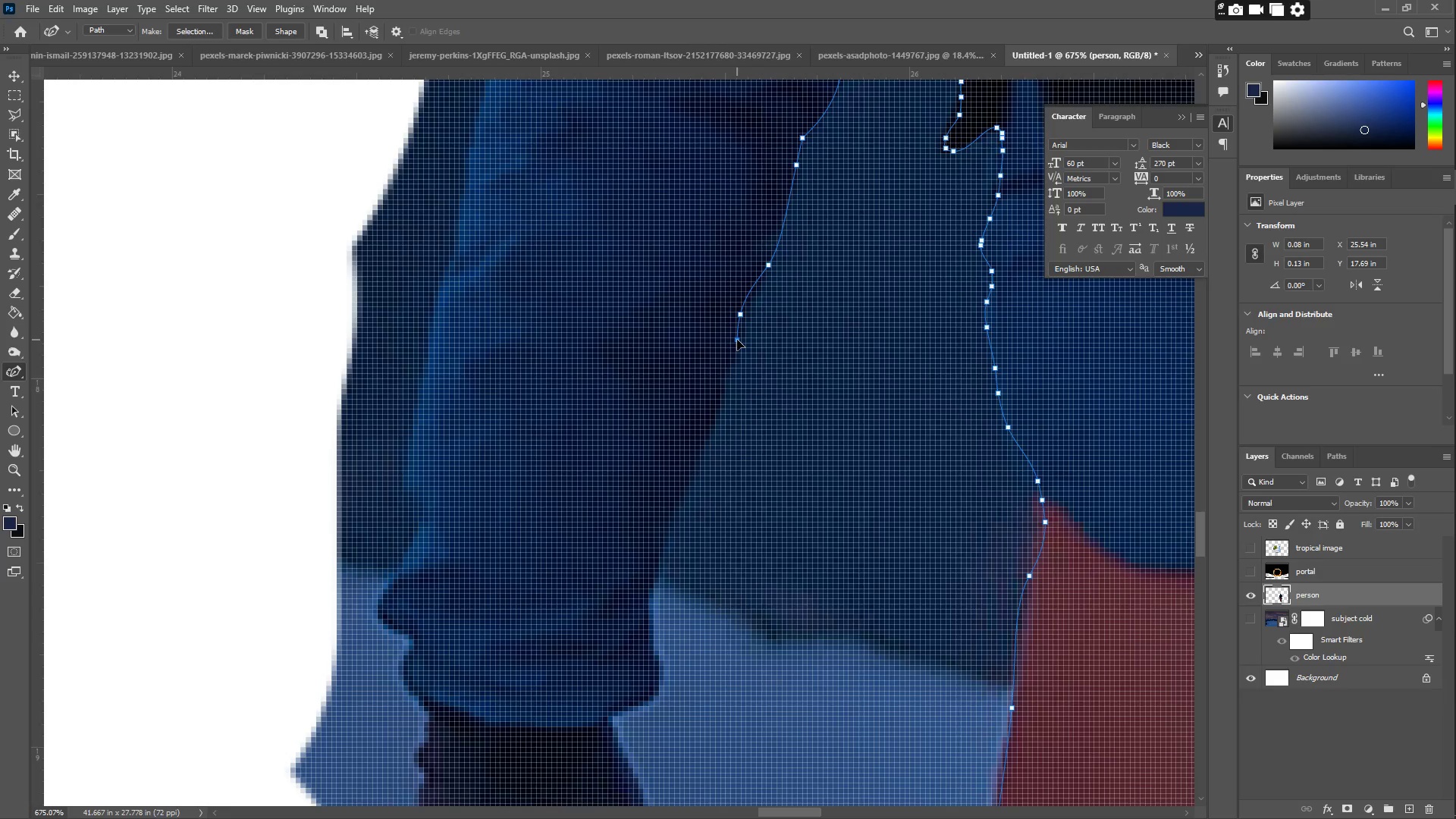 
left_click_drag(start_coordinate=[733, 355], to_coordinate=[718, 388])
 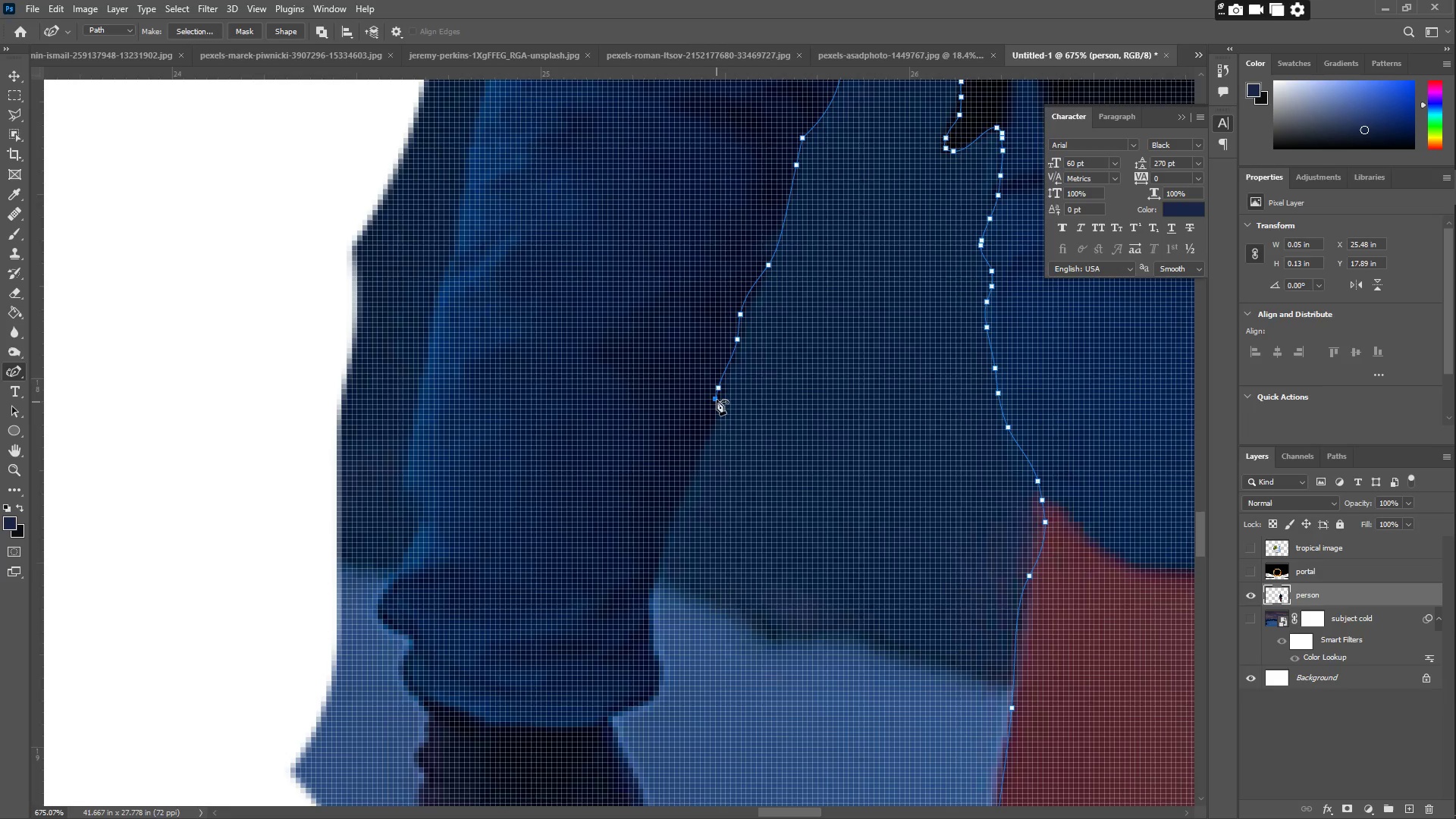 
left_click_drag(start_coordinate=[714, 421], to_coordinate=[708, 433])
 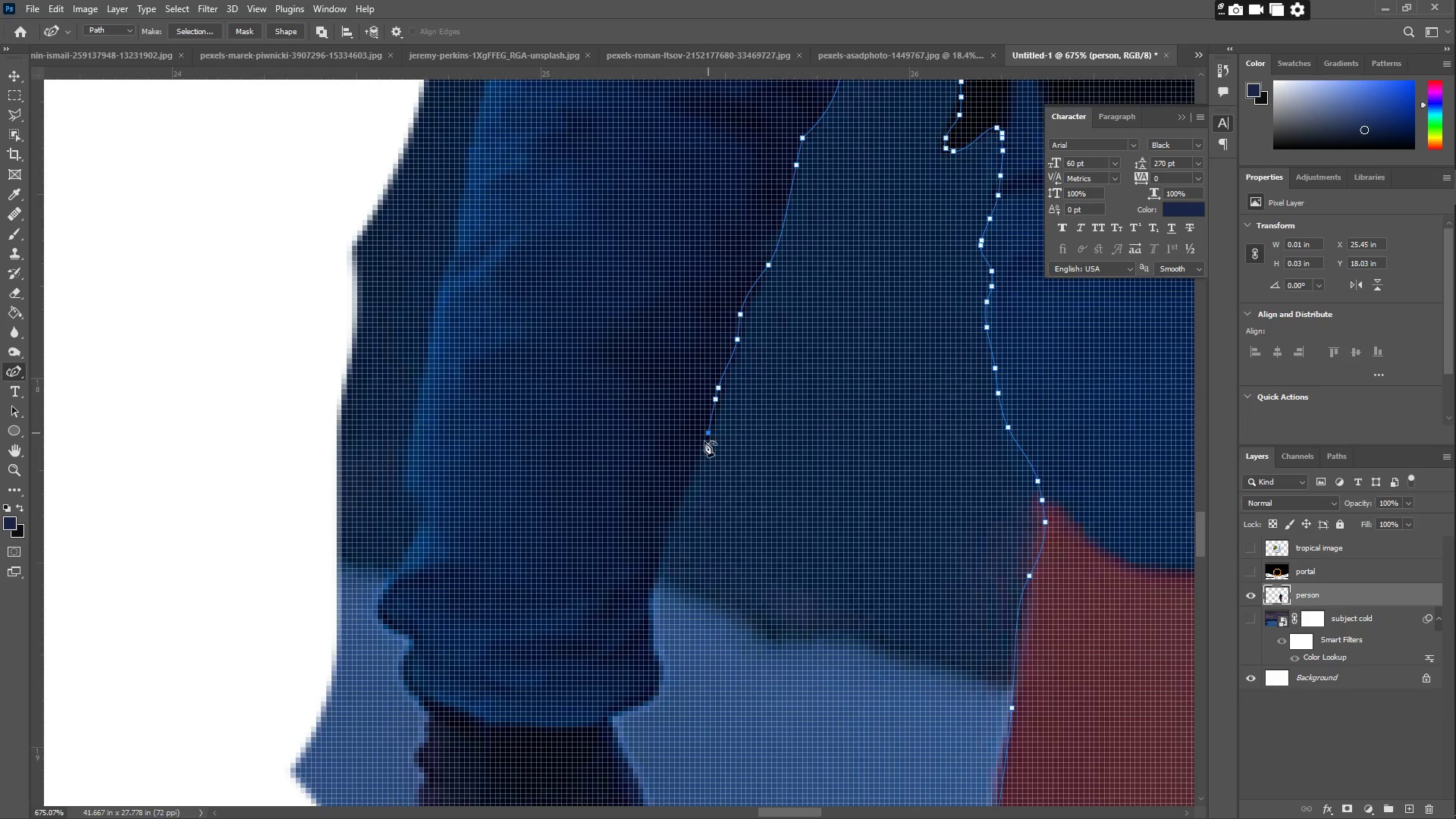 
left_click_drag(start_coordinate=[695, 476], to_coordinate=[674, 510])
 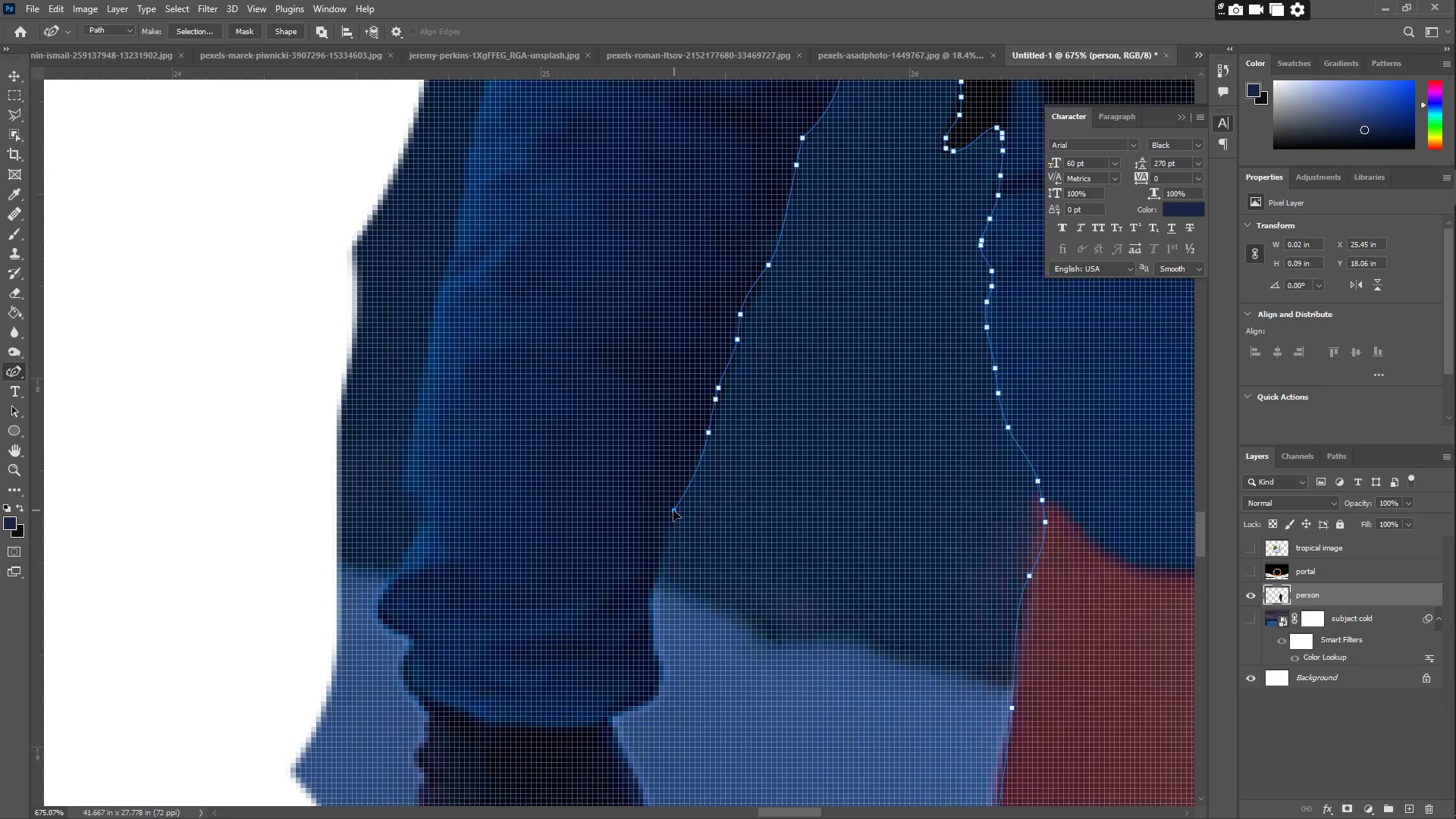 
left_click_drag(start_coordinate=[670, 522], to_coordinate=[663, 534])
 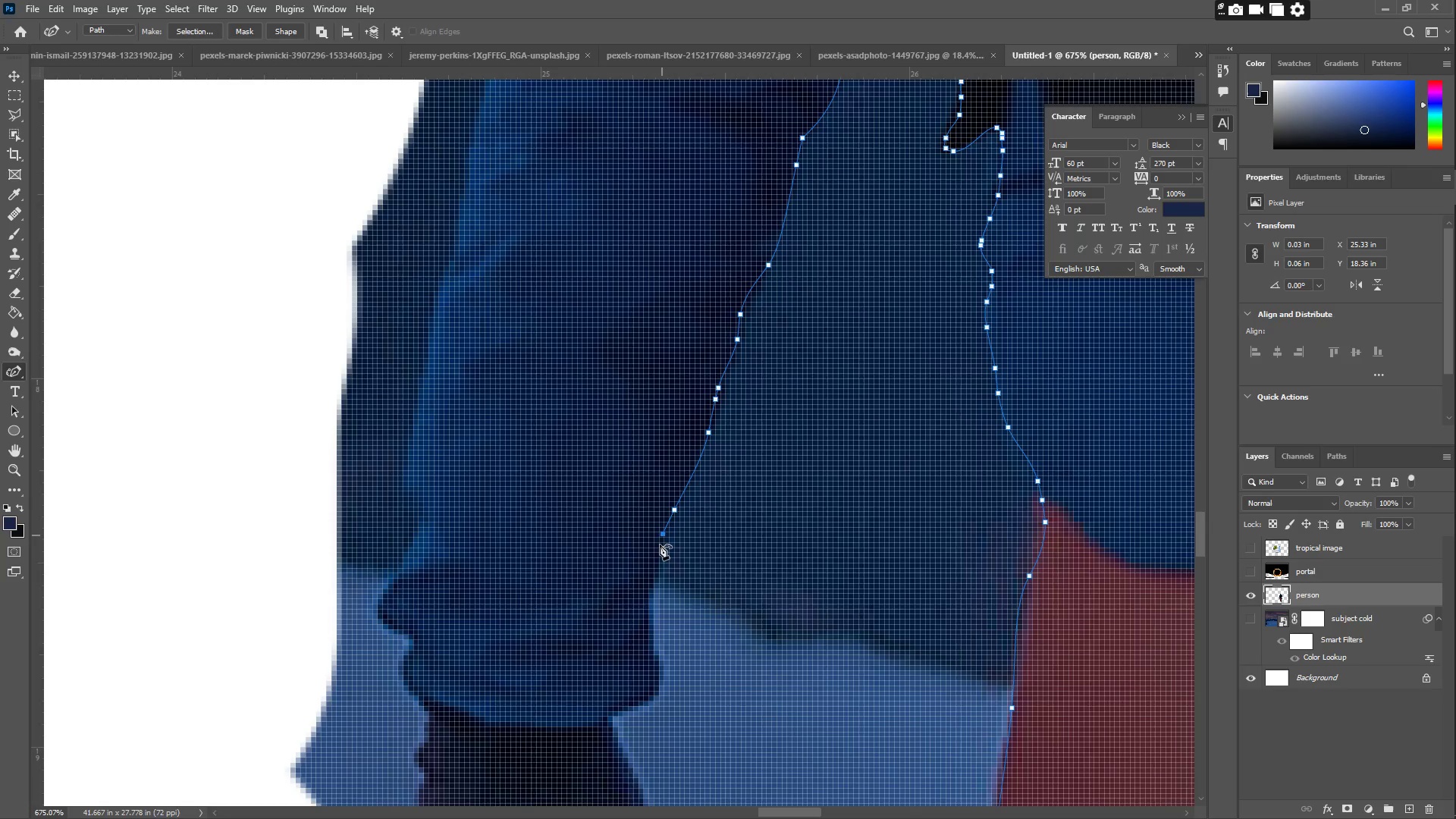 
left_click_drag(start_coordinate=[659, 549], to_coordinate=[657, 559])
 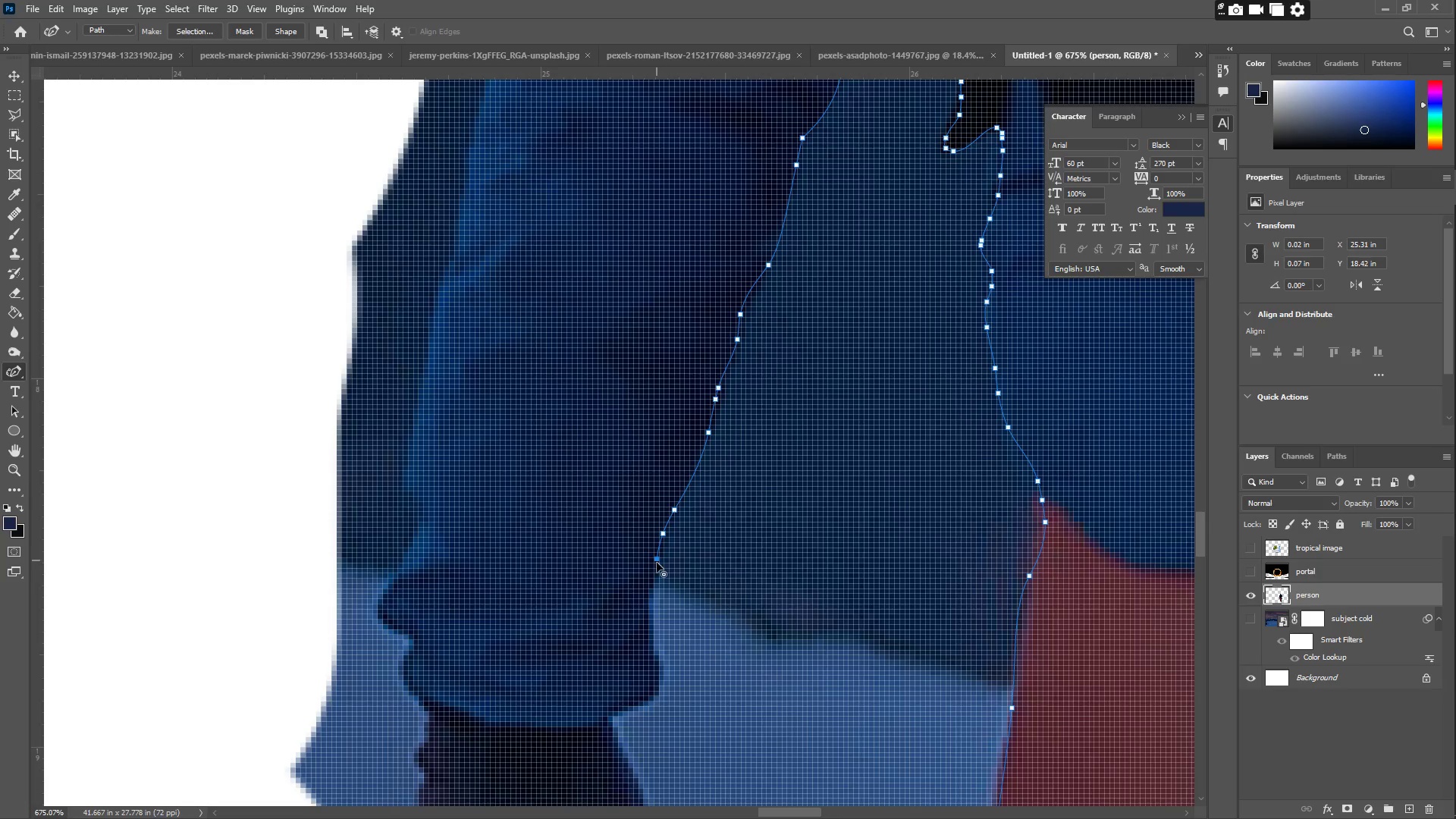 
left_click_drag(start_coordinate=[657, 563], to_coordinate=[657, 568])
 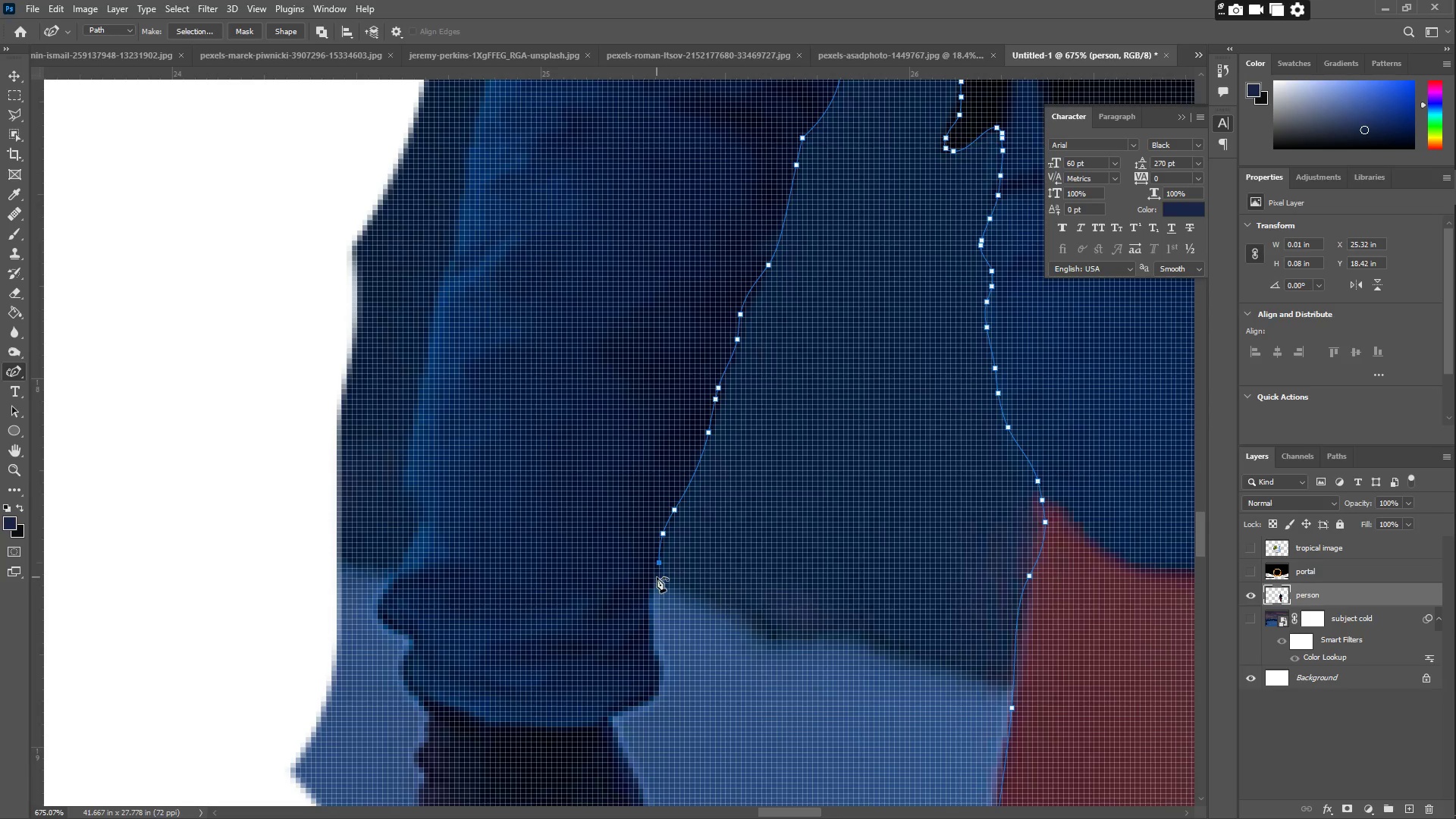 
left_click_drag(start_coordinate=[657, 579], to_coordinate=[654, 583])
 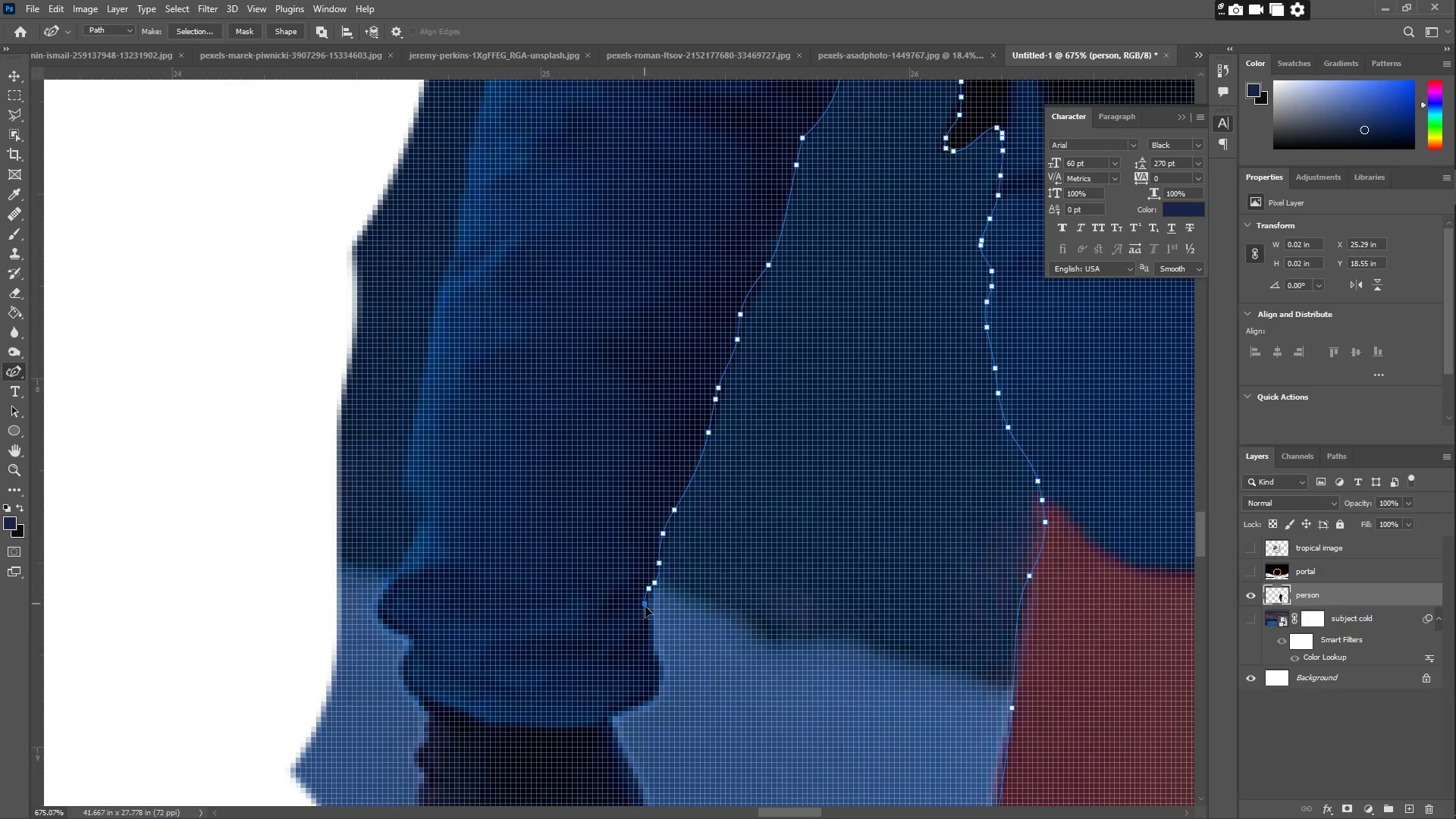 
left_click_drag(start_coordinate=[649, 622], to_coordinate=[649, 626])
 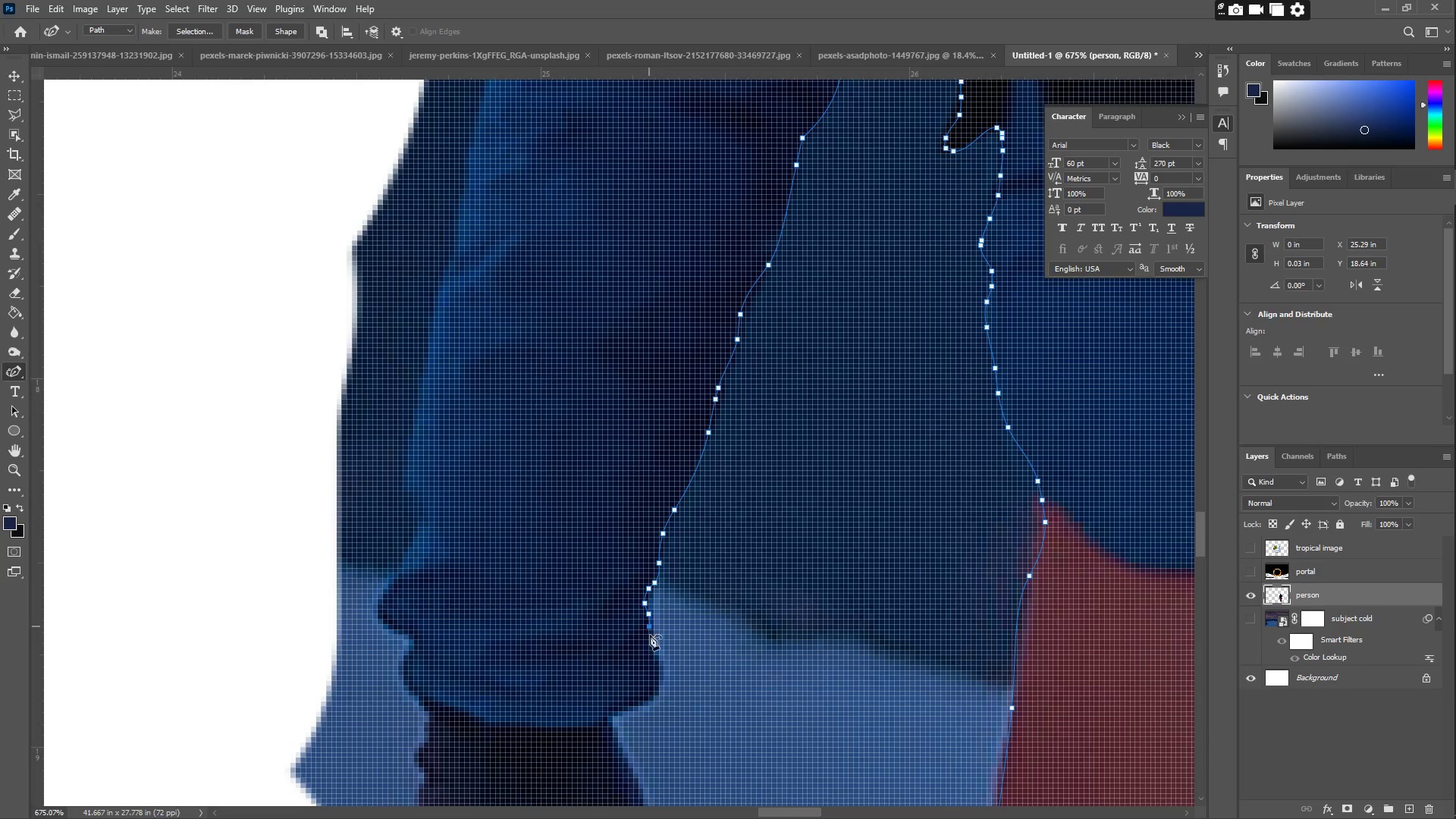 
left_click_drag(start_coordinate=[651, 639], to_coordinate=[652, 645])
 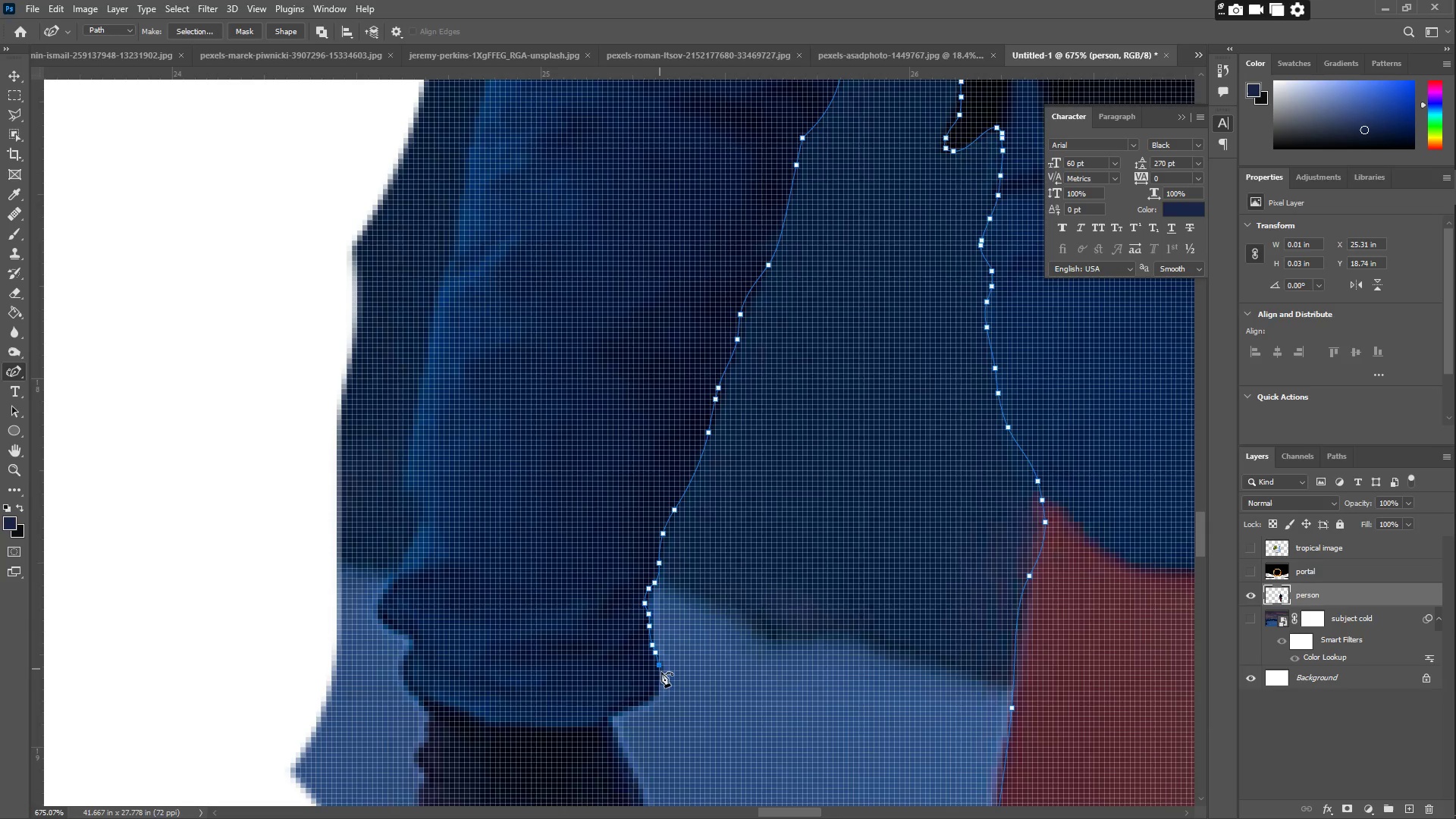 
triple_click([662, 673])
 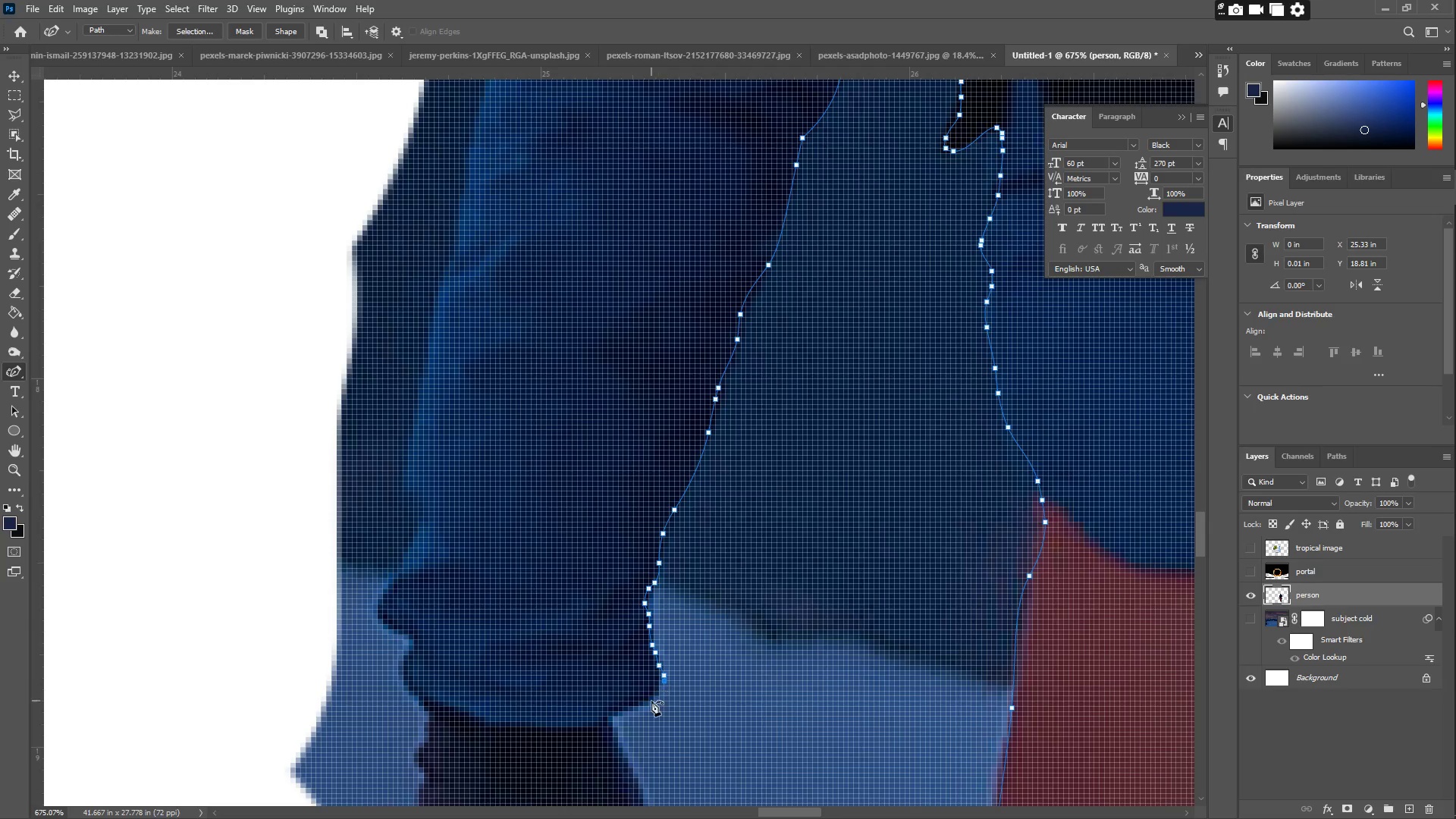 
left_click_drag(start_coordinate=[651, 701], to_coordinate=[647, 702])
 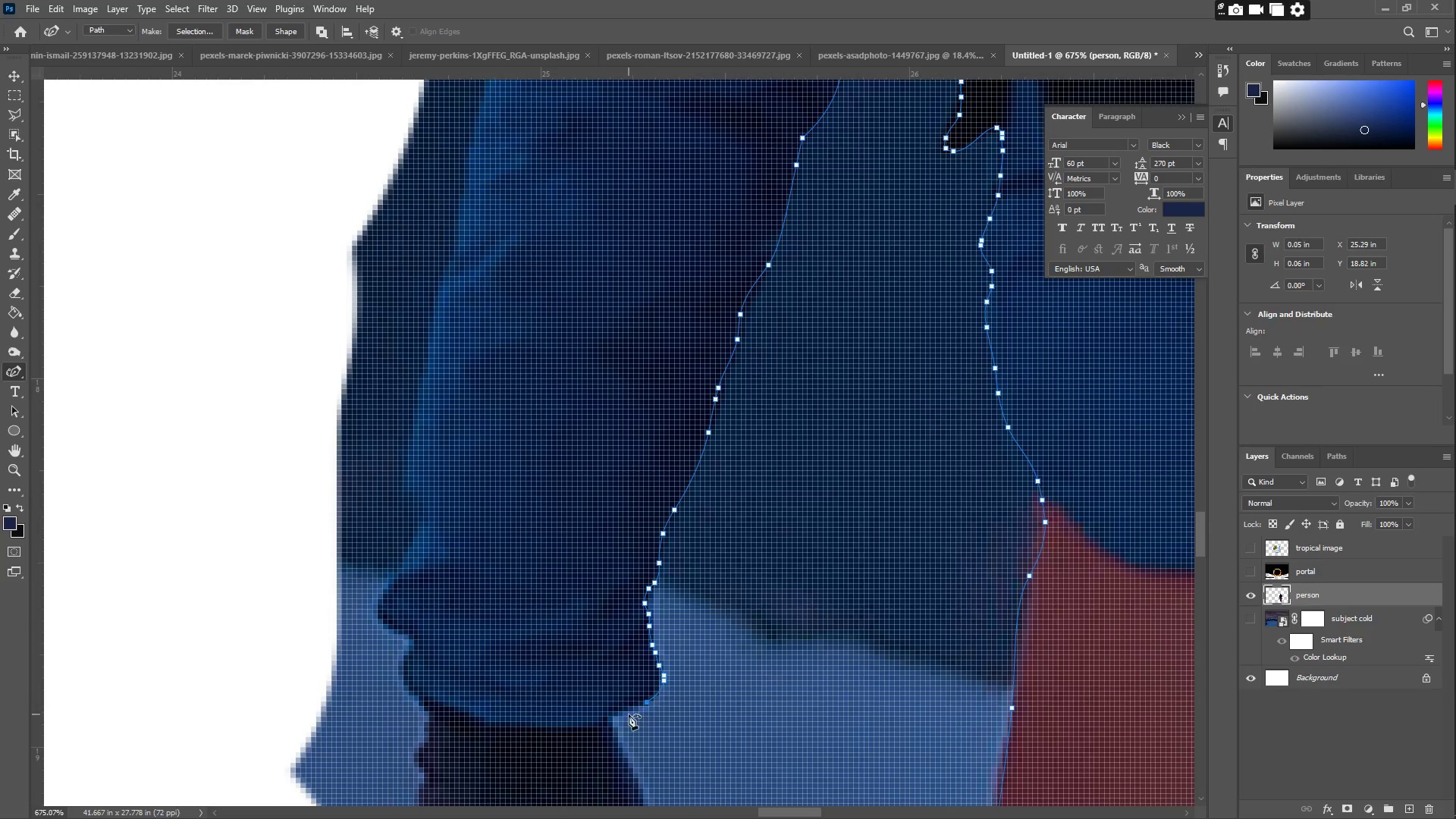 
left_click_drag(start_coordinate=[629, 714], to_coordinate=[610, 714])
 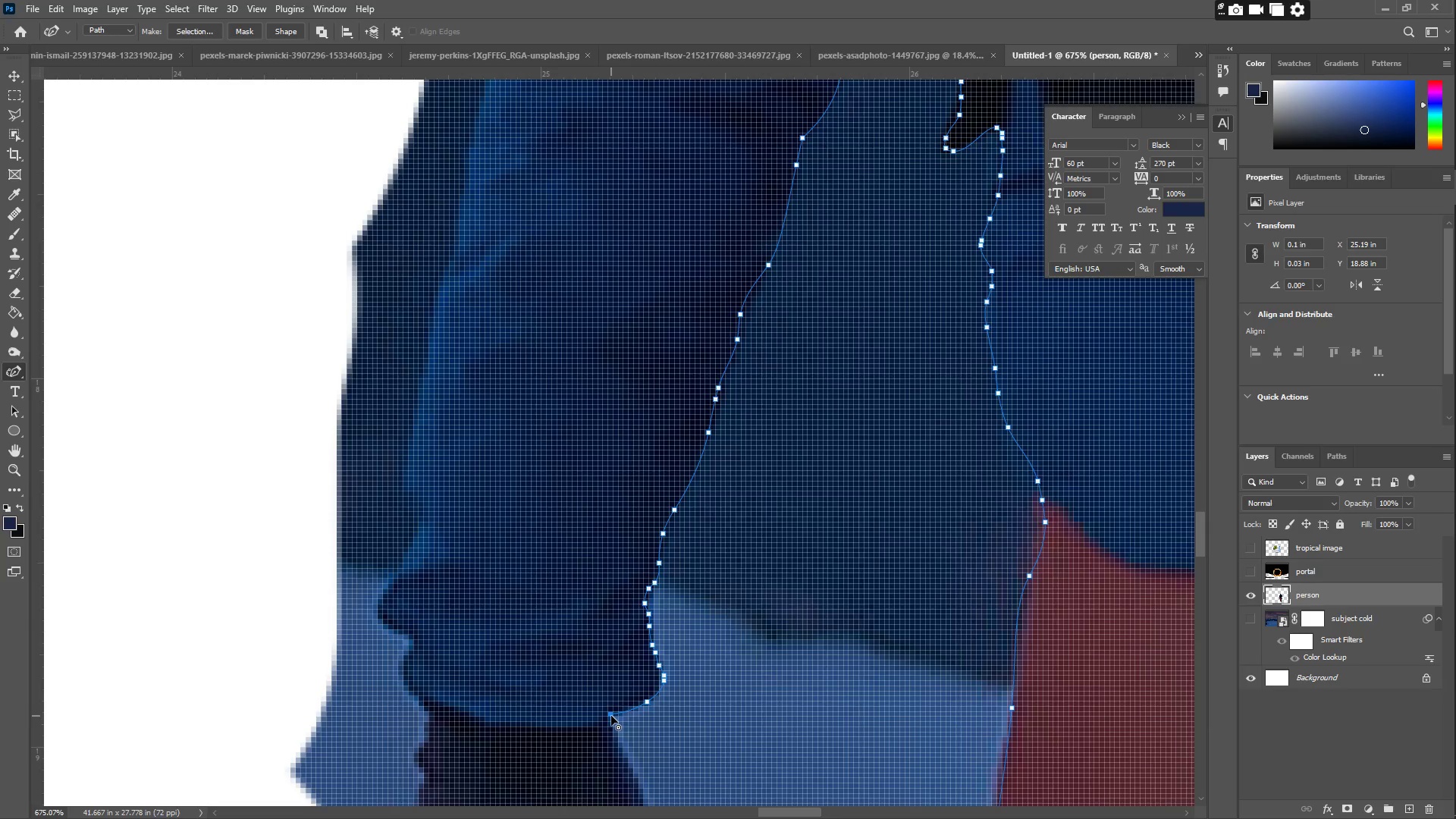 
left_click_drag(start_coordinate=[610, 716], to_coordinate=[607, 720])
 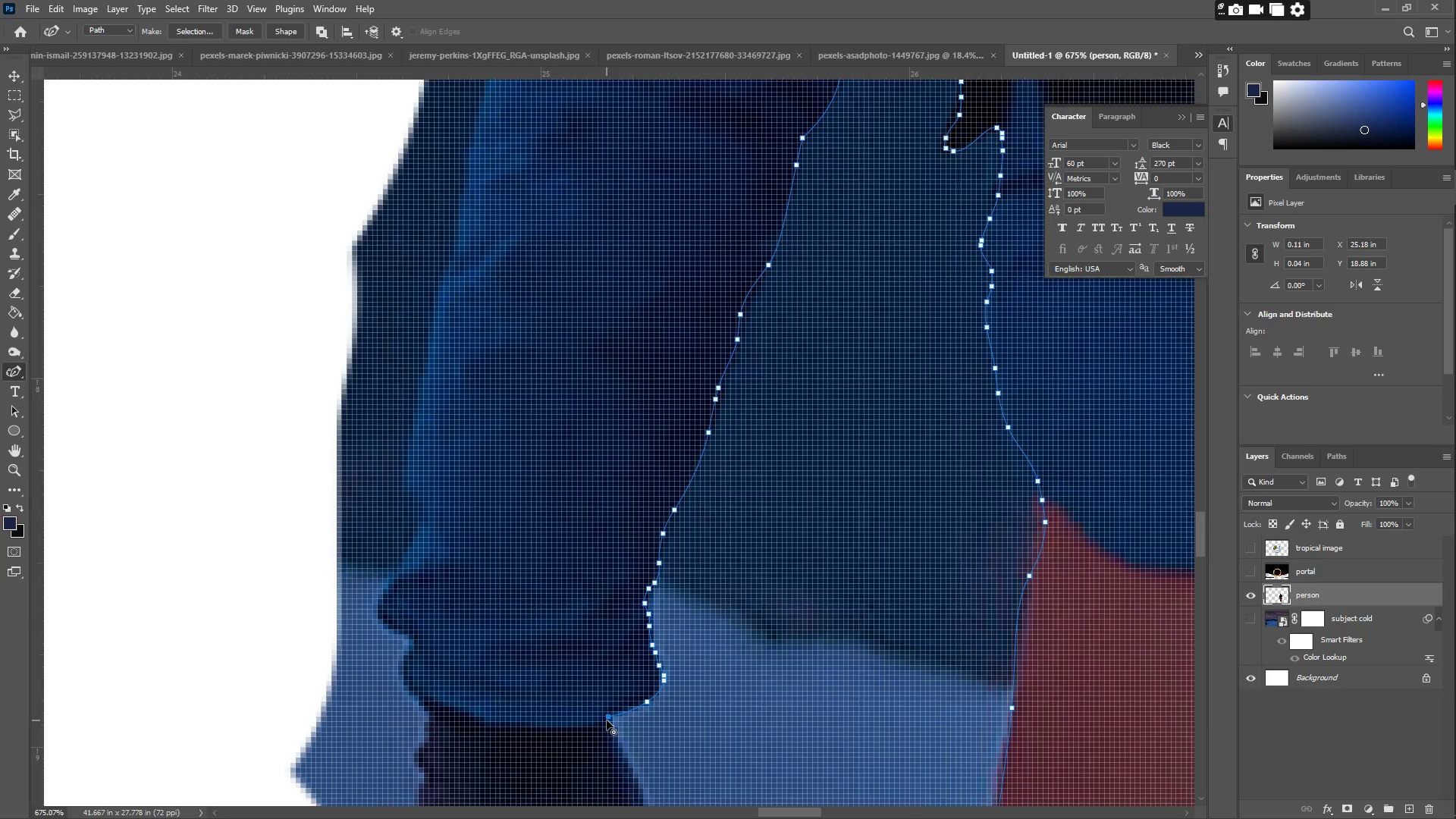 
hold_key(key=Space, duration=0.53)
 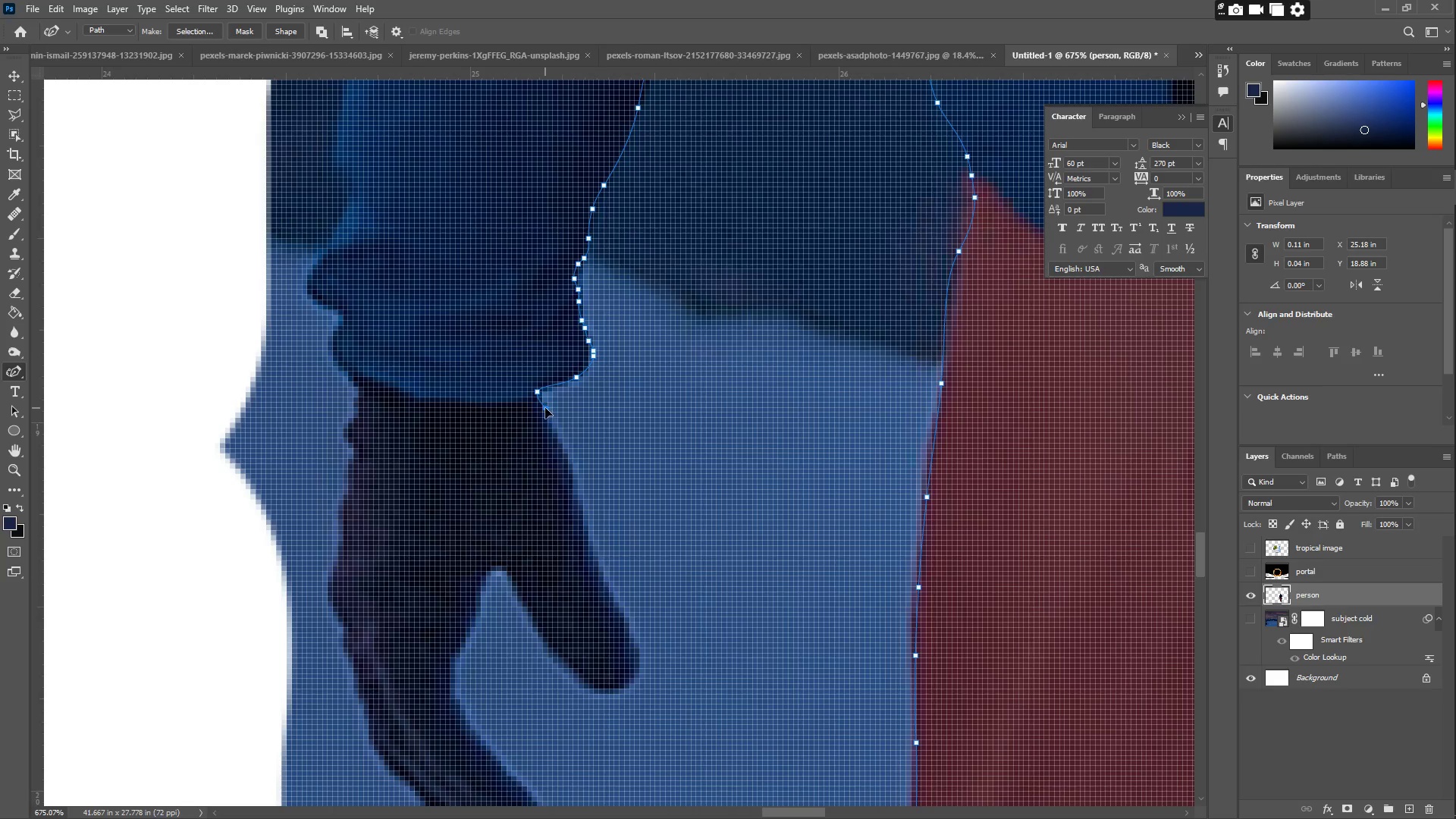 
left_click_drag(start_coordinate=[624, 758], to_coordinate=[557, 440])
 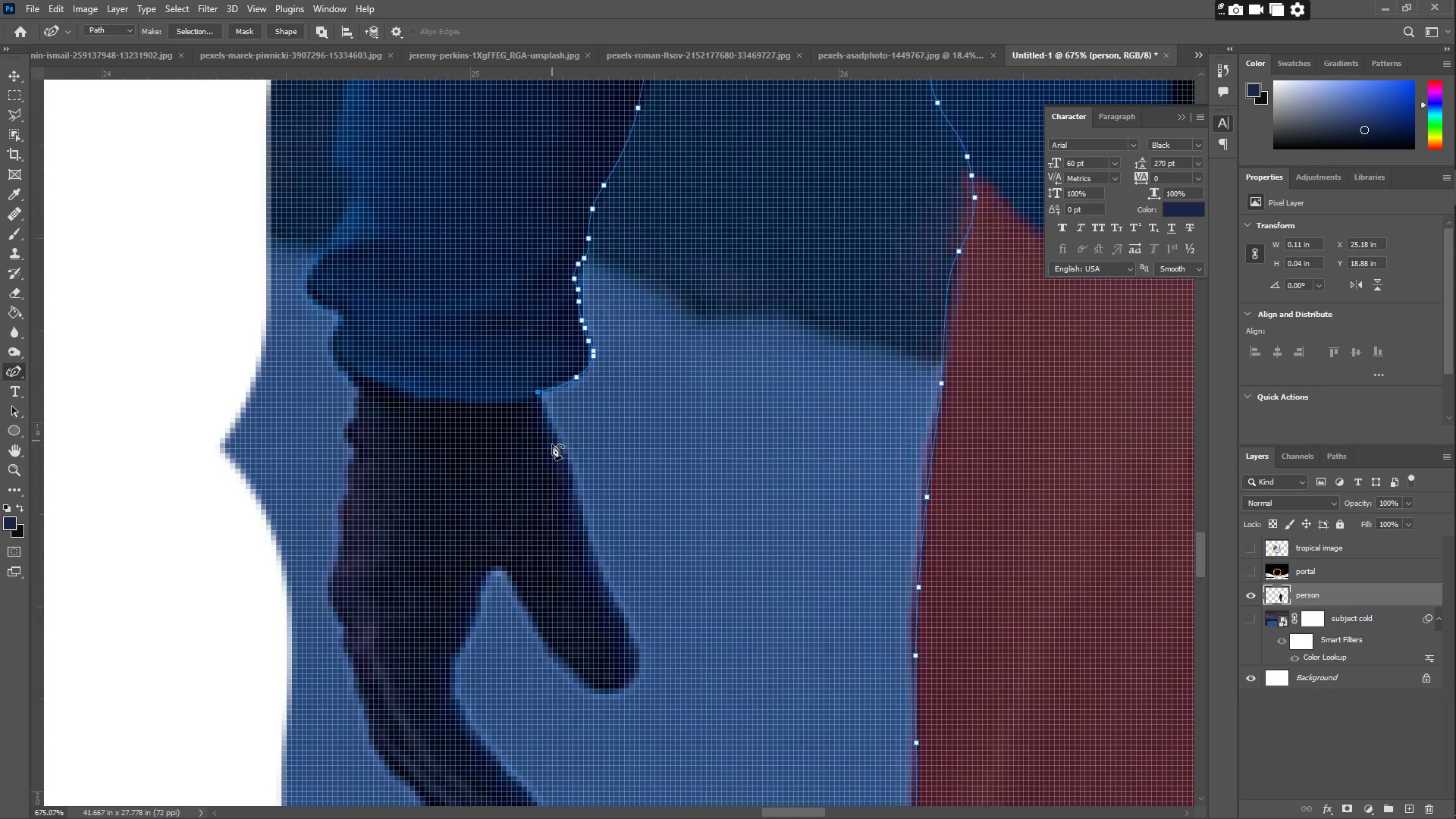 
left_click_drag(start_coordinate=[553, 446], to_coordinate=[544, 408])
 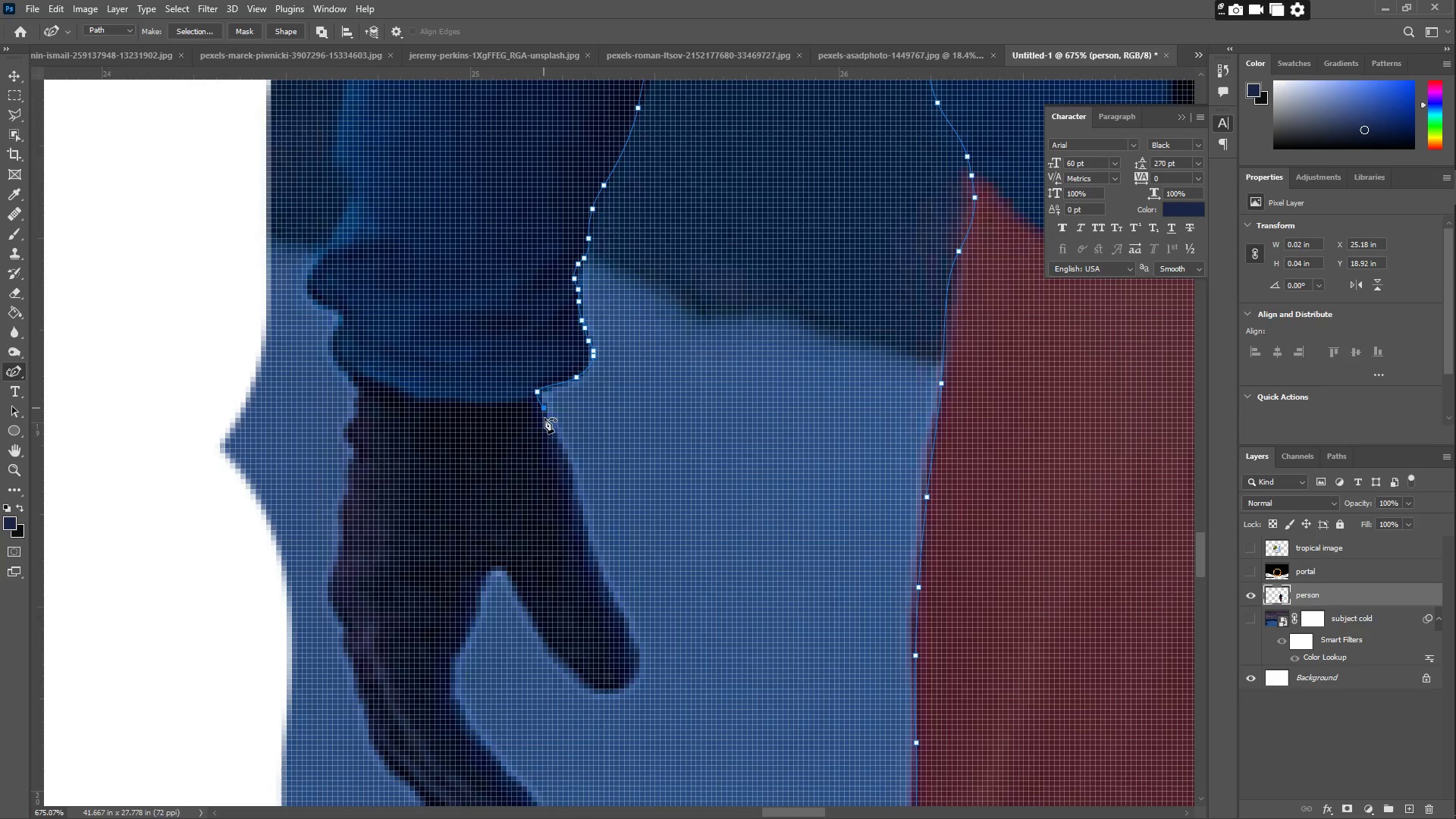 
left_click_drag(start_coordinate=[547, 425], to_coordinate=[554, 438])
 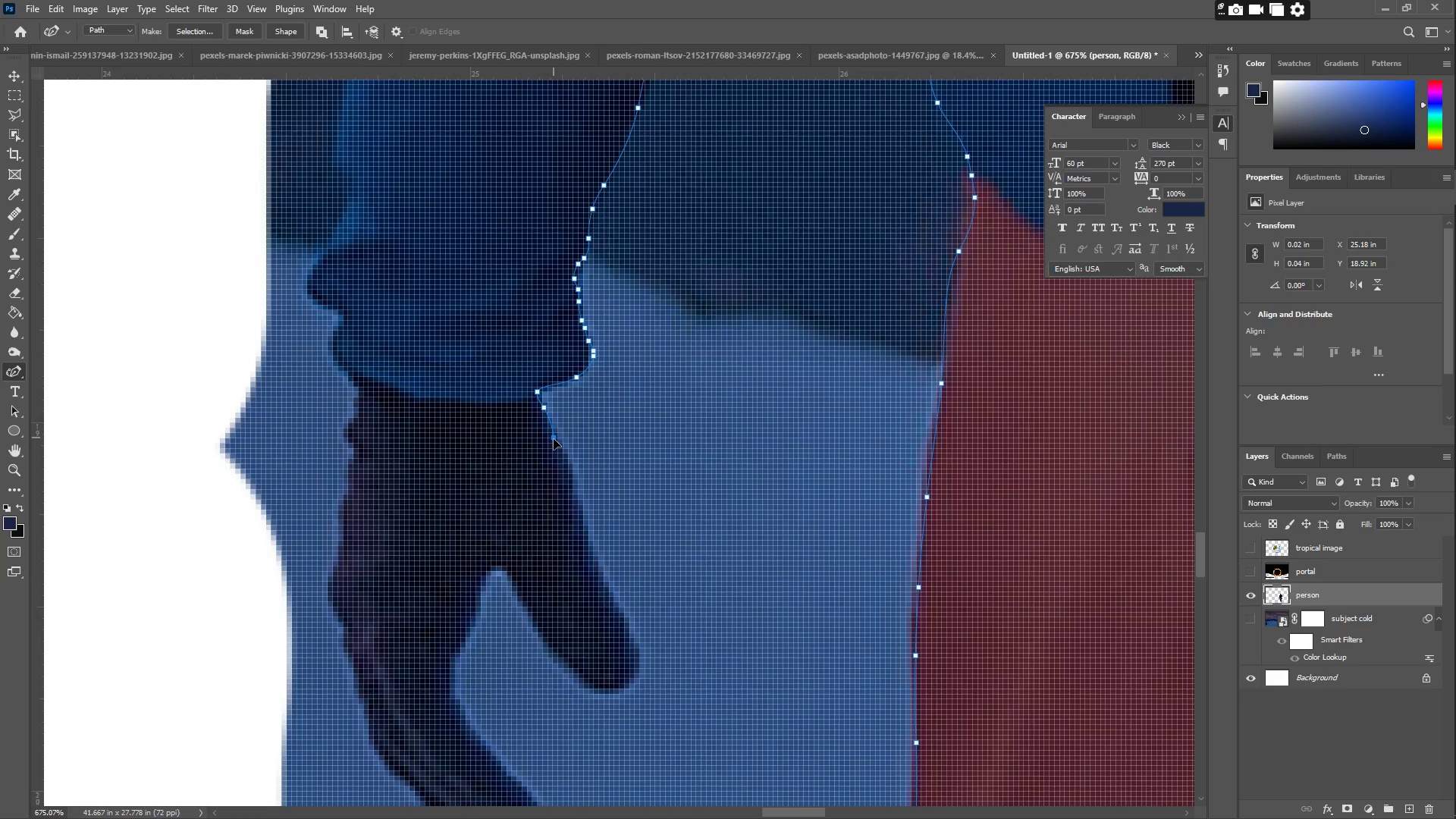 
left_click_drag(start_coordinate=[566, 454], to_coordinate=[566, 458])
 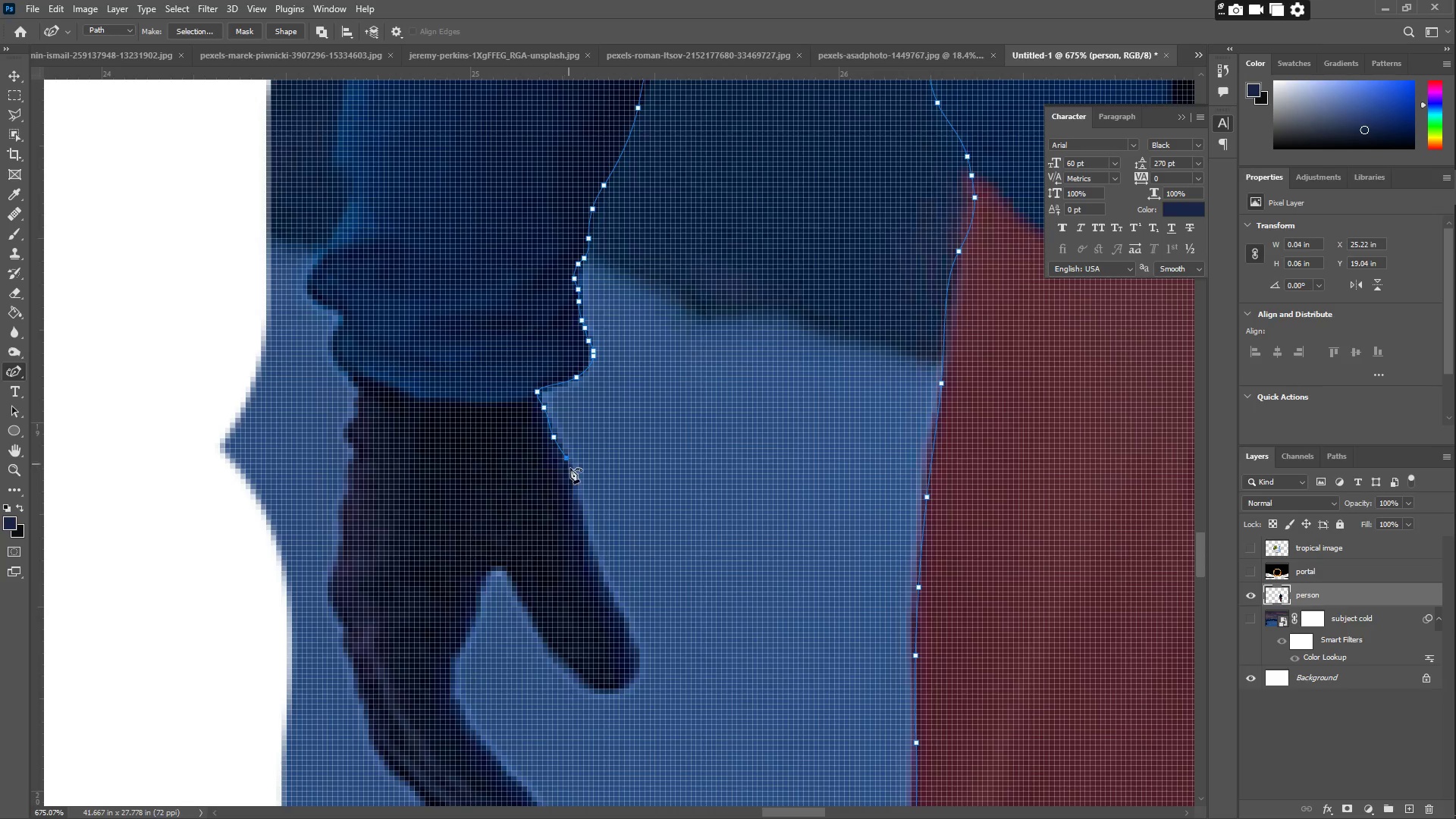 
left_click_drag(start_coordinate=[579, 483], to_coordinate=[570, 479])
 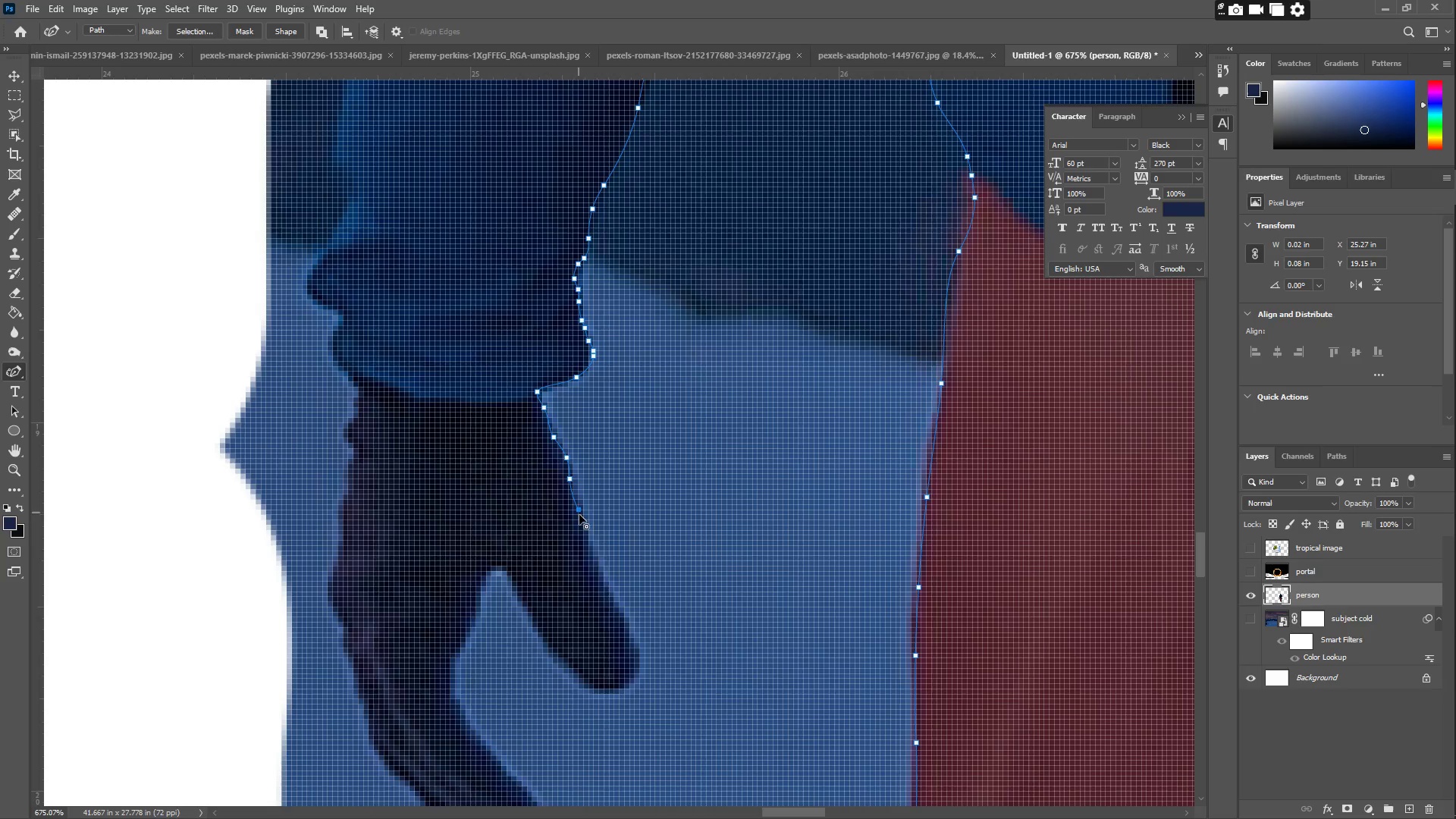 
left_click_drag(start_coordinate=[585, 542], to_coordinate=[595, 559])
 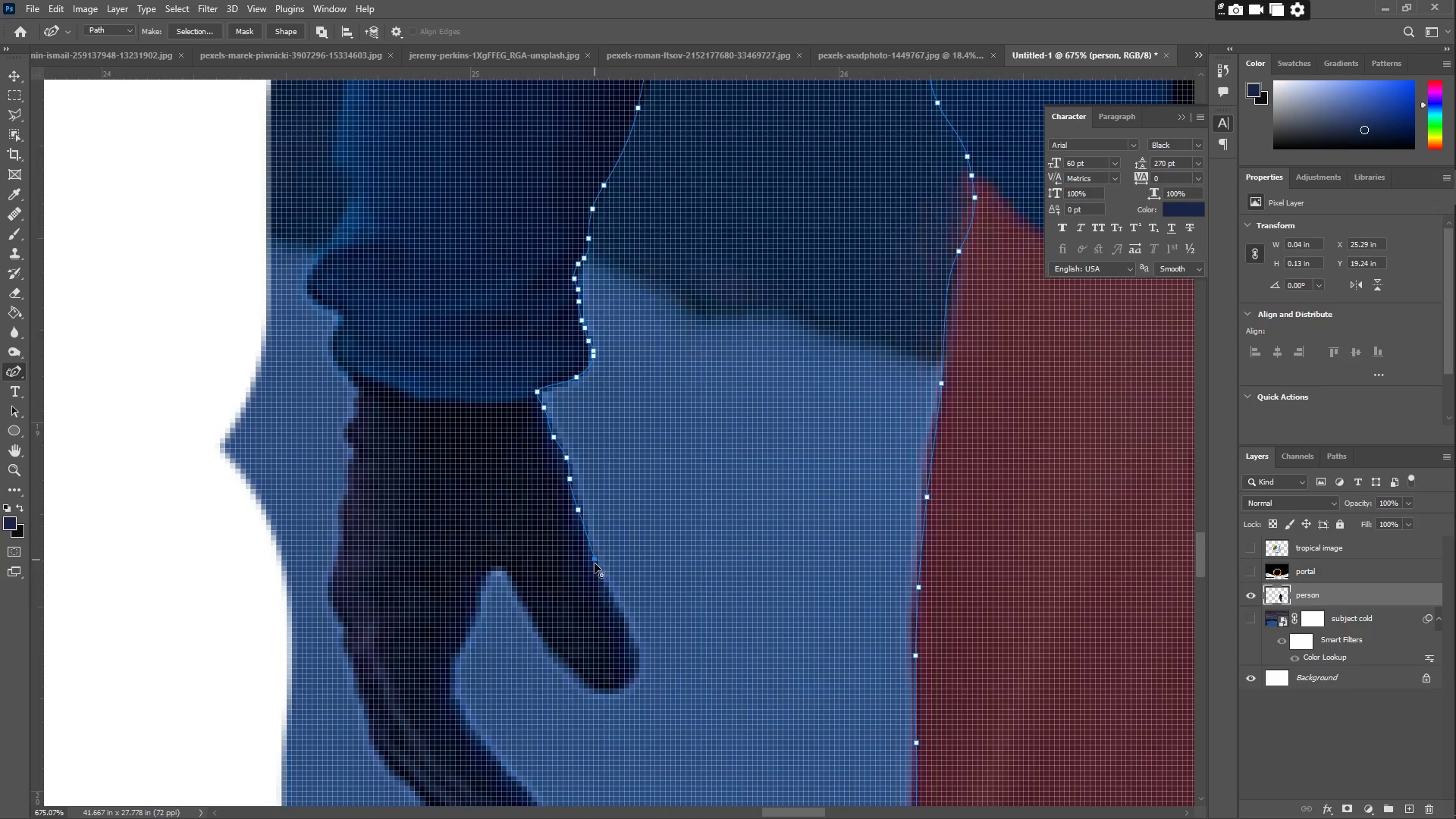 
left_click_drag(start_coordinate=[613, 595], to_coordinate=[620, 613])
 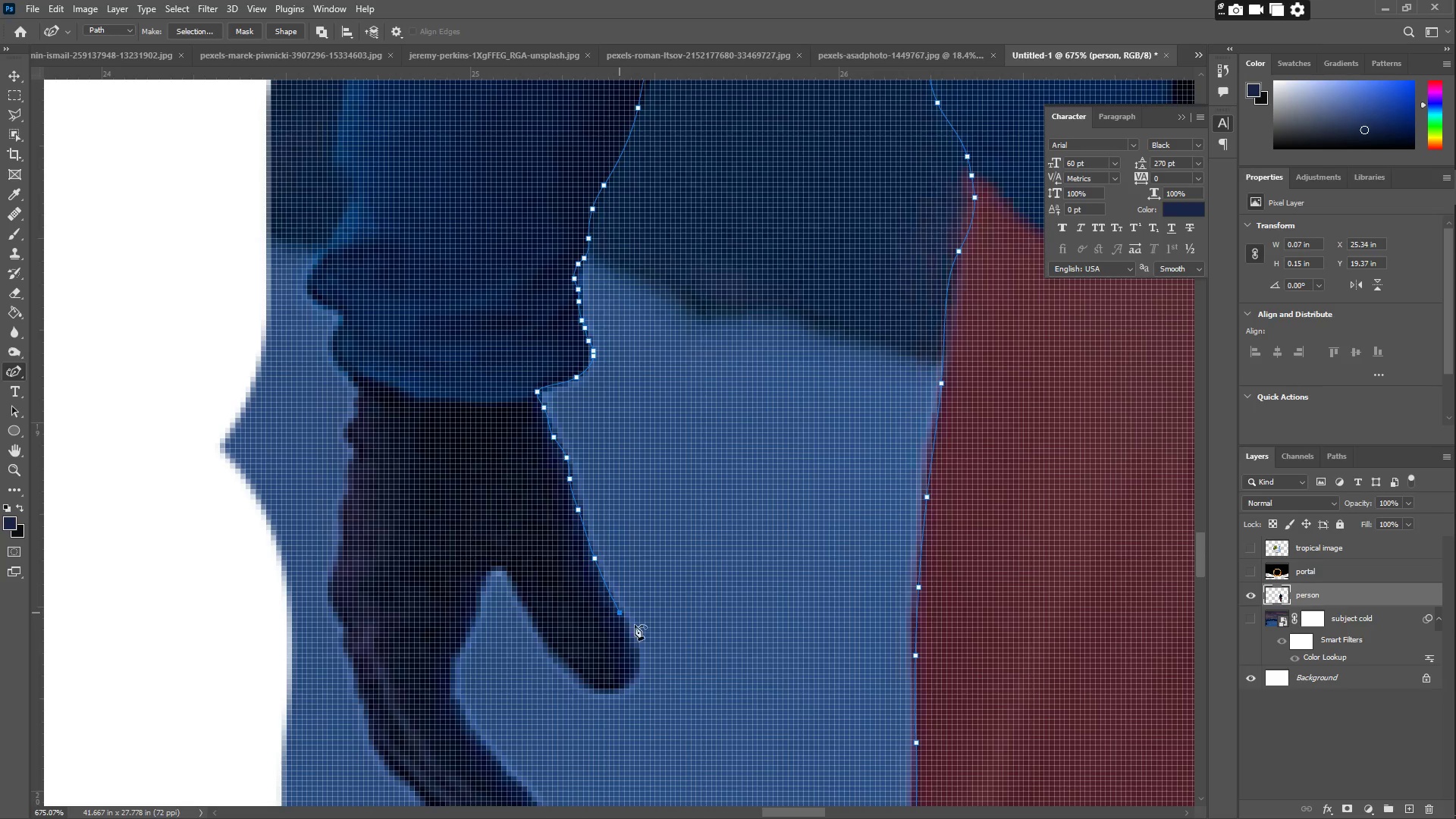 
left_click_drag(start_coordinate=[642, 634], to_coordinate=[636, 650])
 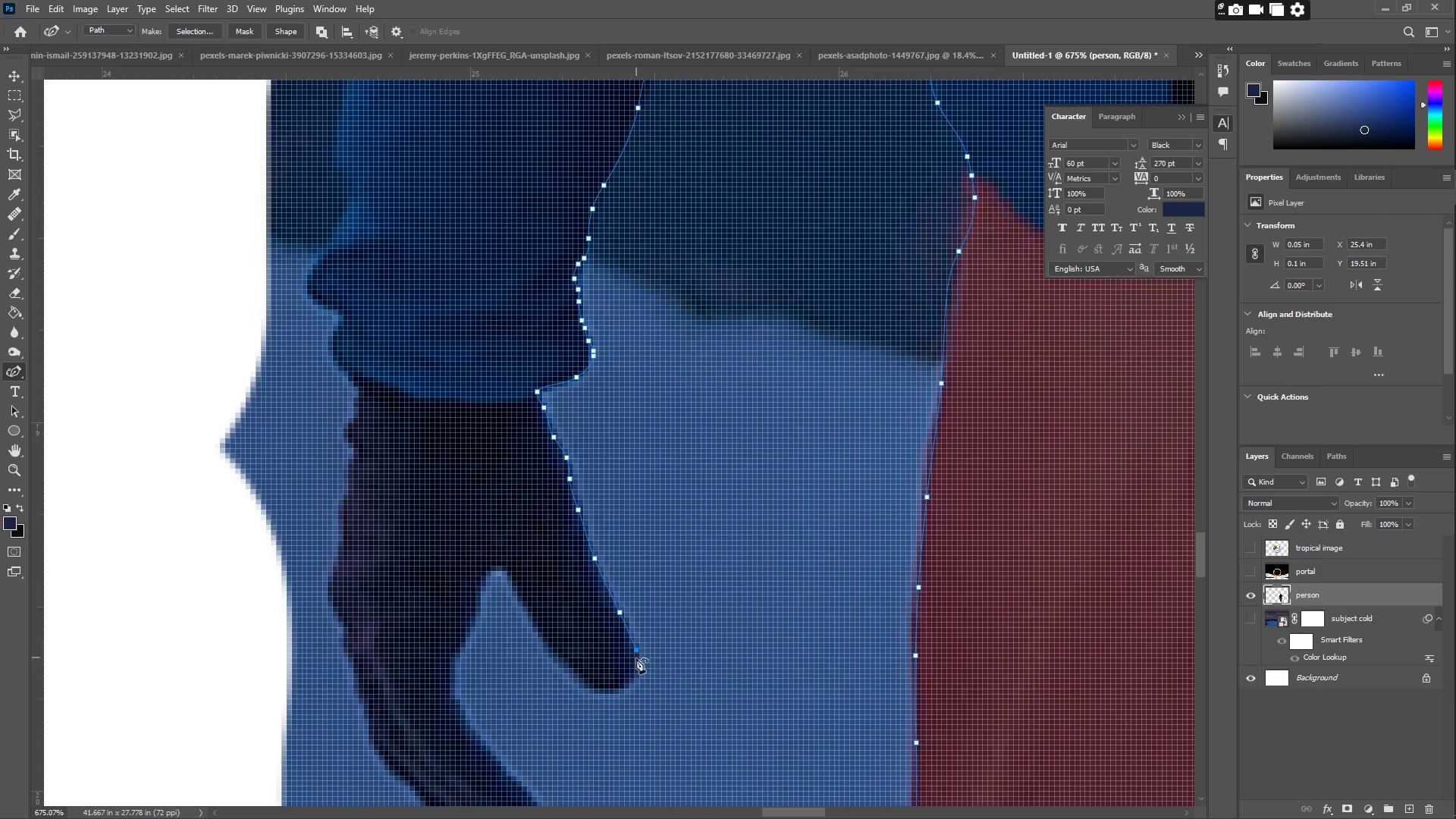 
left_click_drag(start_coordinate=[637, 662], to_coordinate=[627, 678])
 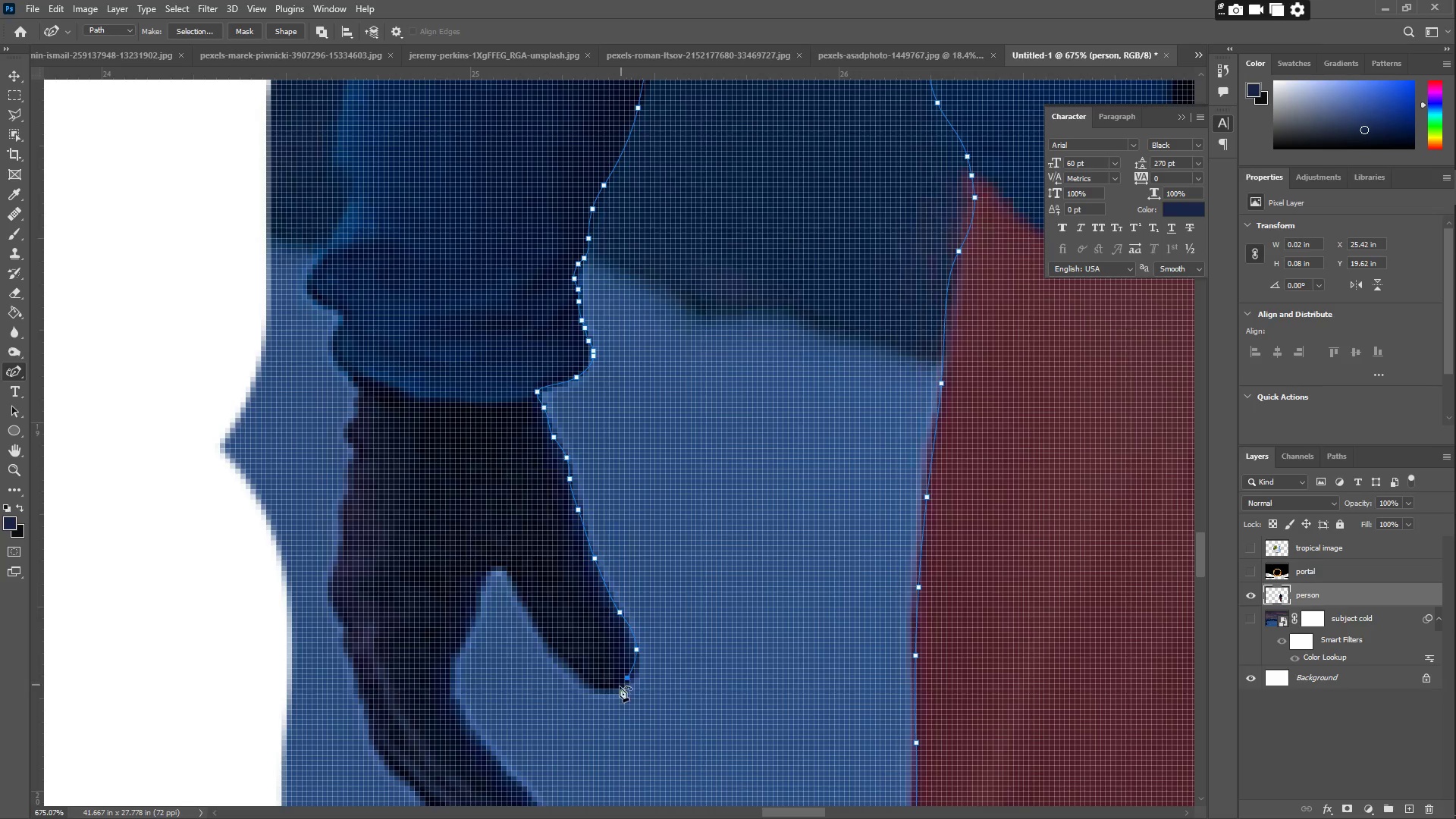 
left_click_drag(start_coordinate=[606, 691], to_coordinate=[600, 689])
 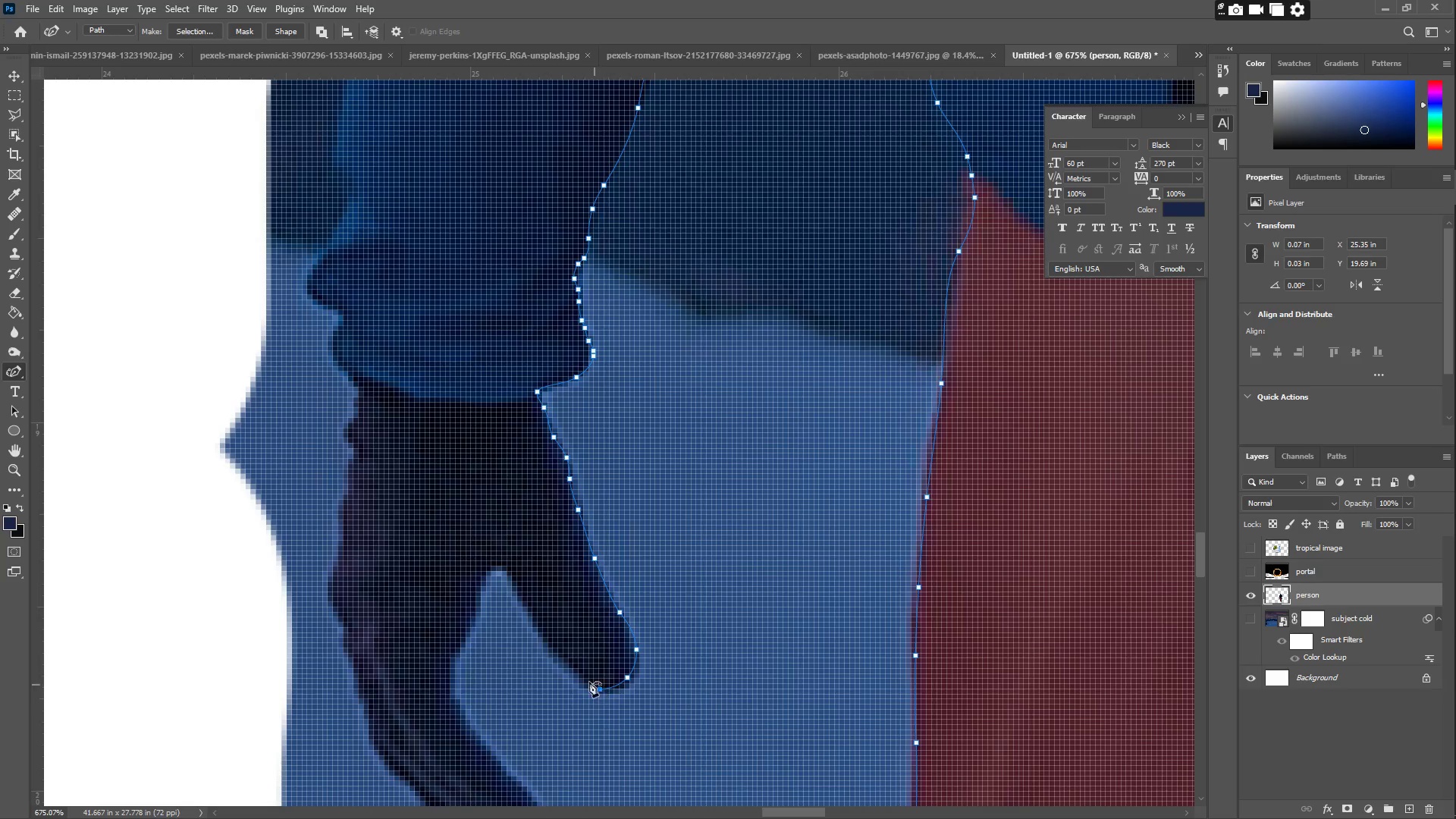 
left_click_drag(start_coordinate=[574, 676], to_coordinate=[551, 647])
 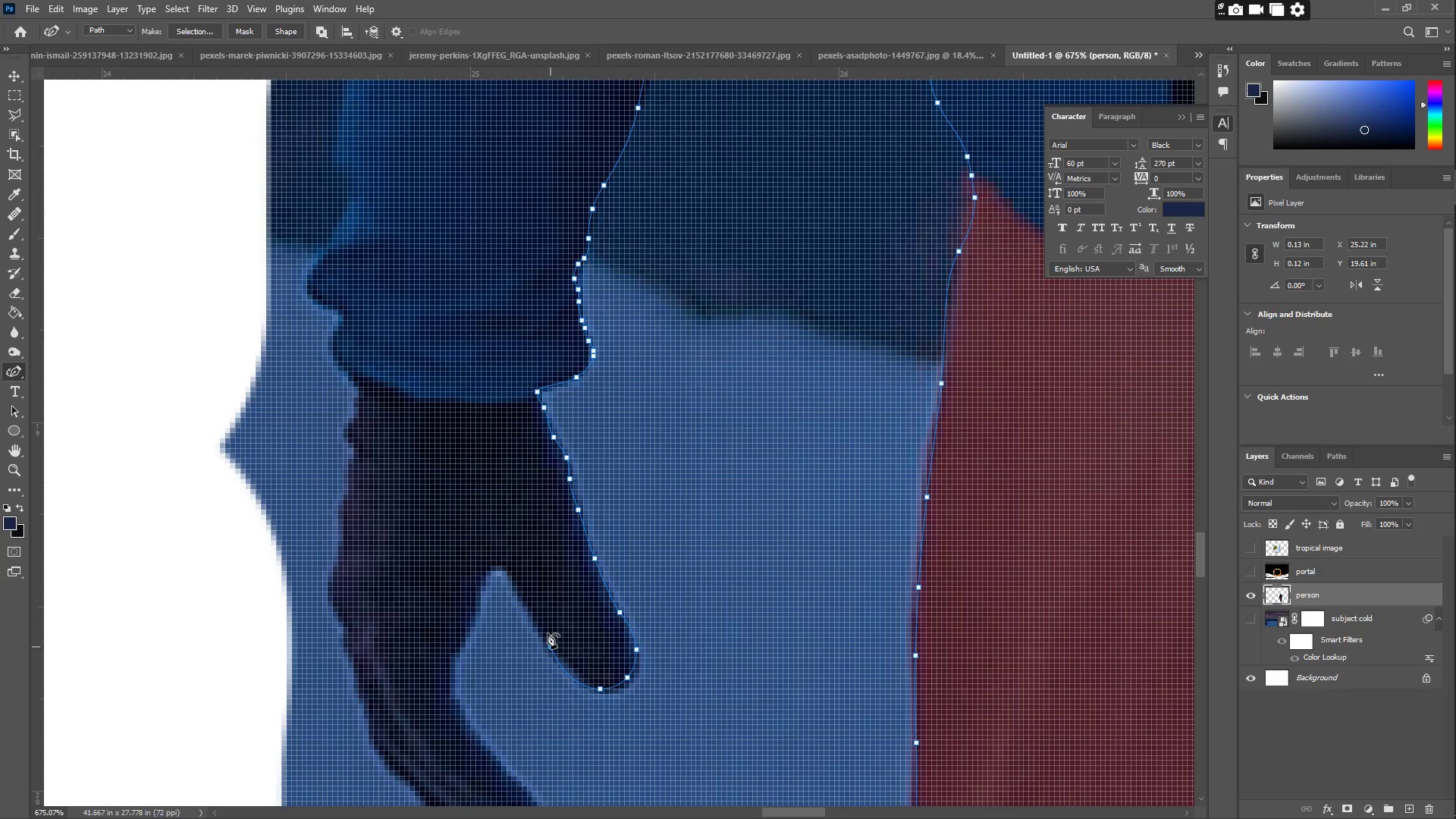 
left_click_drag(start_coordinate=[538, 609], to_coordinate=[510, 573])
 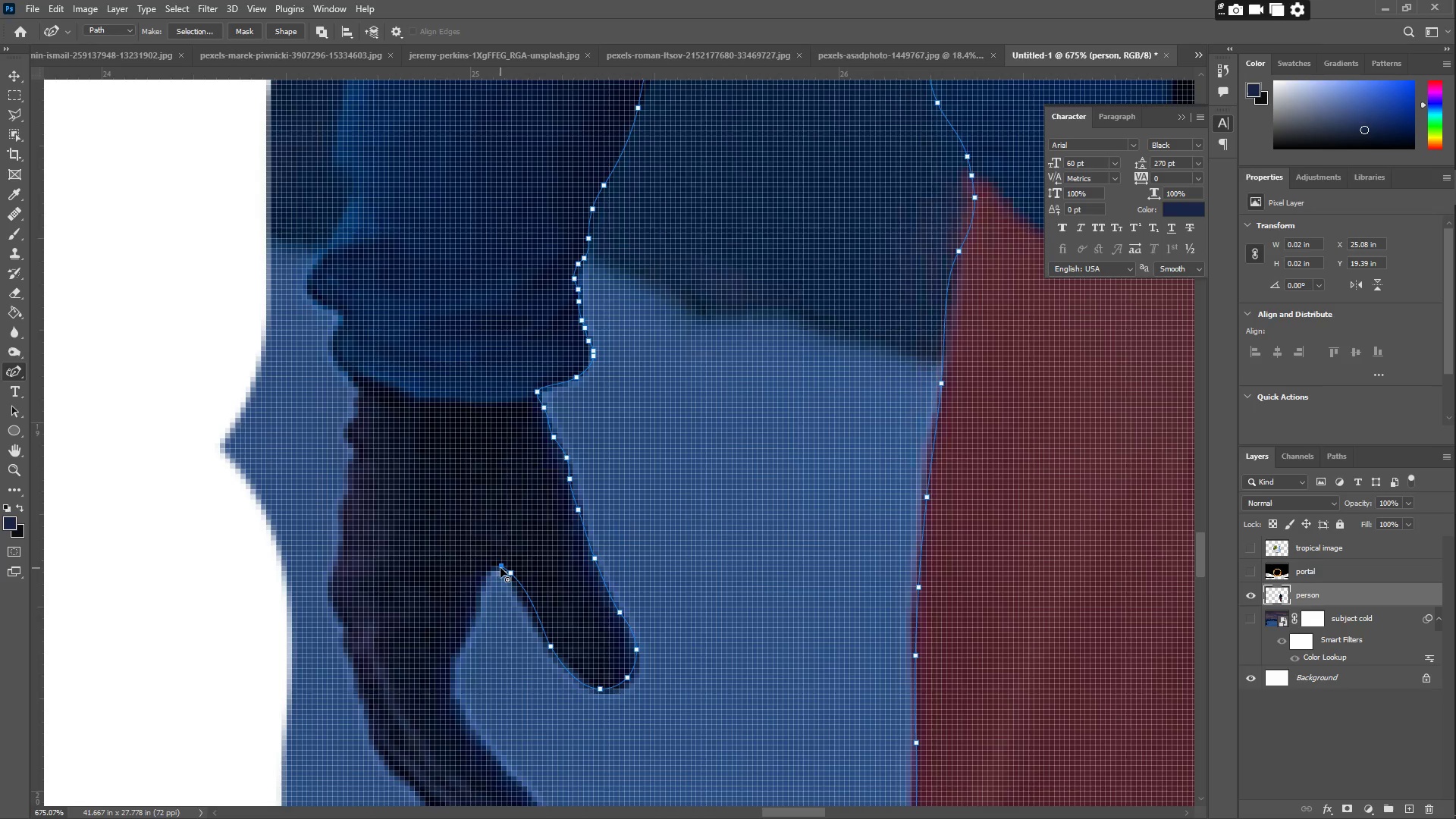 
left_click_drag(start_coordinate=[494, 571], to_coordinate=[488, 579])
 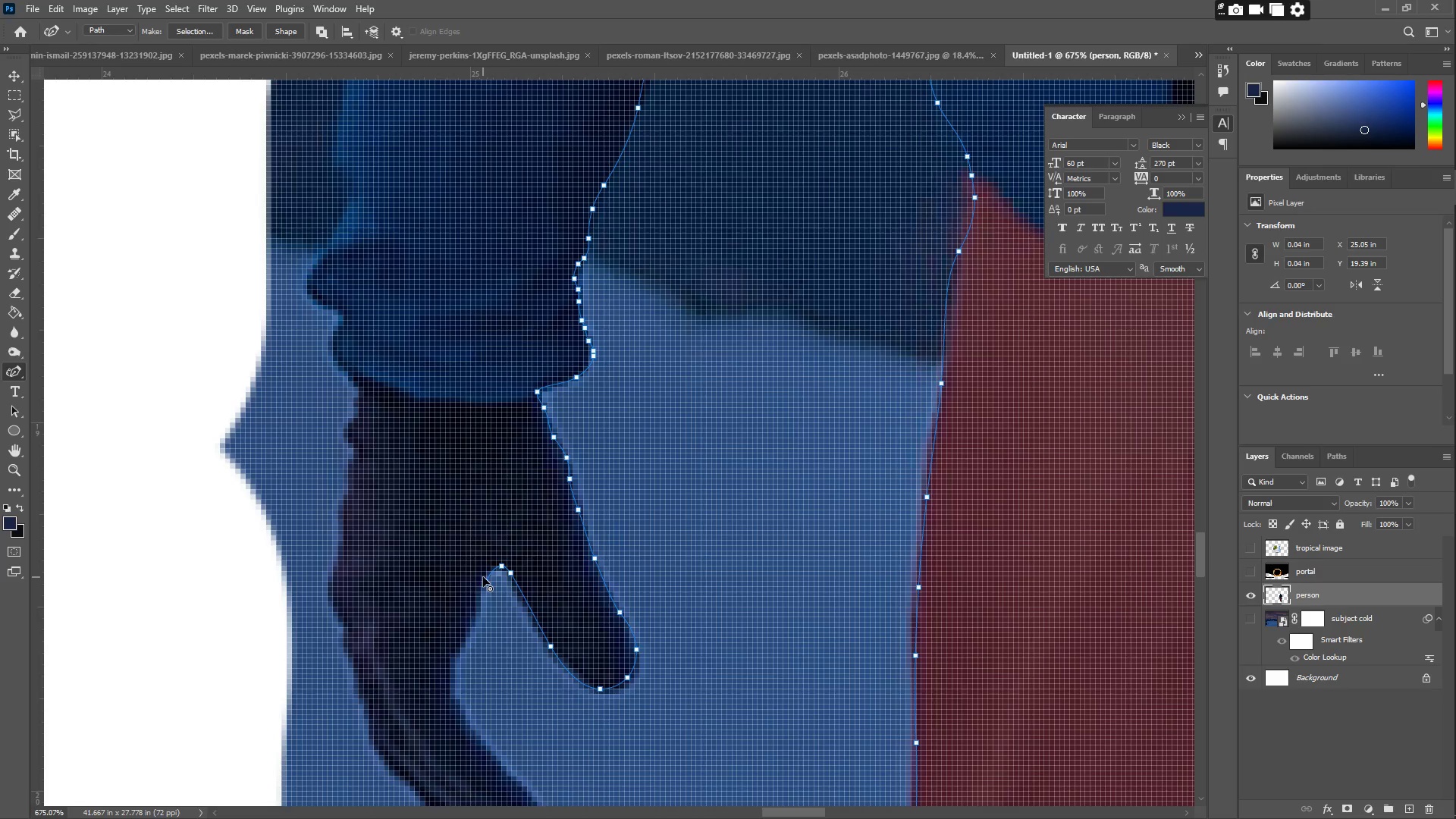 
left_click_drag(start_coordinate=[478, 599], to_coordinate=[477, 604])
 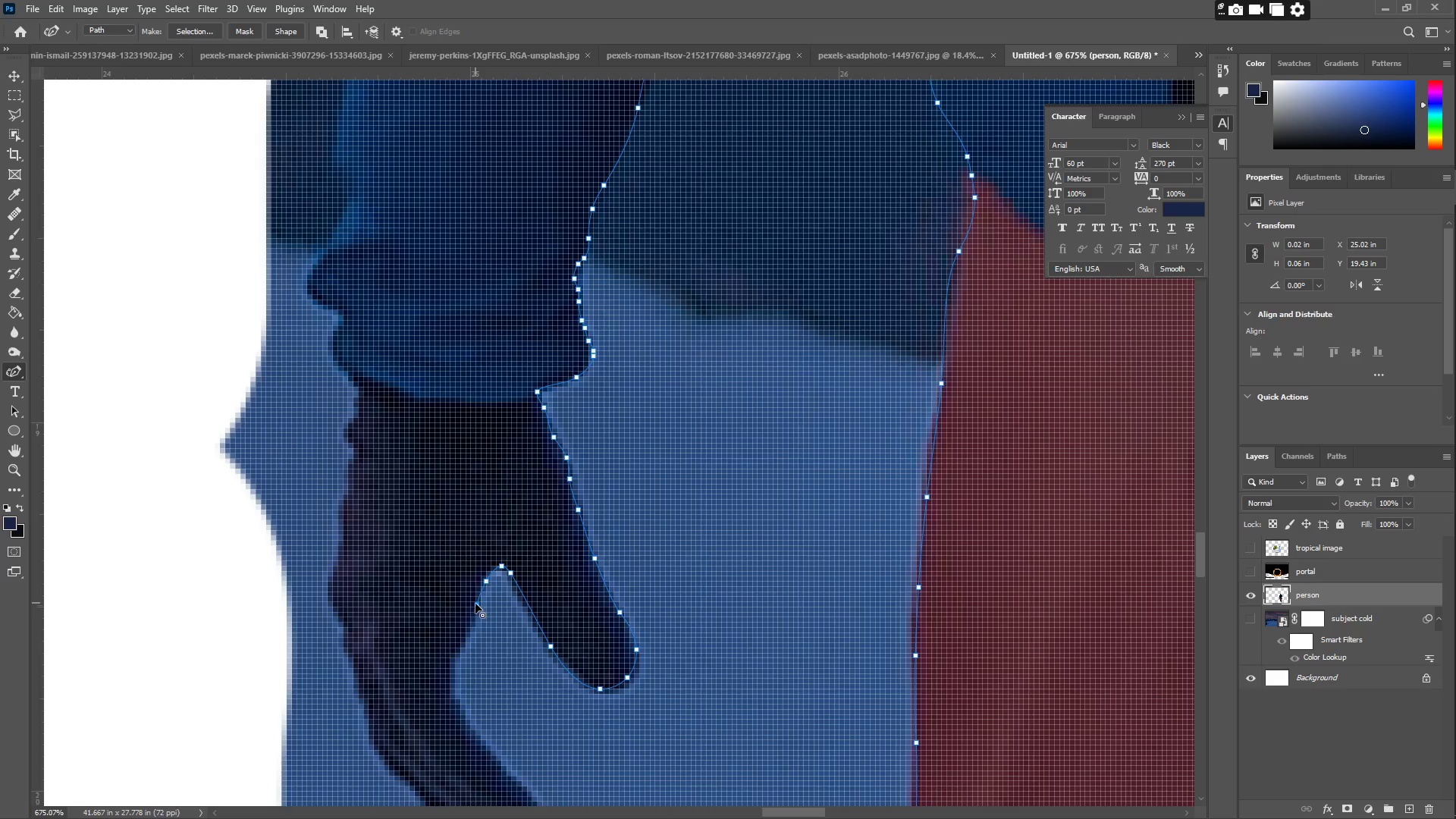 
left_click_drag(start_coordinate=[476, 611], to_coordinate=[466, 639])
 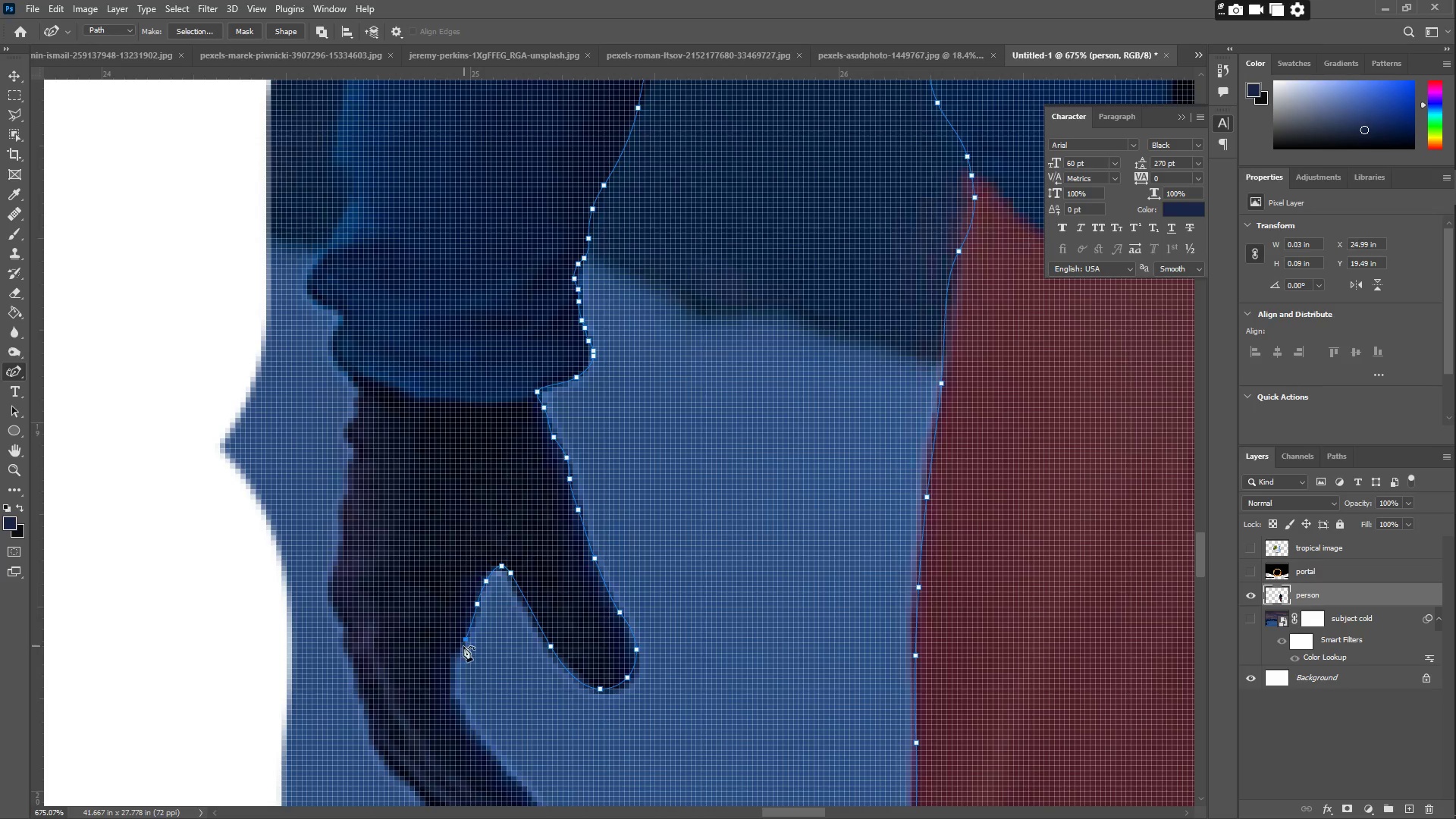 
left_click_drag(start_coordinate=[463, 646], to_coordinate=[452, 655])
 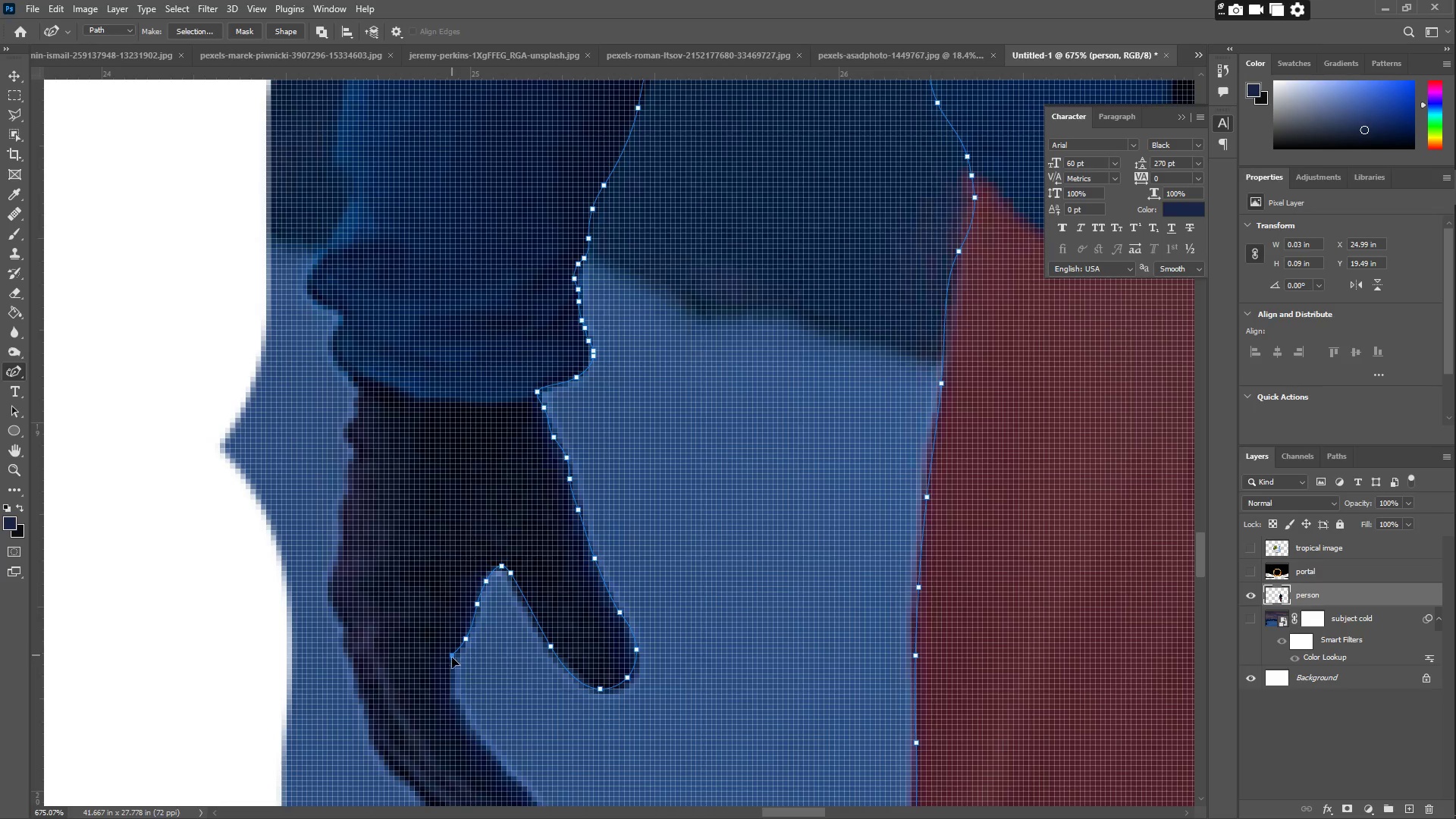 
left_click_drag(start_coordinate=[457, 664], to_coordinate=[451, 672])
 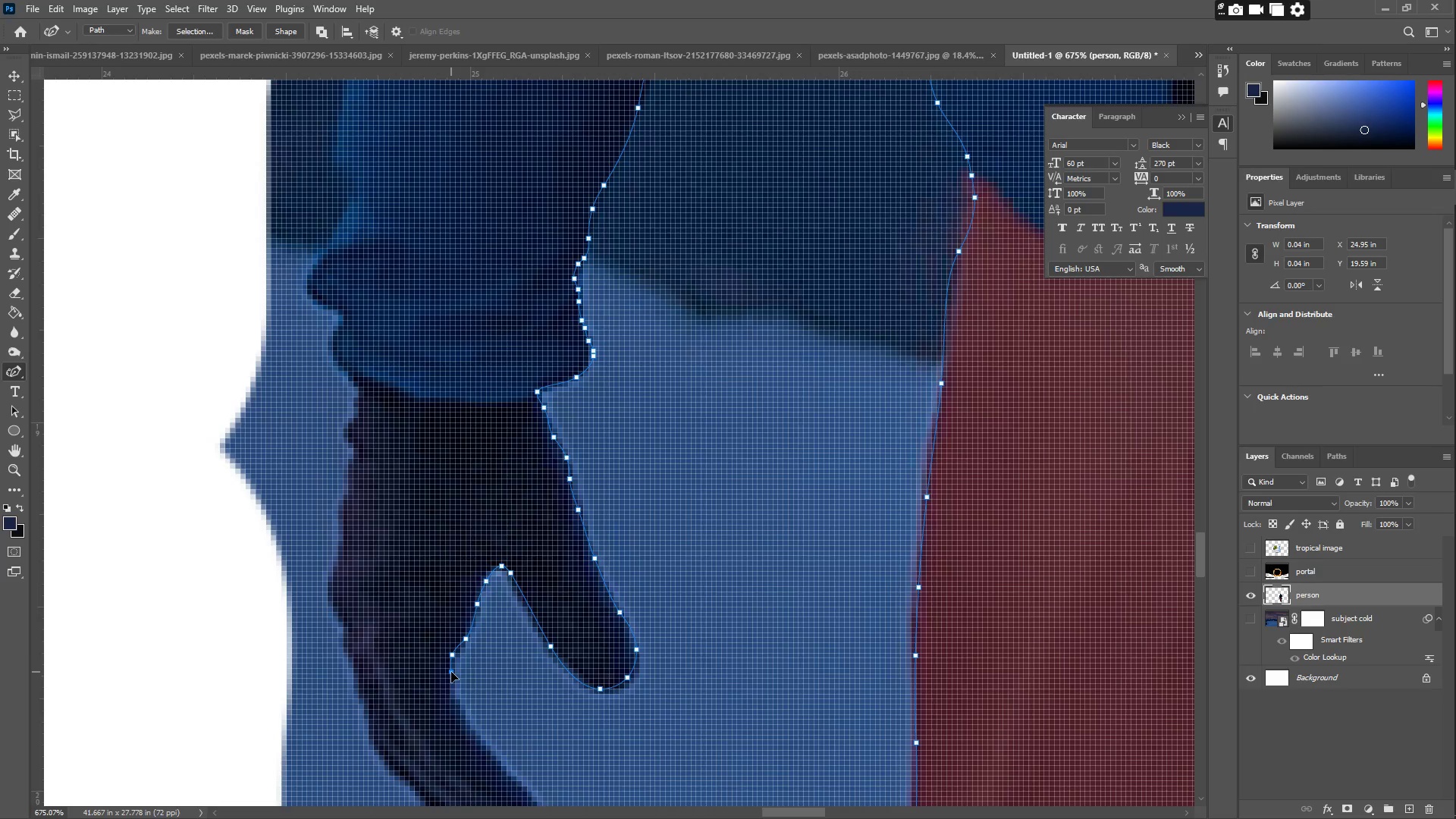 
hold_key(key=Space, duration=0.55)
 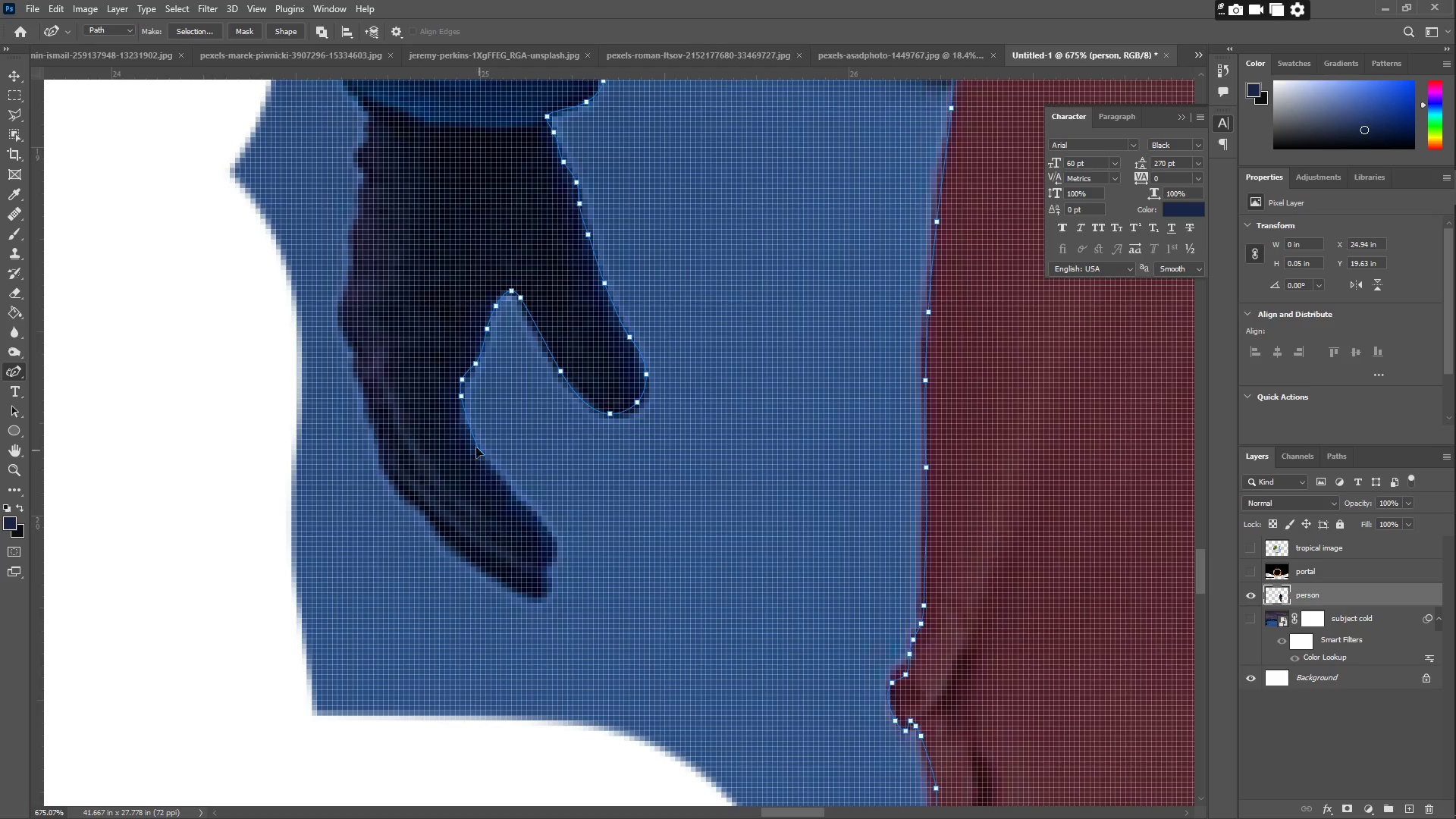 
left_click_drag(start_coordinate=[481, 707], to_coordinate=[491, 431])
 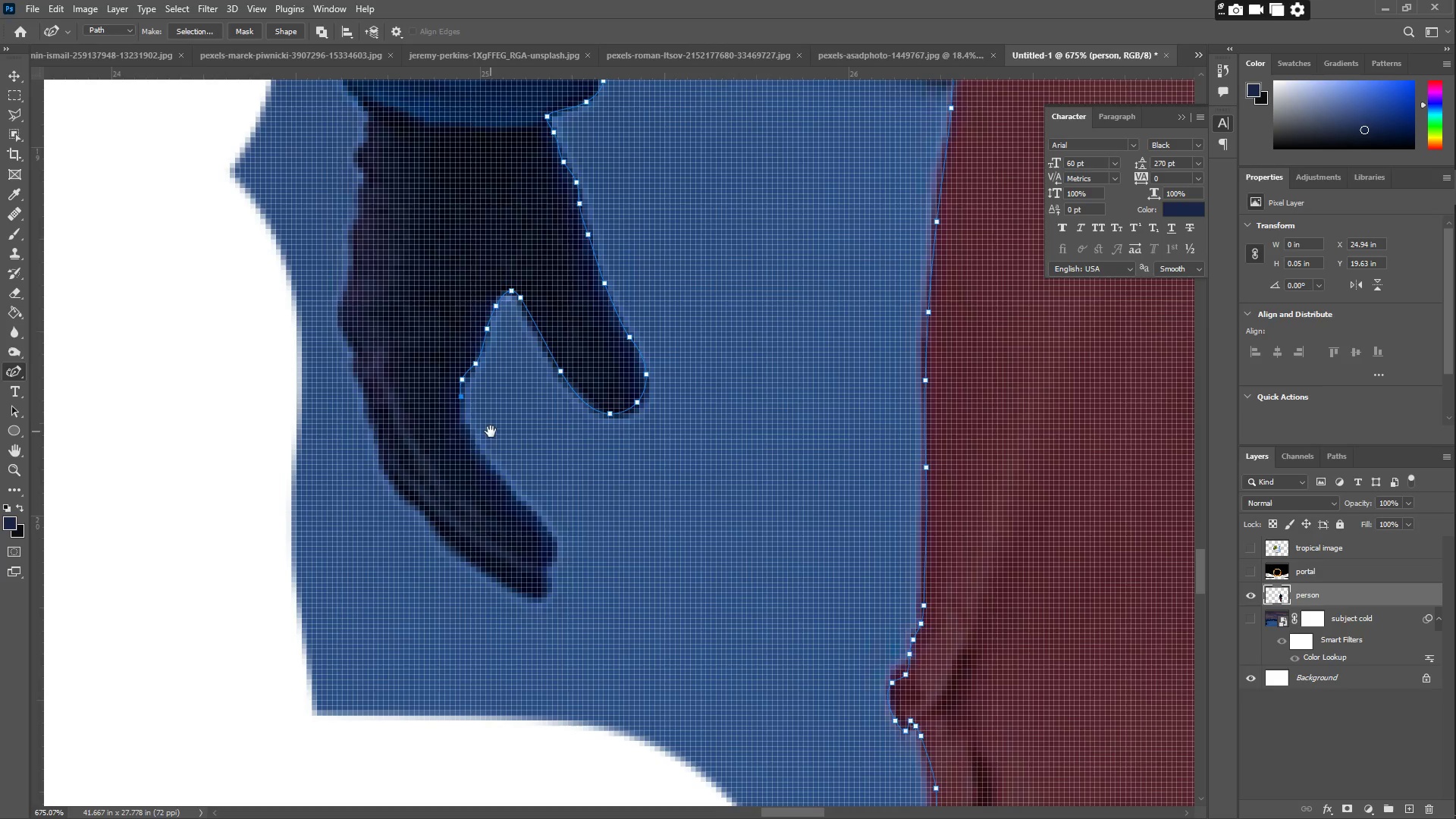 
hold_key(key=Space, duration=26.67)
 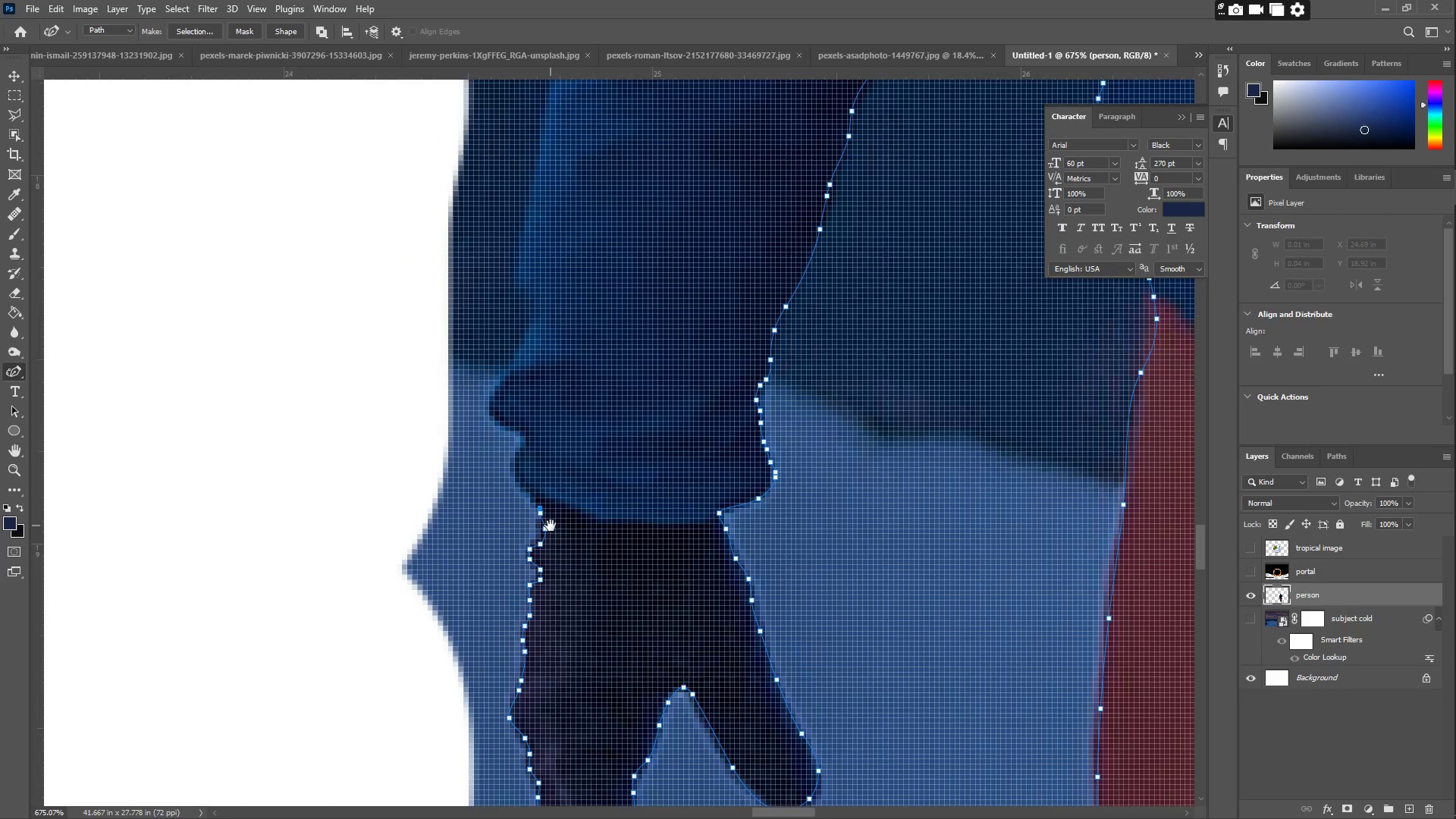 
left_click_drag(start_coordinate=[483, 457], to_coordinate=[463, 422])
 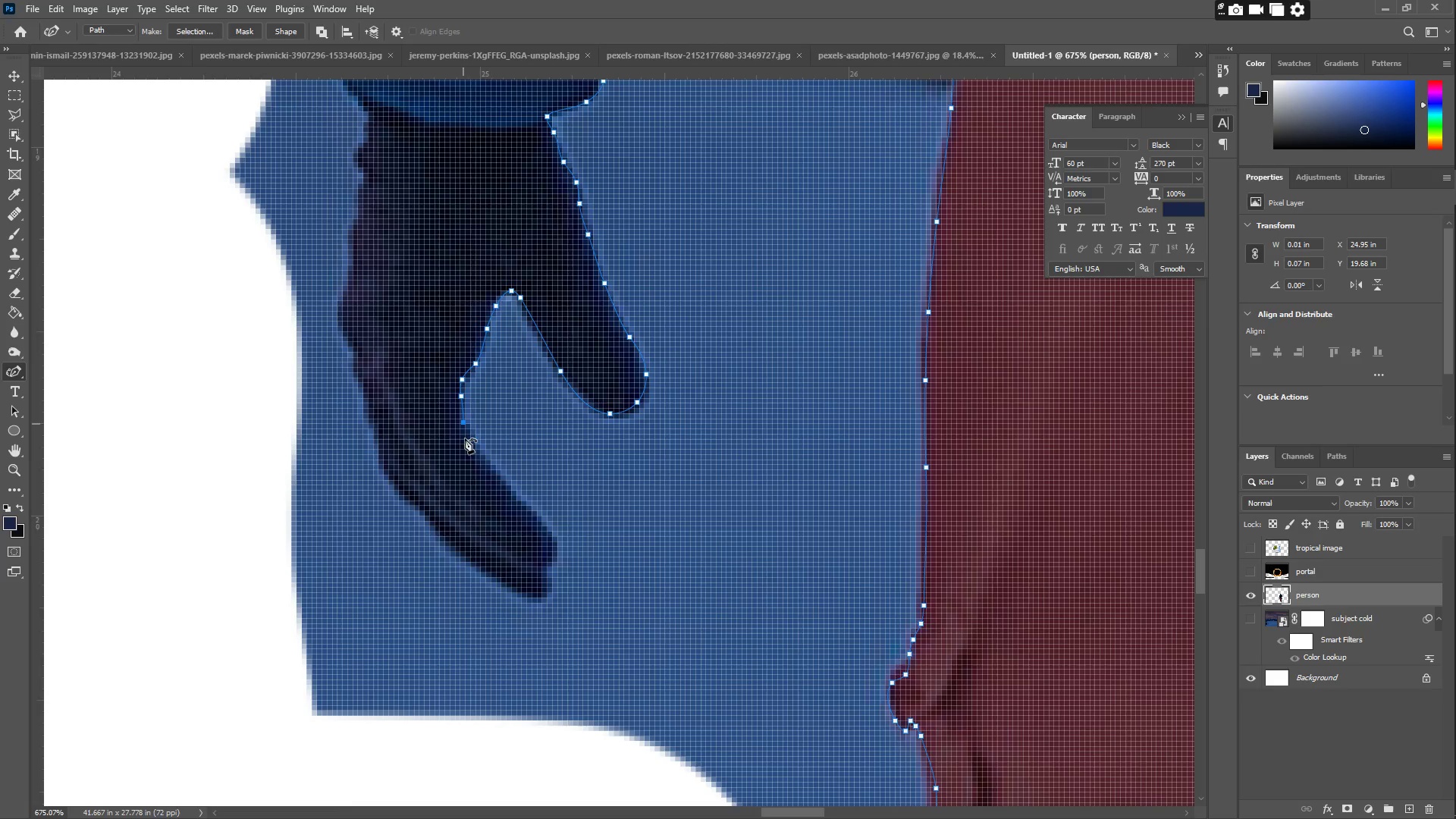 
left_click_drag(start_coordinate=[472, 467], to_coordinate=[508, 482])
 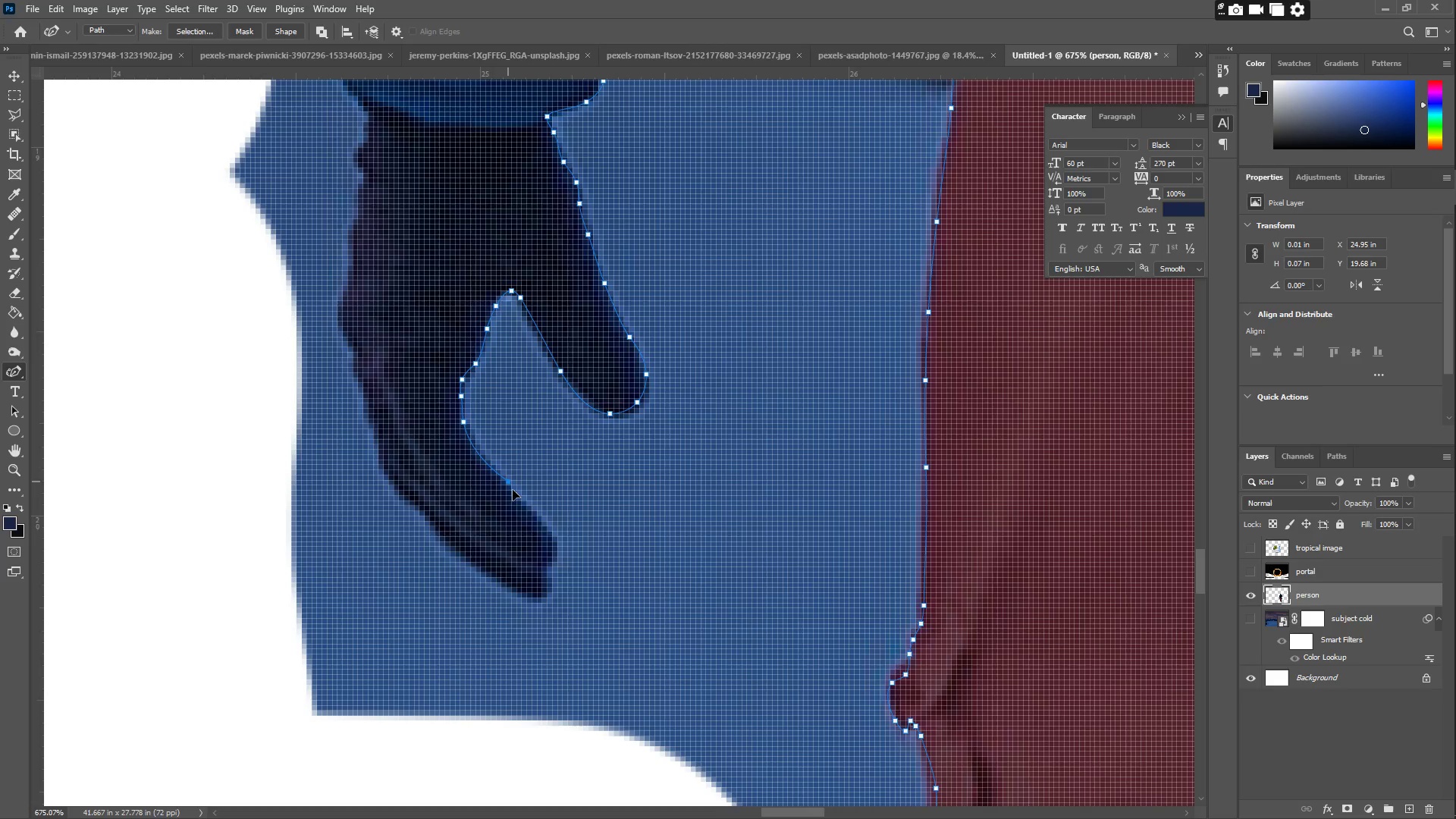 
left_click_drag(start_coordinate=[529, 510], to_coordinate=[539, 504])
 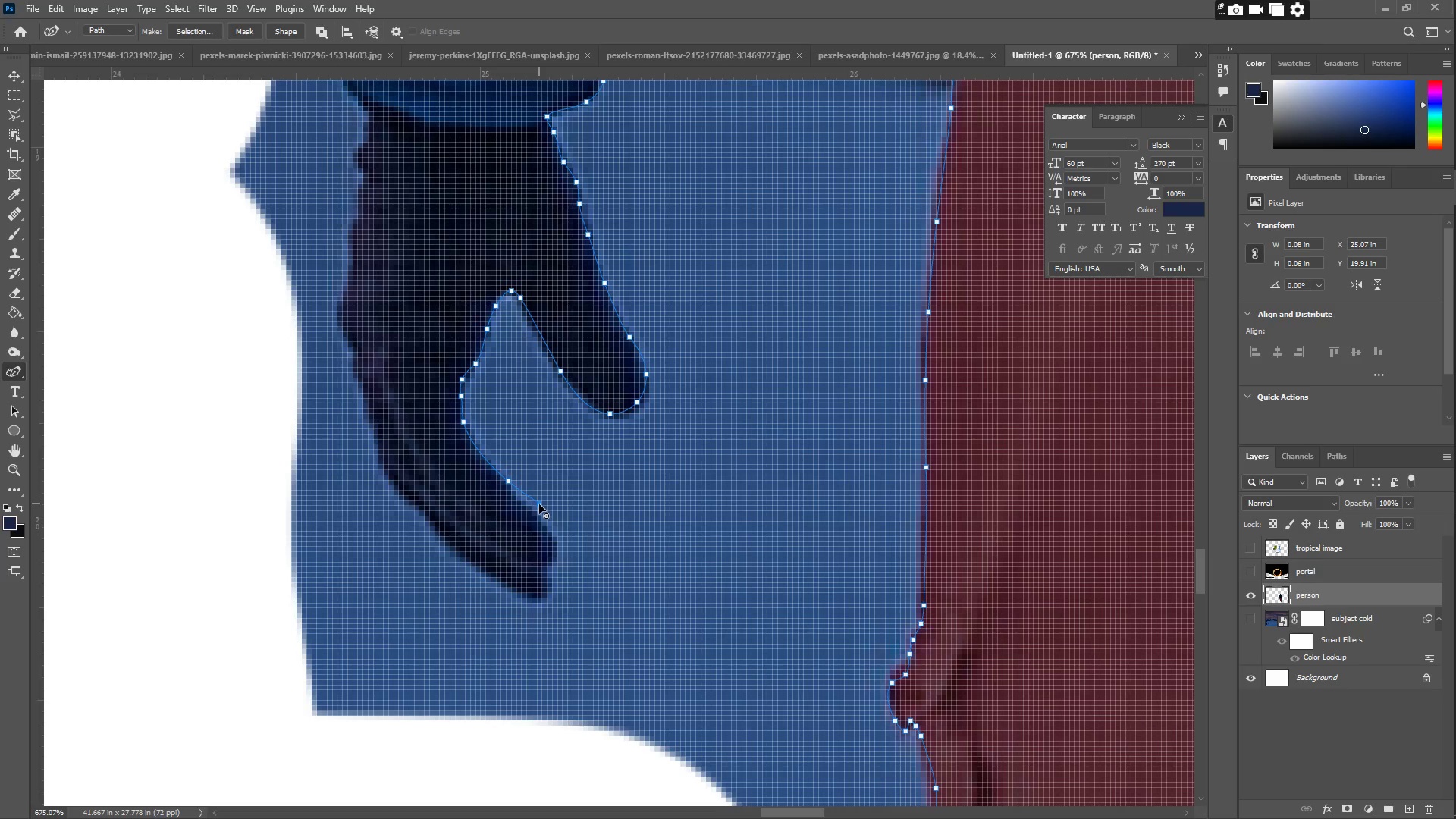 
key(Control+Z)
 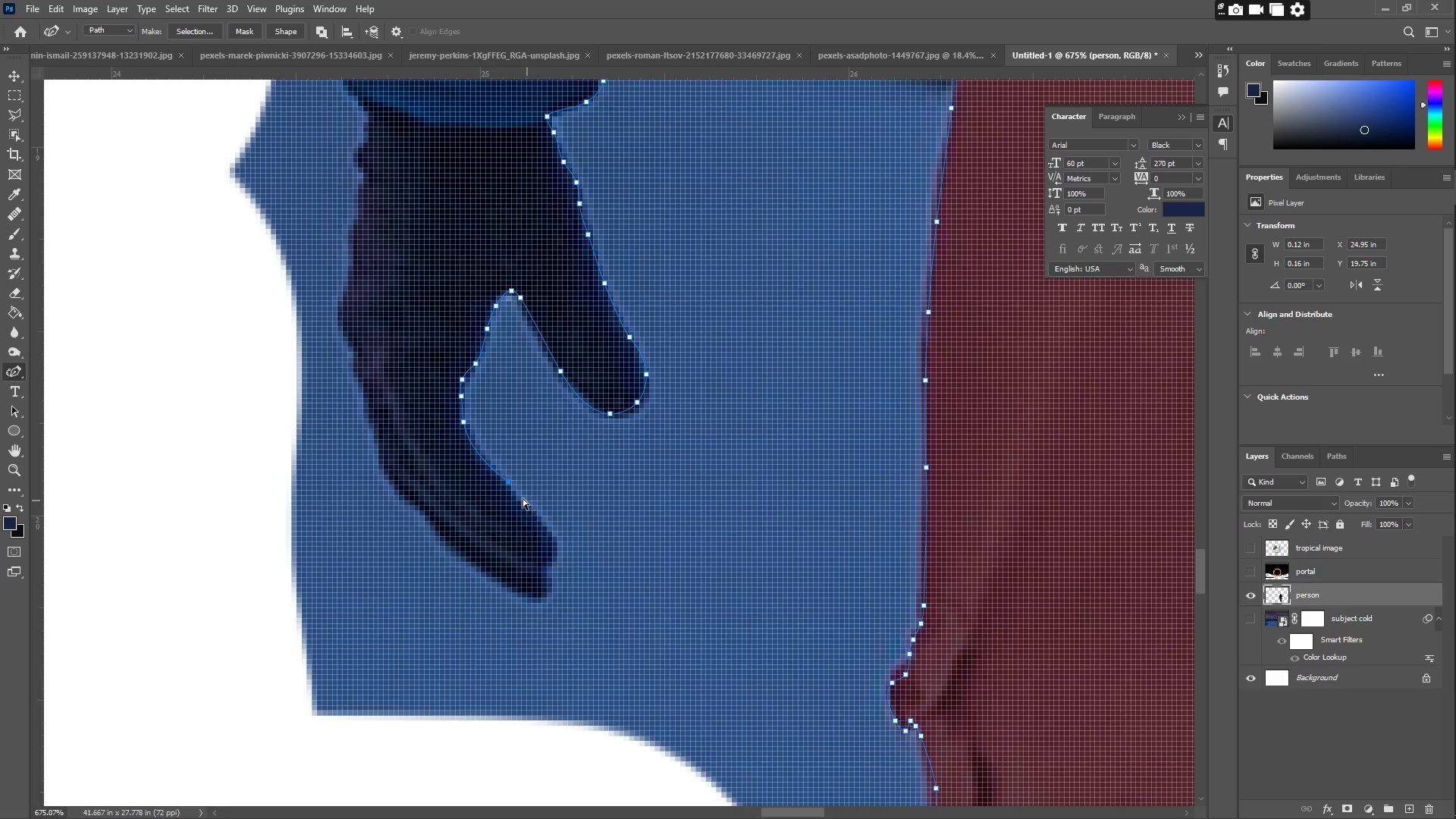 
key(Control+Z)
 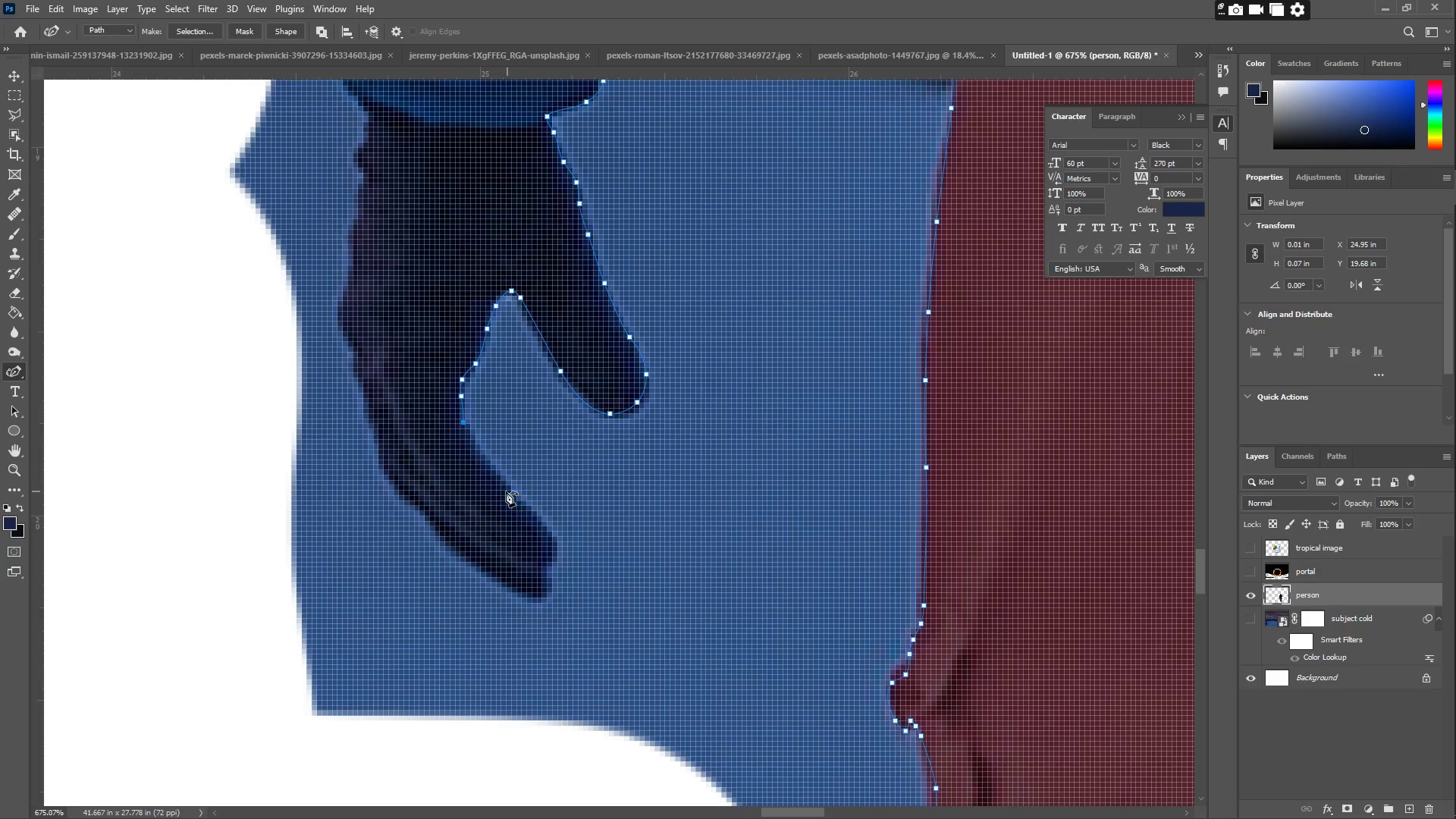 
left_click_drag(start_coordinate=[502, 488], to_coordinate=[507, 488])
 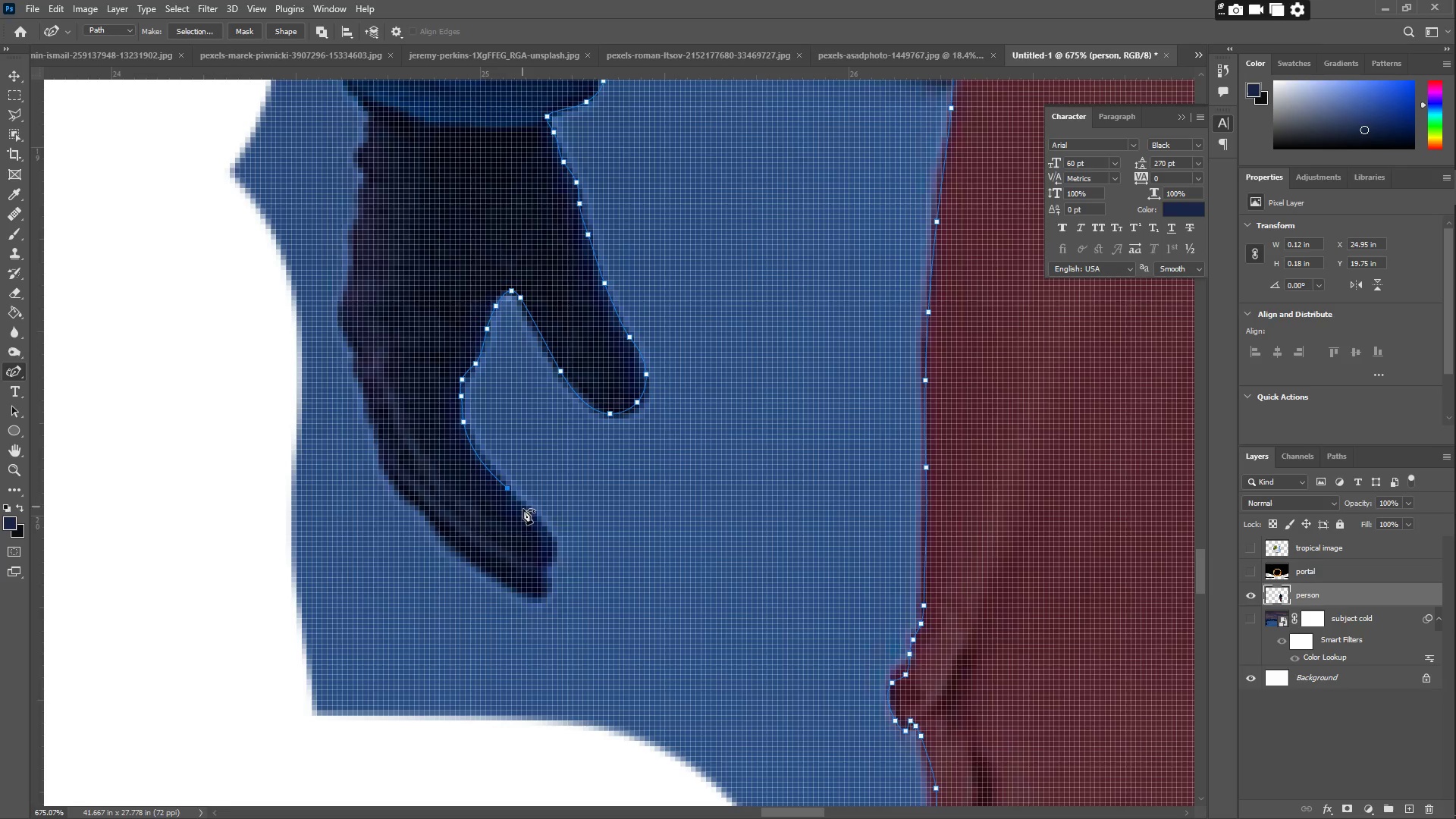 
left_click_drag(start_coordinate=[533, 513], to_coordinate=[539, 522])
 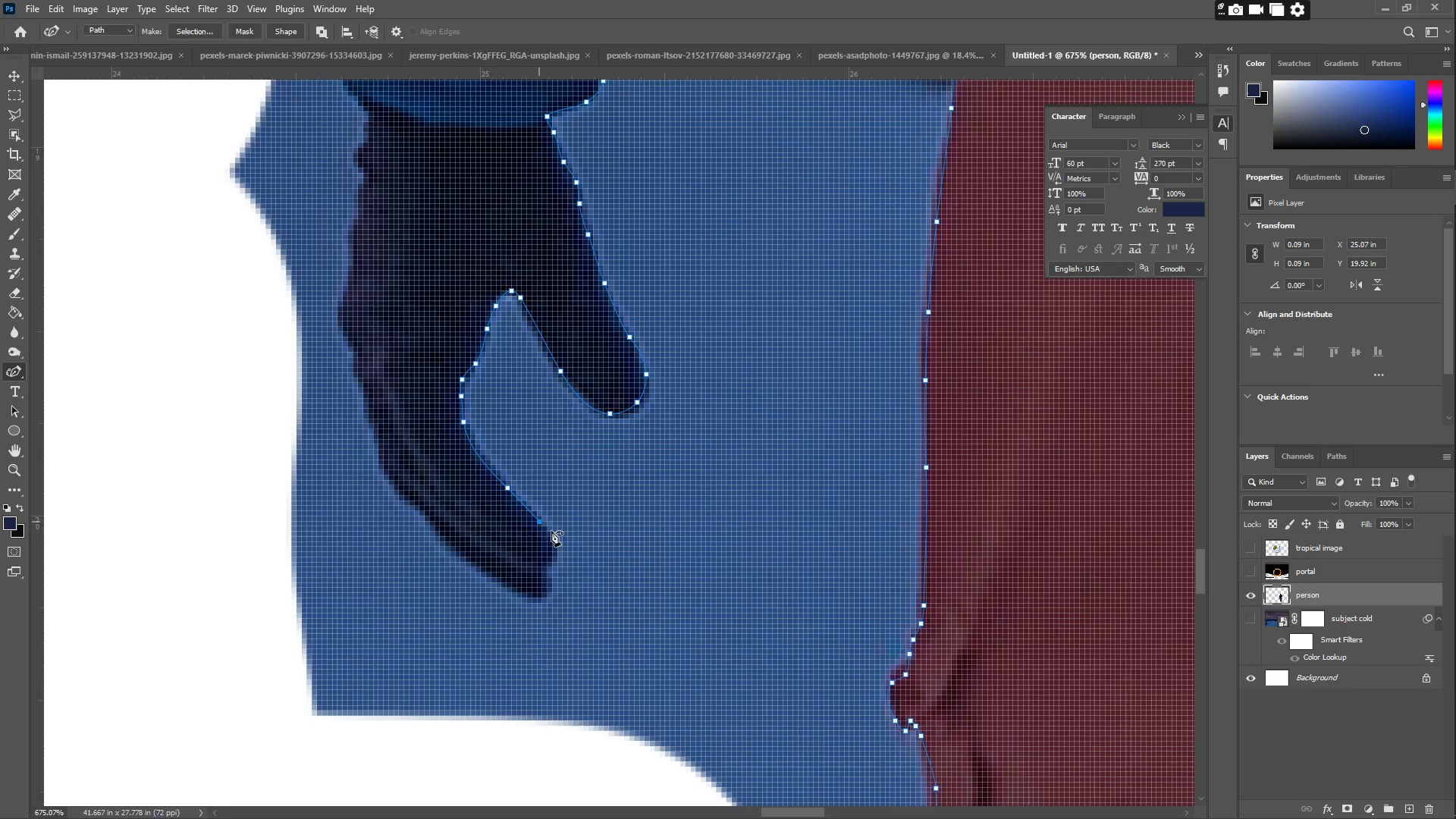 
left_click_drag(start_coordinate=[553, 532], to_coordinate=[553, 543])
 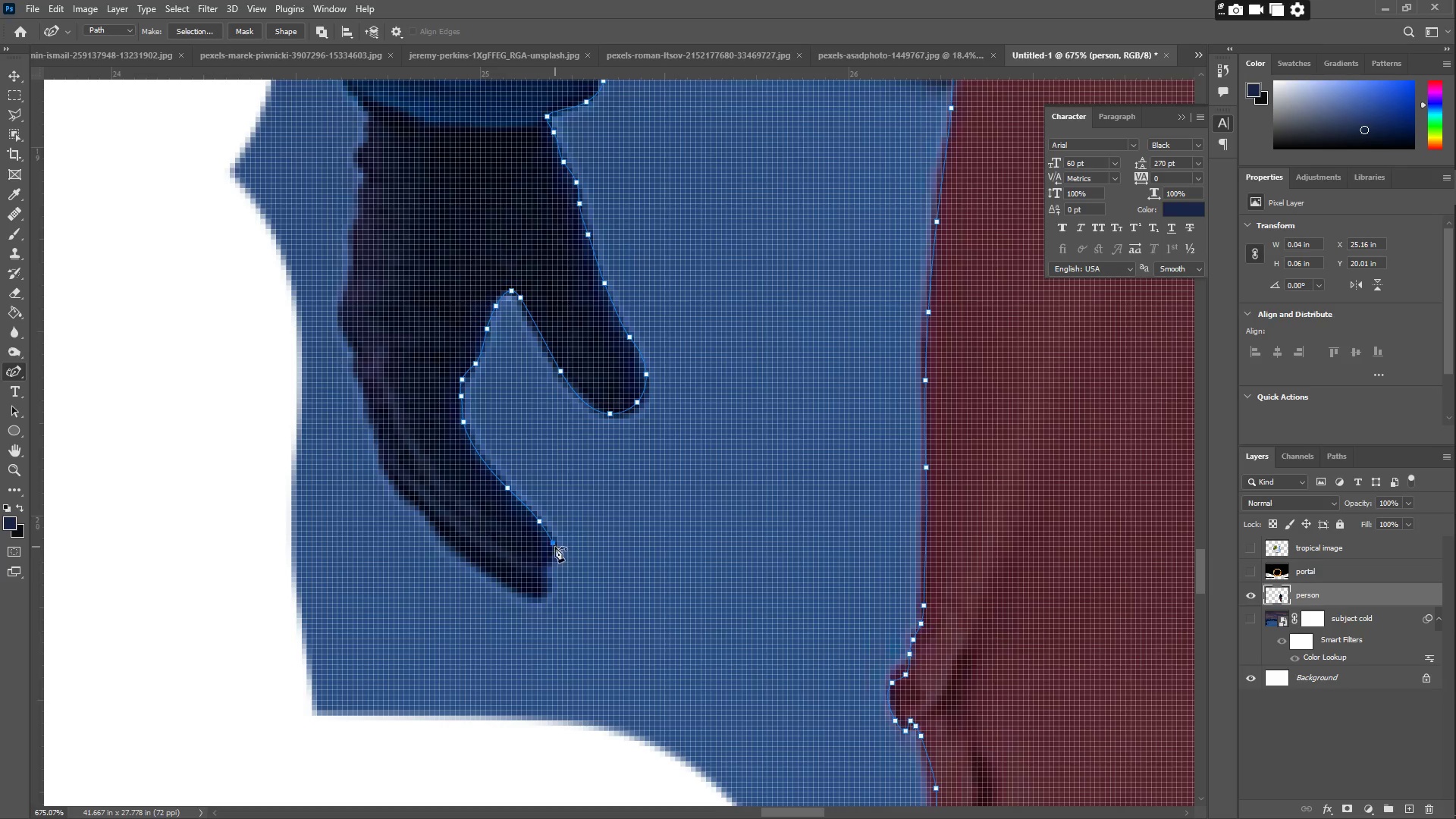 
left_click_drag(start_coordinate=[557, 548], to_coordinate=[550, 557])
 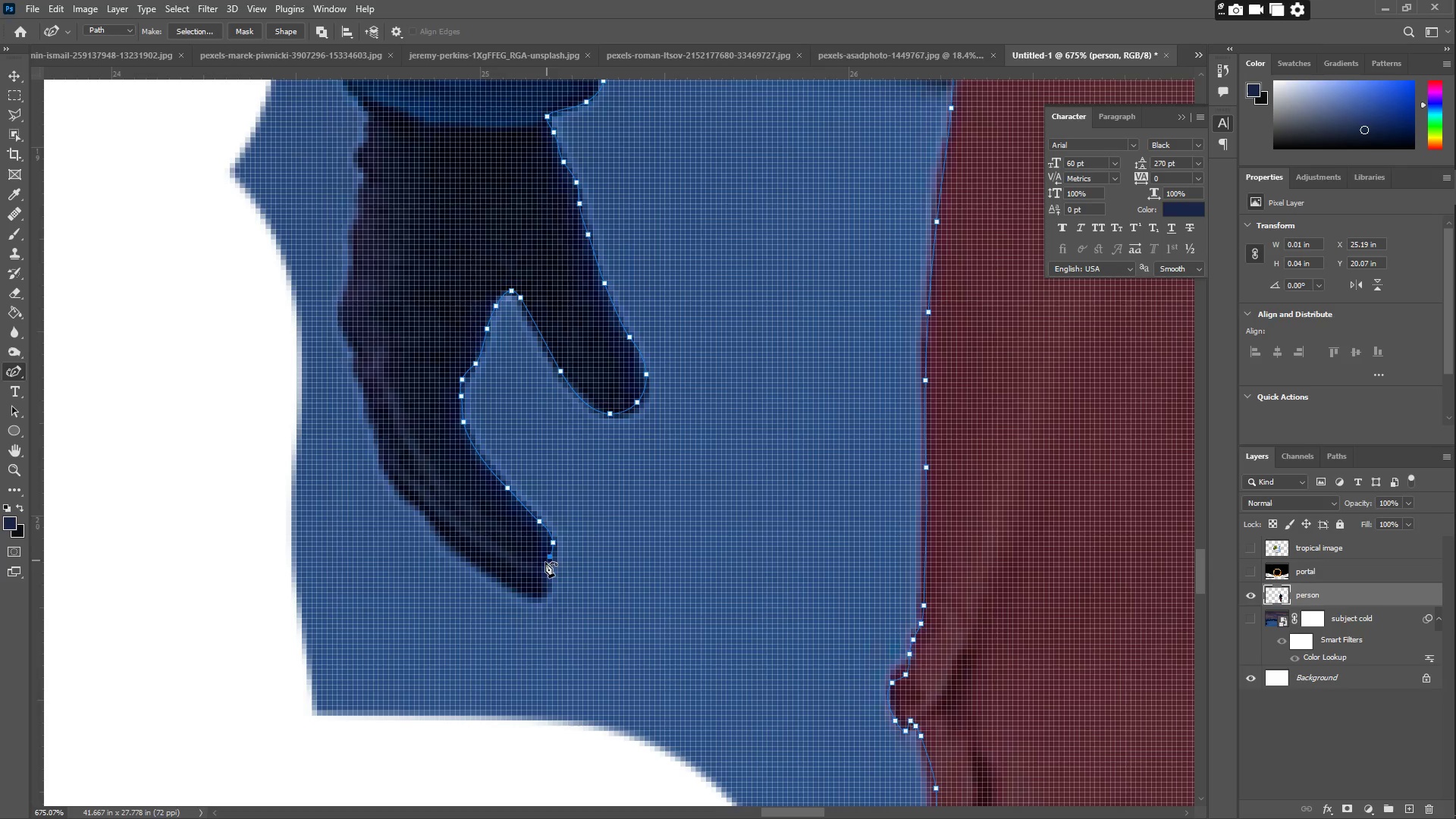 
left_click_drag(start_coordinate=[543, 563], to_coordinate=[544, 567])
 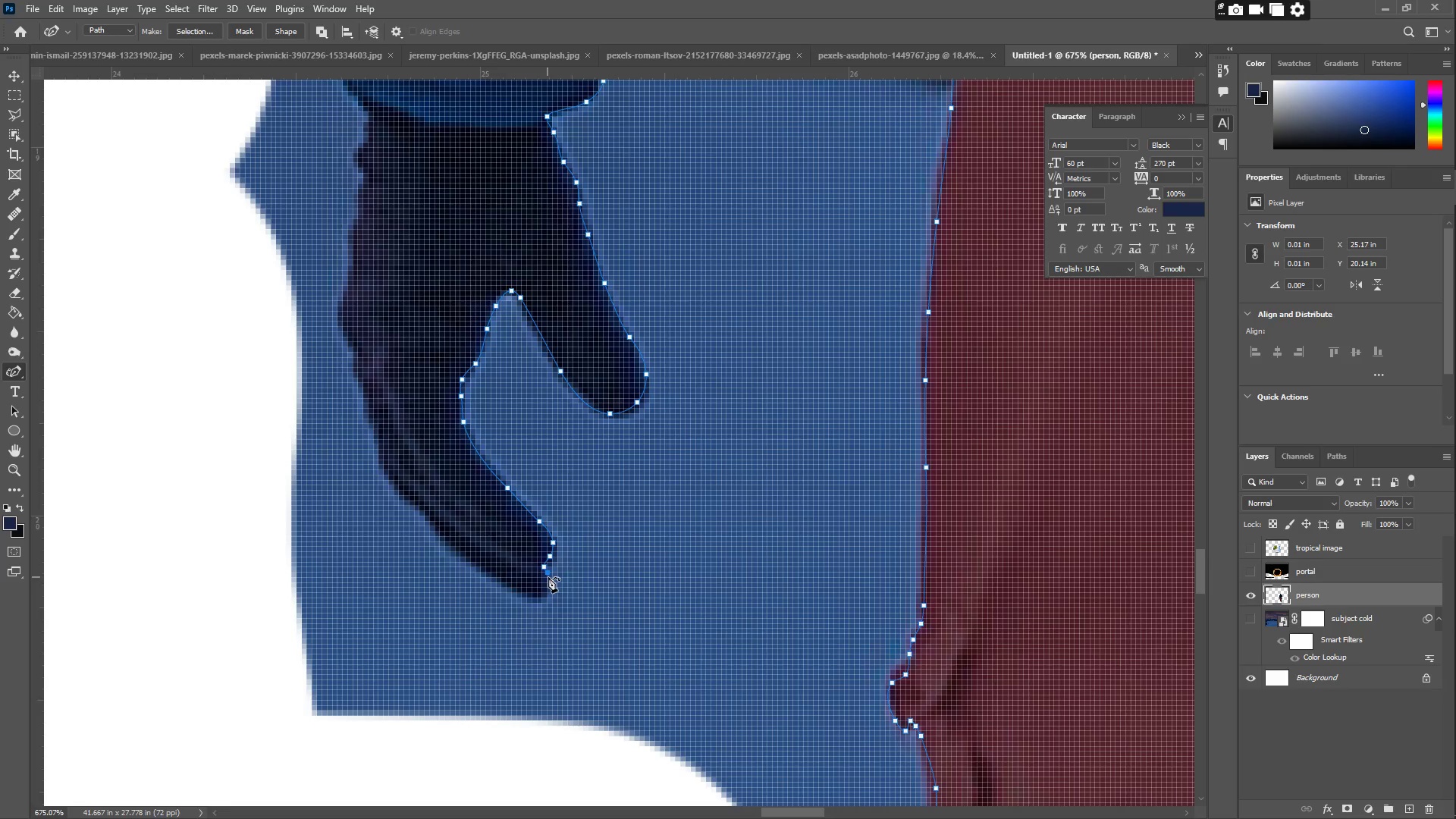 
left_click_drag(start_coordinate=[549, 582], to_coordinate=[548, 591])
 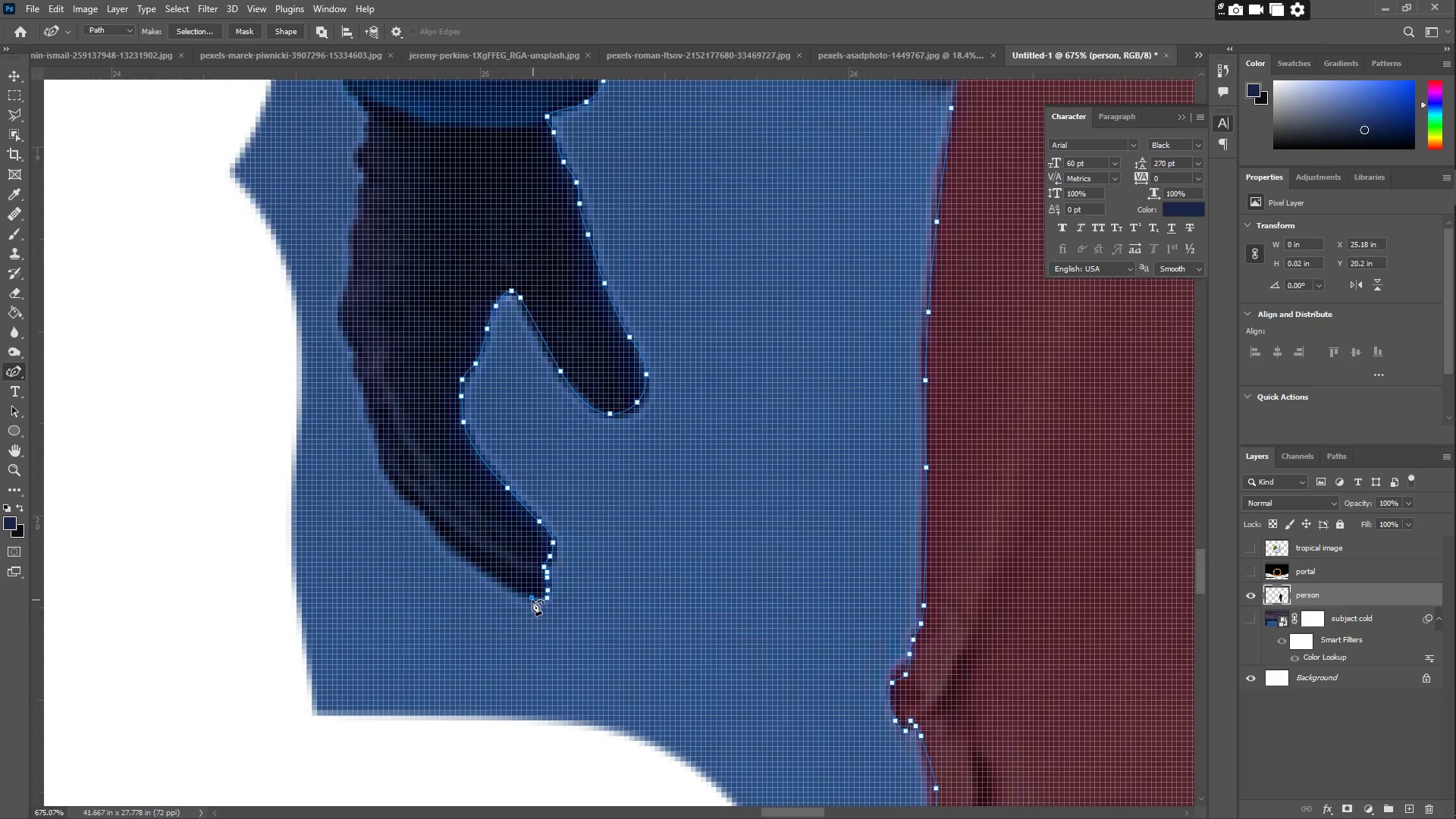 
left_click_drag(start_coordinate=[515, 592], to_coordinate=[487, 575])
 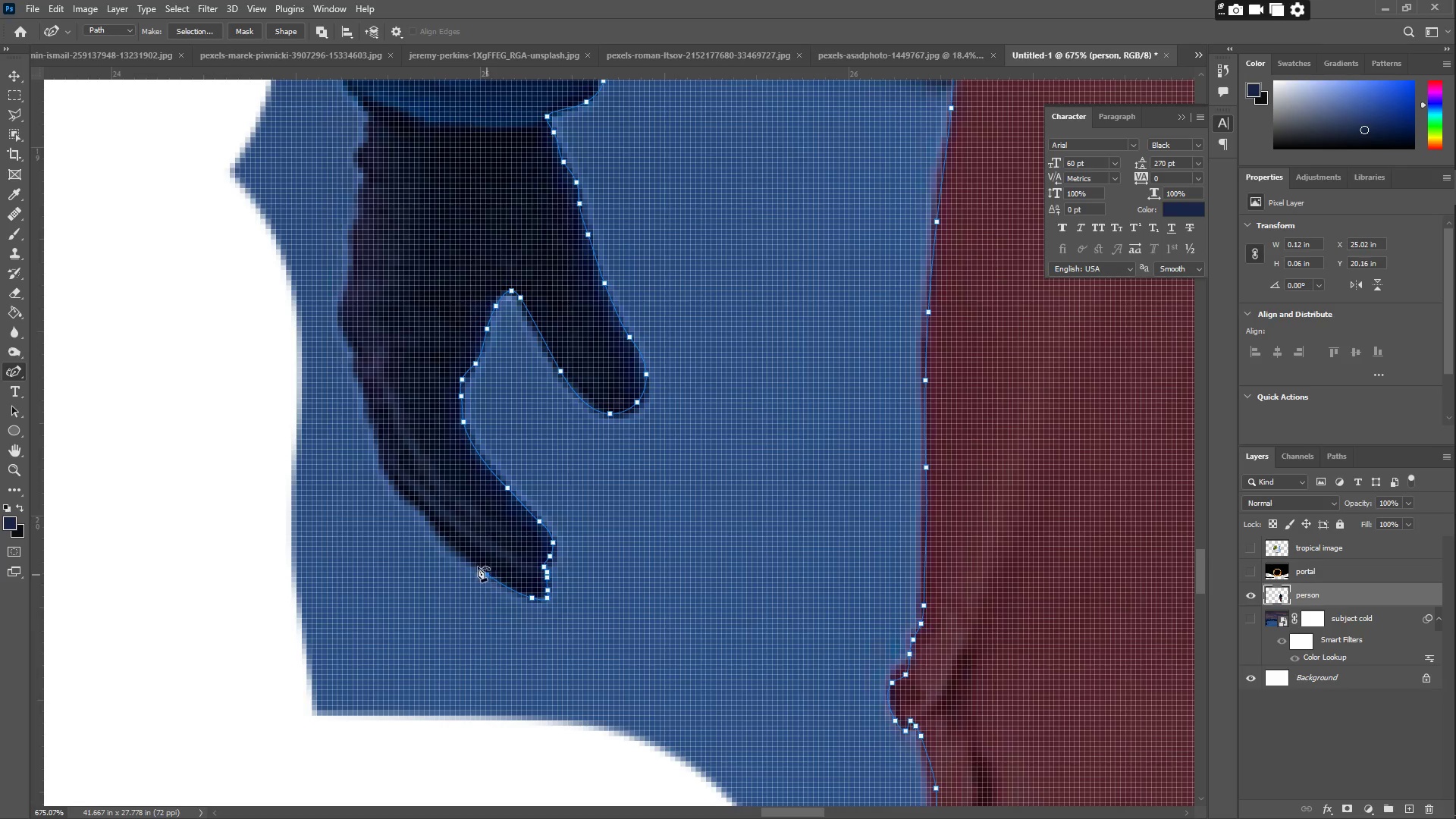 
left_click_drag(start_coordinate=[434, 529], to_coordinate=[422, 517])
 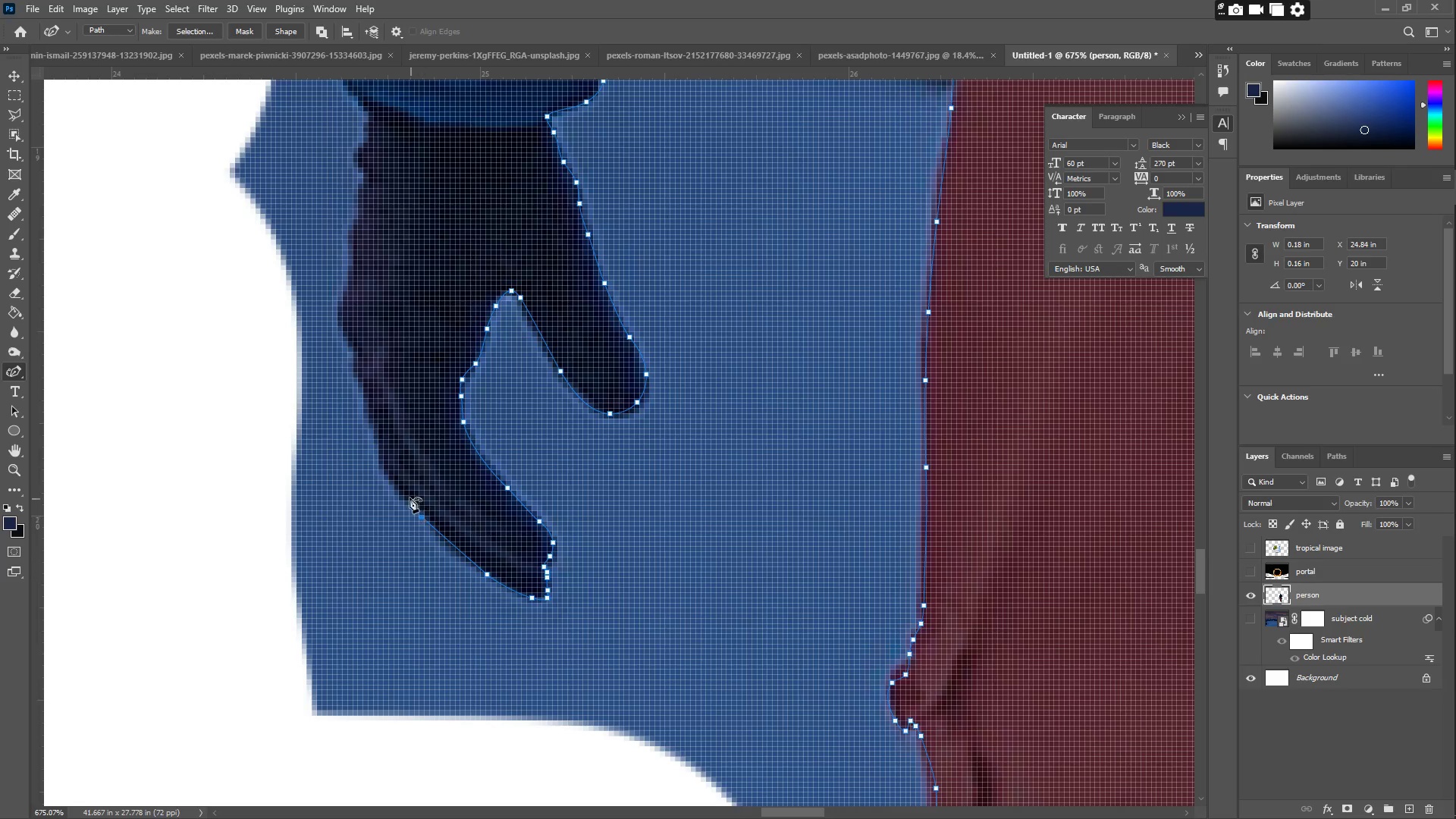 
left_click_drag(start_coordinate=[403, 482], to_coordinate=[384, 469])
 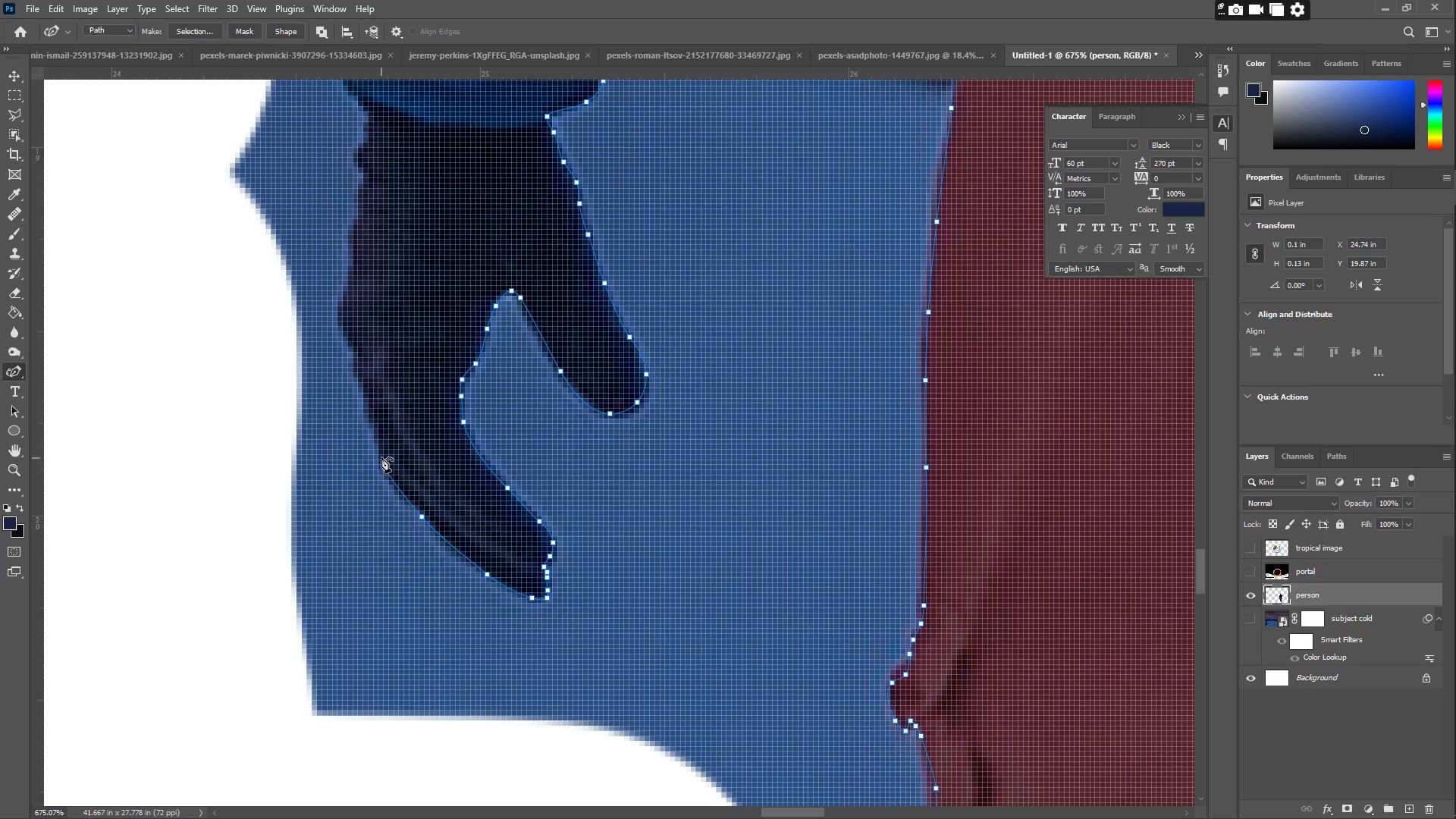 
left_click_drag(start_coordinate=[381, 450], to_coordinate=[377, 438])
 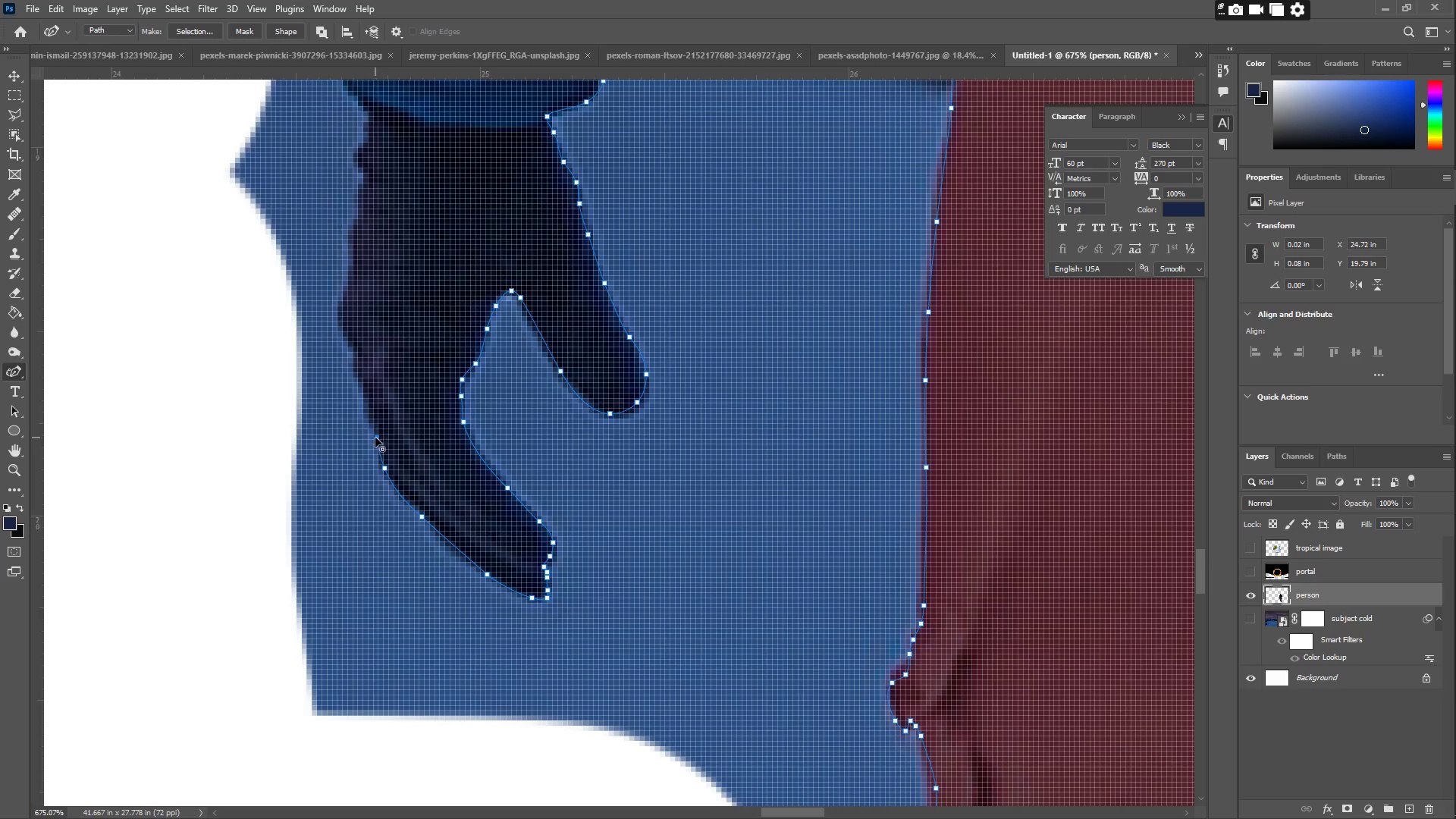 
left_click_drag(start_coordinate=[369, 423], to_coordinate=[366, 401])
 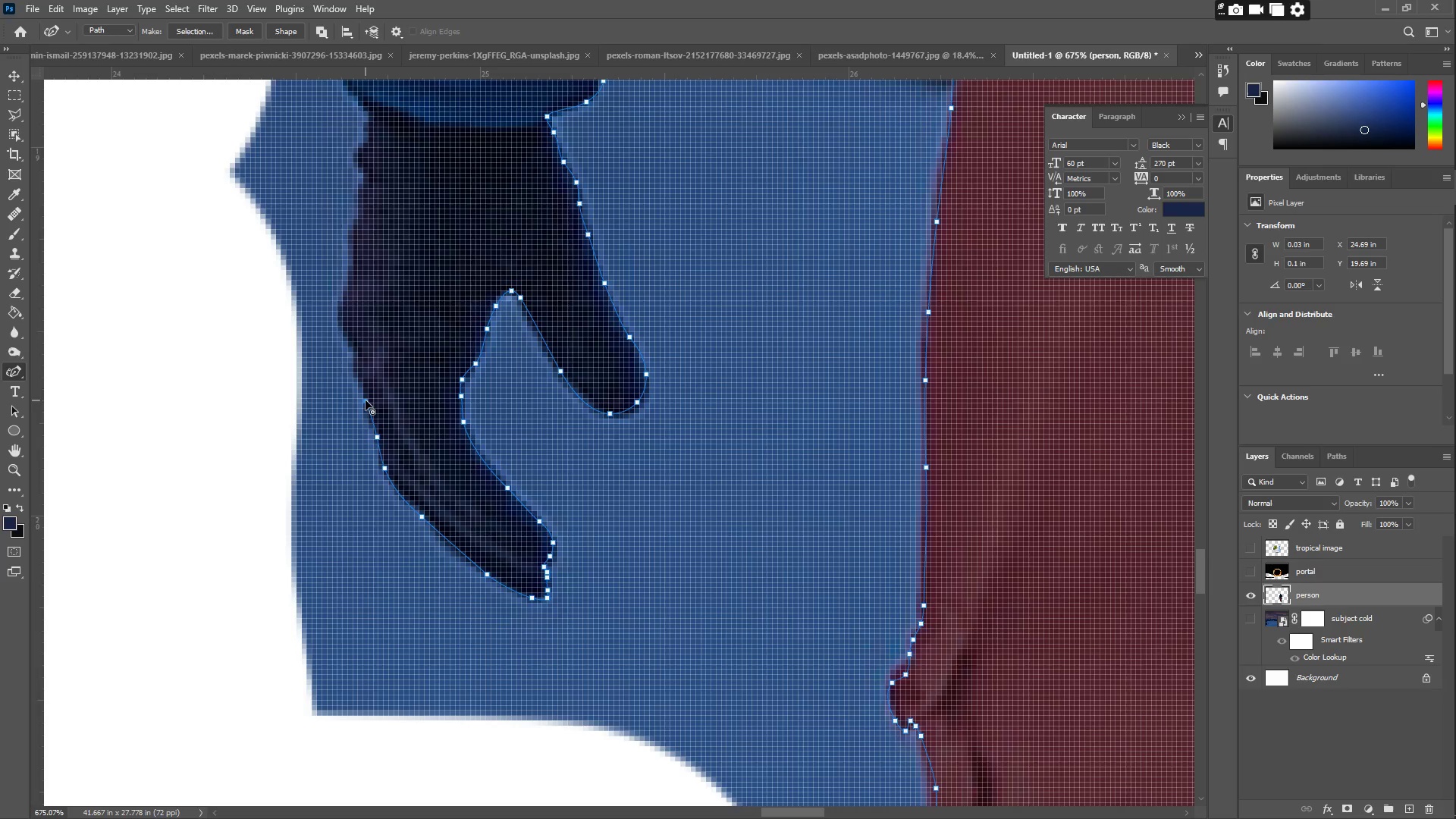 
left_click_drag(start_coordinate=[366, 394], to_coordinate=[366, 387])
 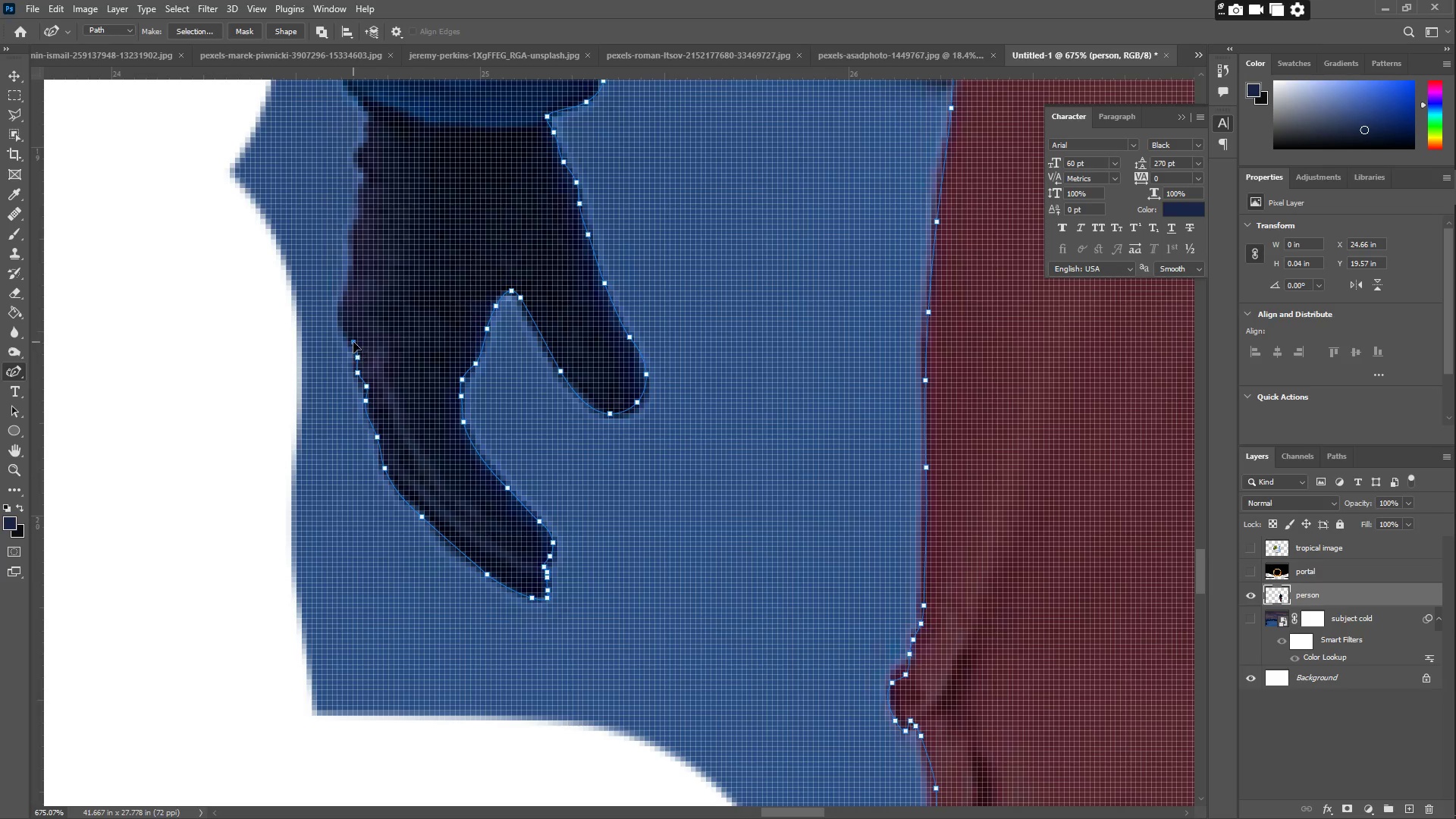 
left_click([337, 323])
 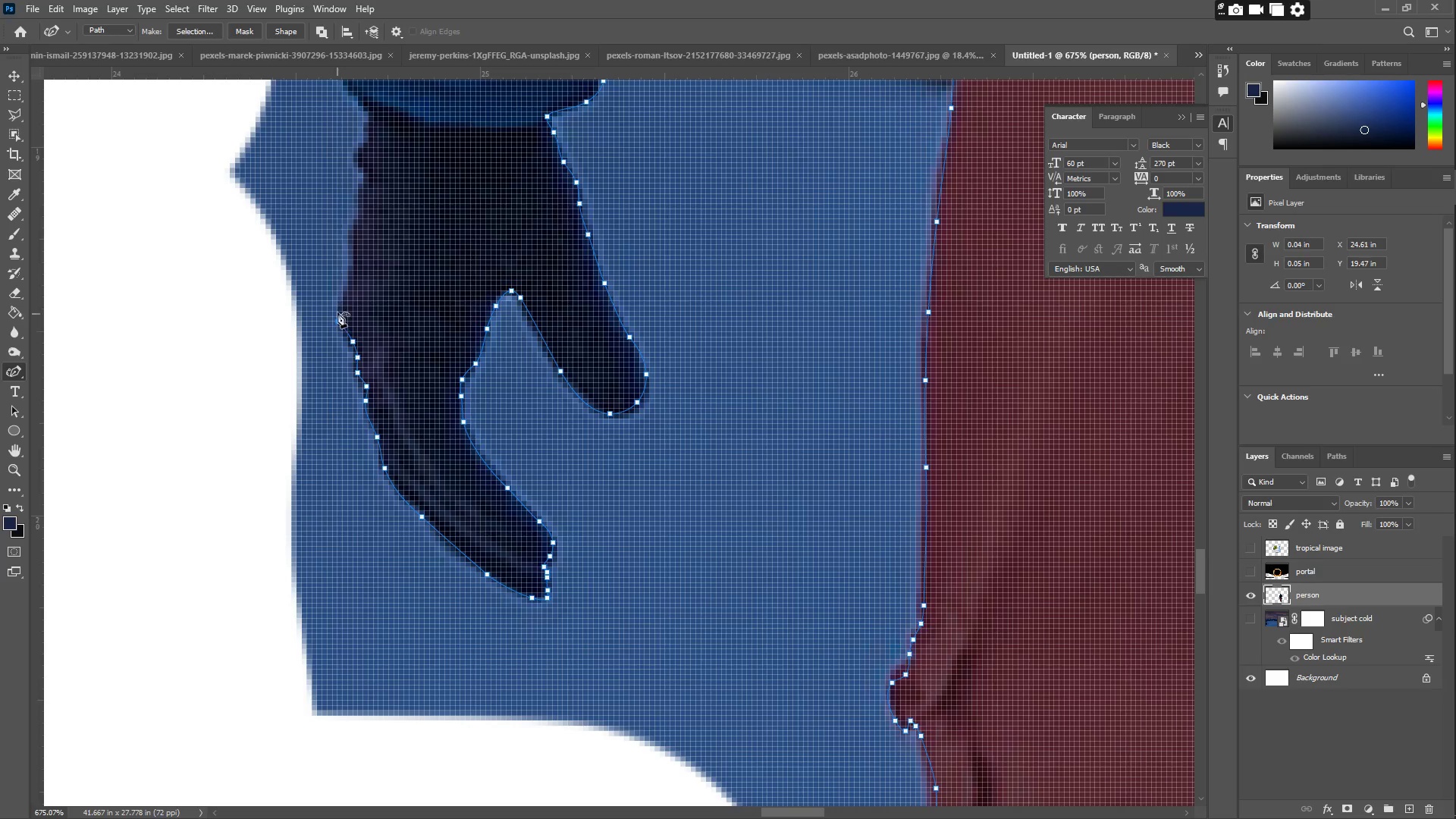 
left_click_drag(start_coordinate=[339, 300], to_coordinate=[347, 294])
 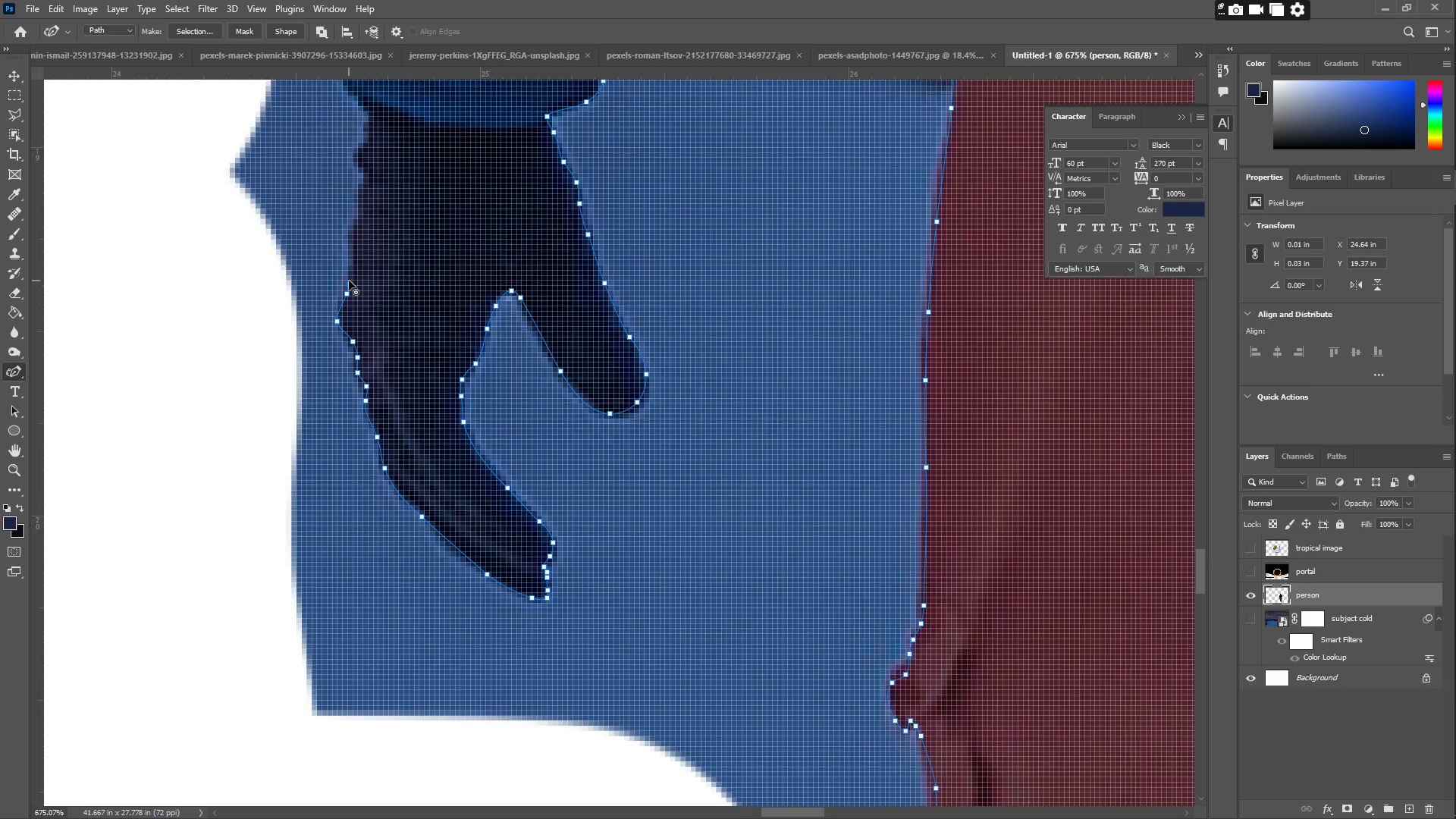 
left_click_drag(start_coordinate=[351, 275], to_coordinate=[355, 270])
 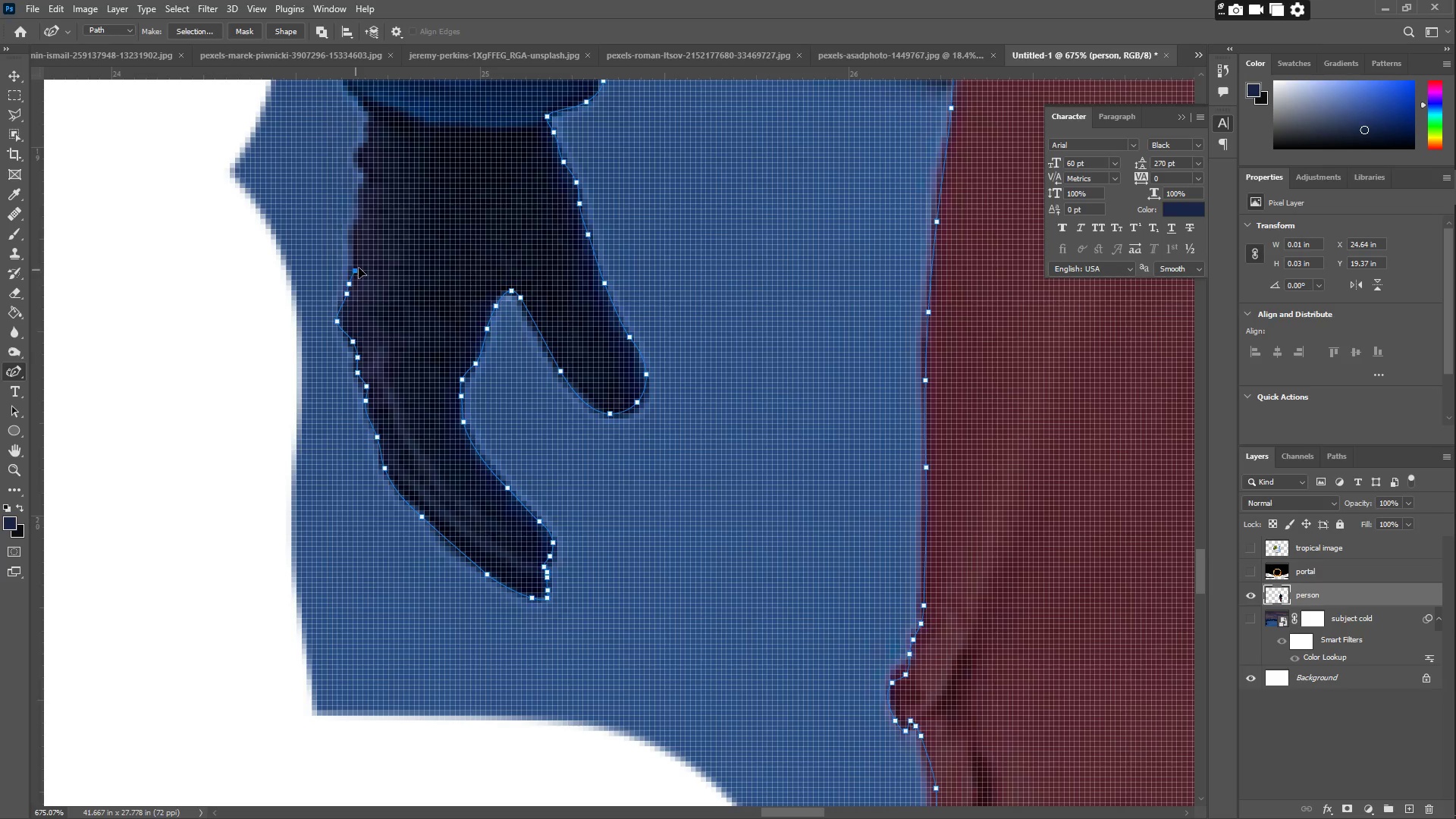 
left_click_drag(start_coordinate=[359, 267], to_coordinate=[358, 263])
 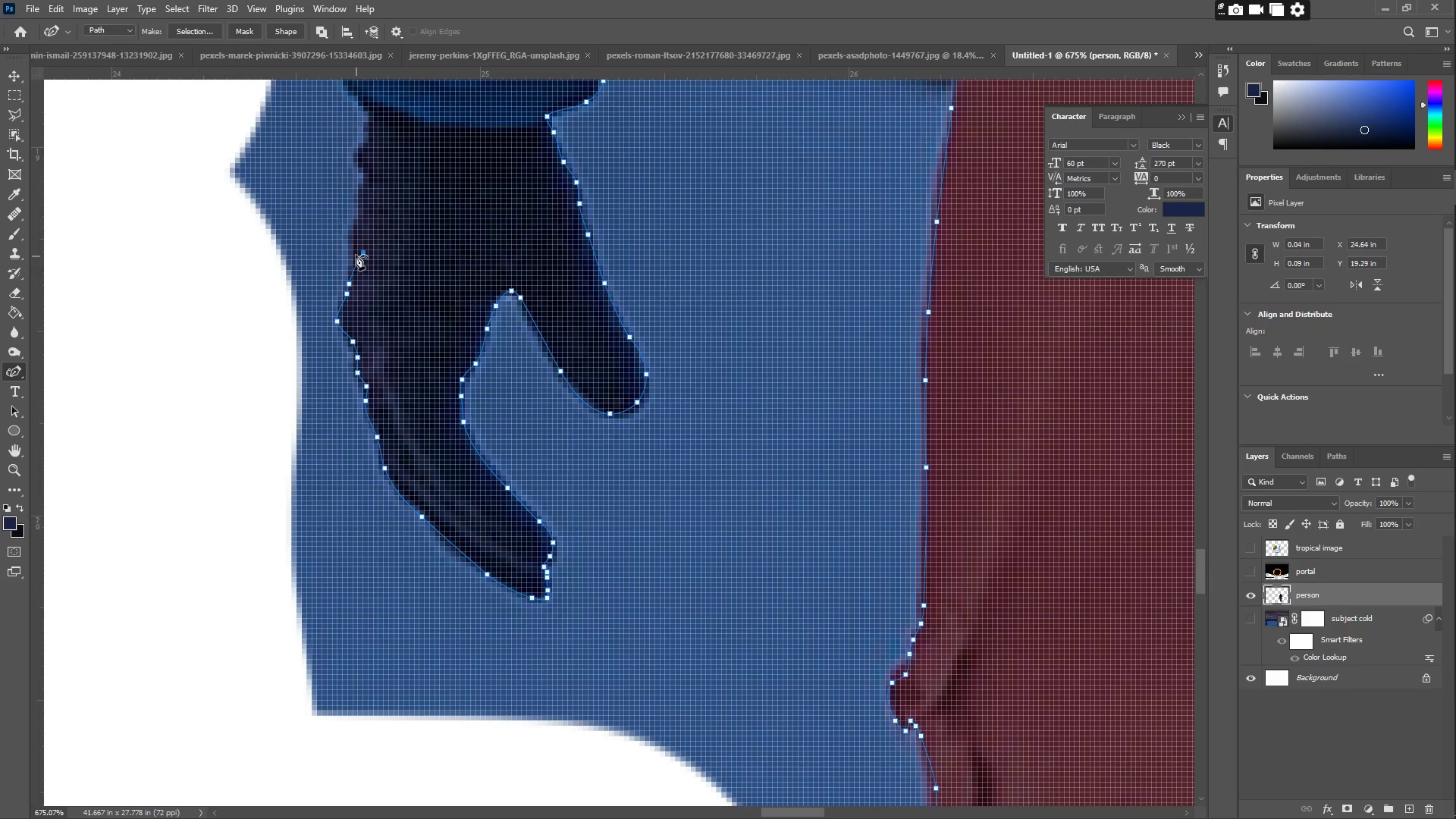 
left_click_drag(start_coordinate=[353, 249], to_coordinate=[350, 244])
 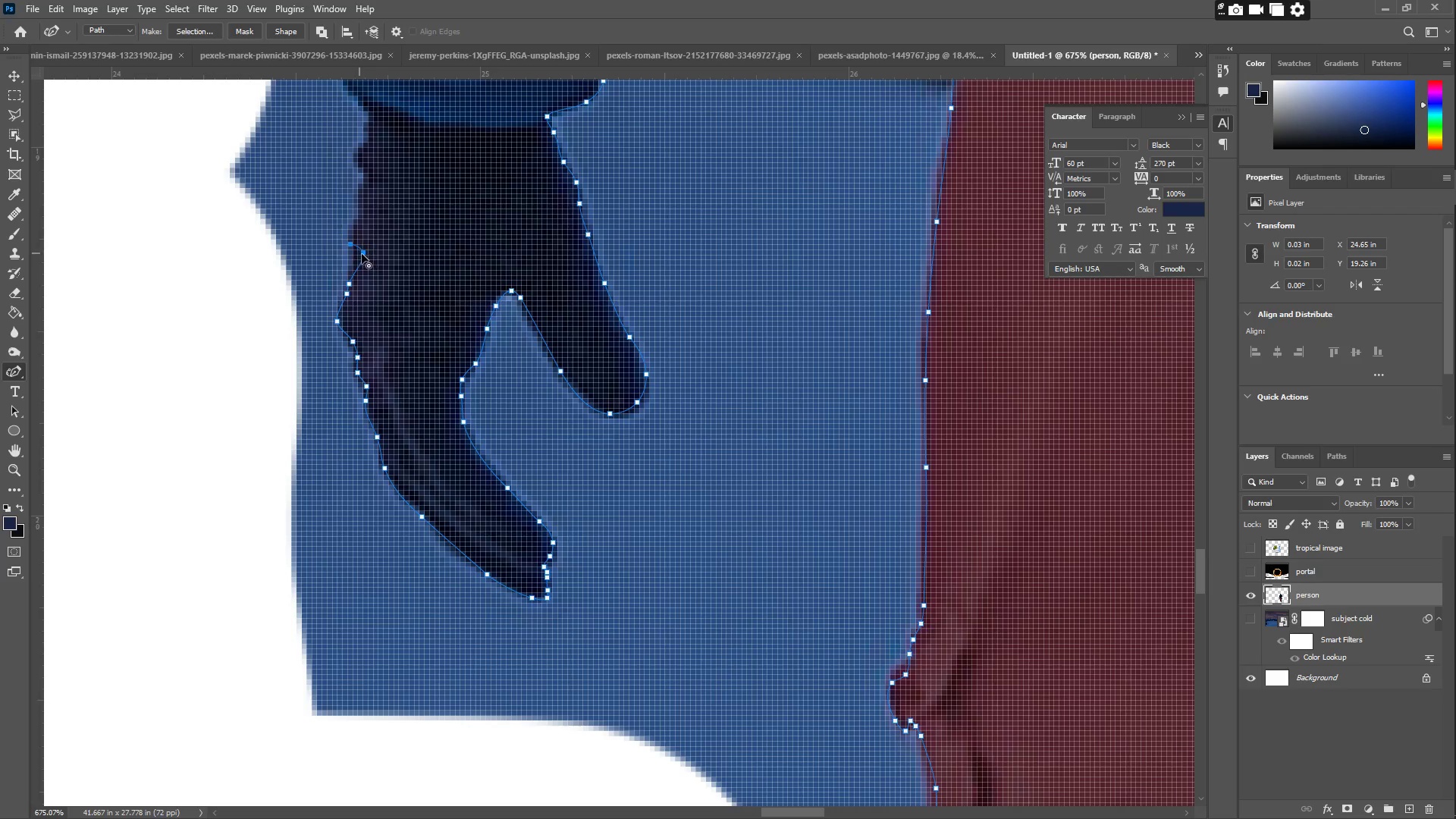 
left_click_drag(start_coordinate=[363, 255], to_coordinate=[353, 256])
 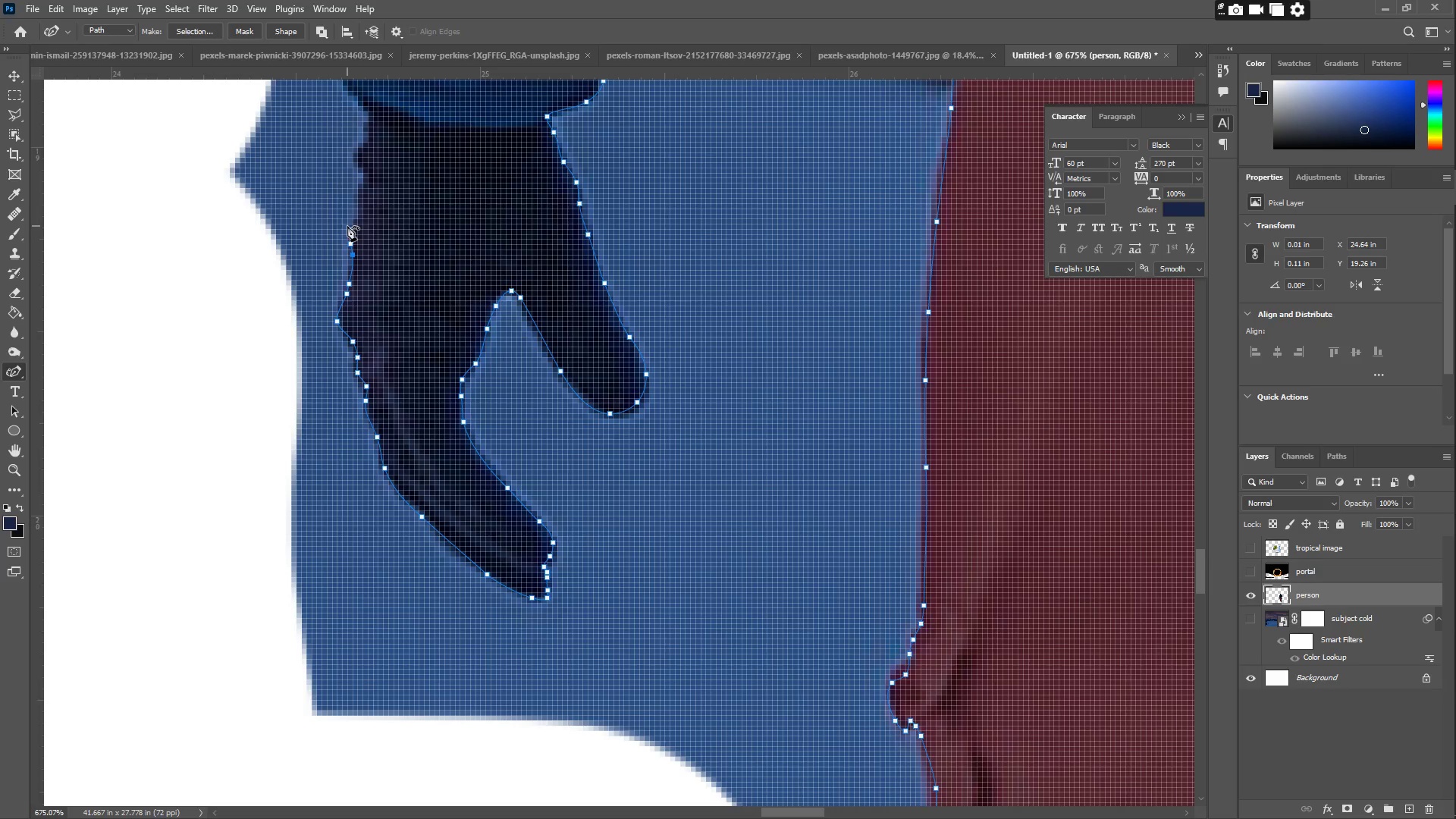 
left_click([353, 229])
 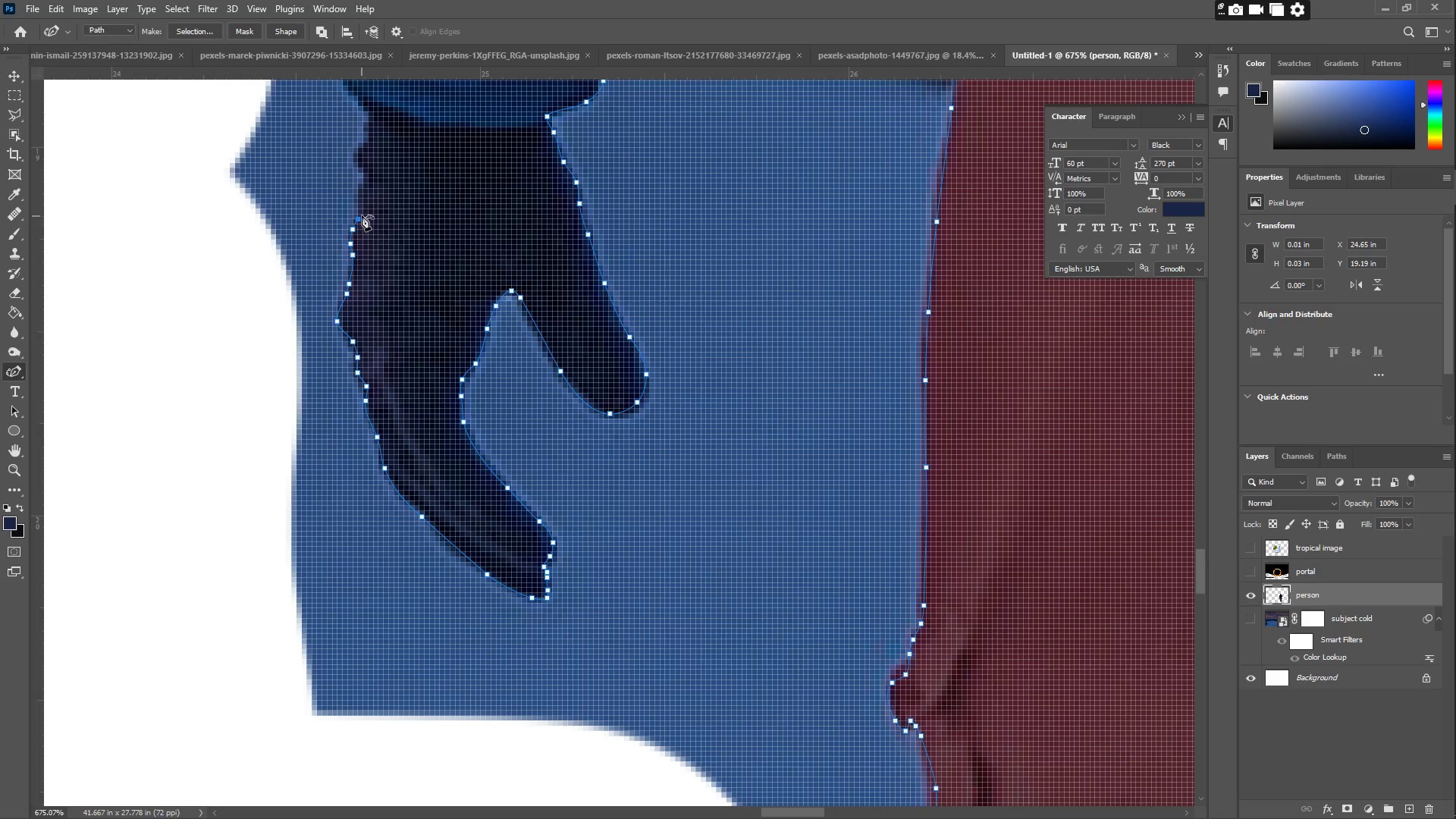 
double_click([358, 206])
 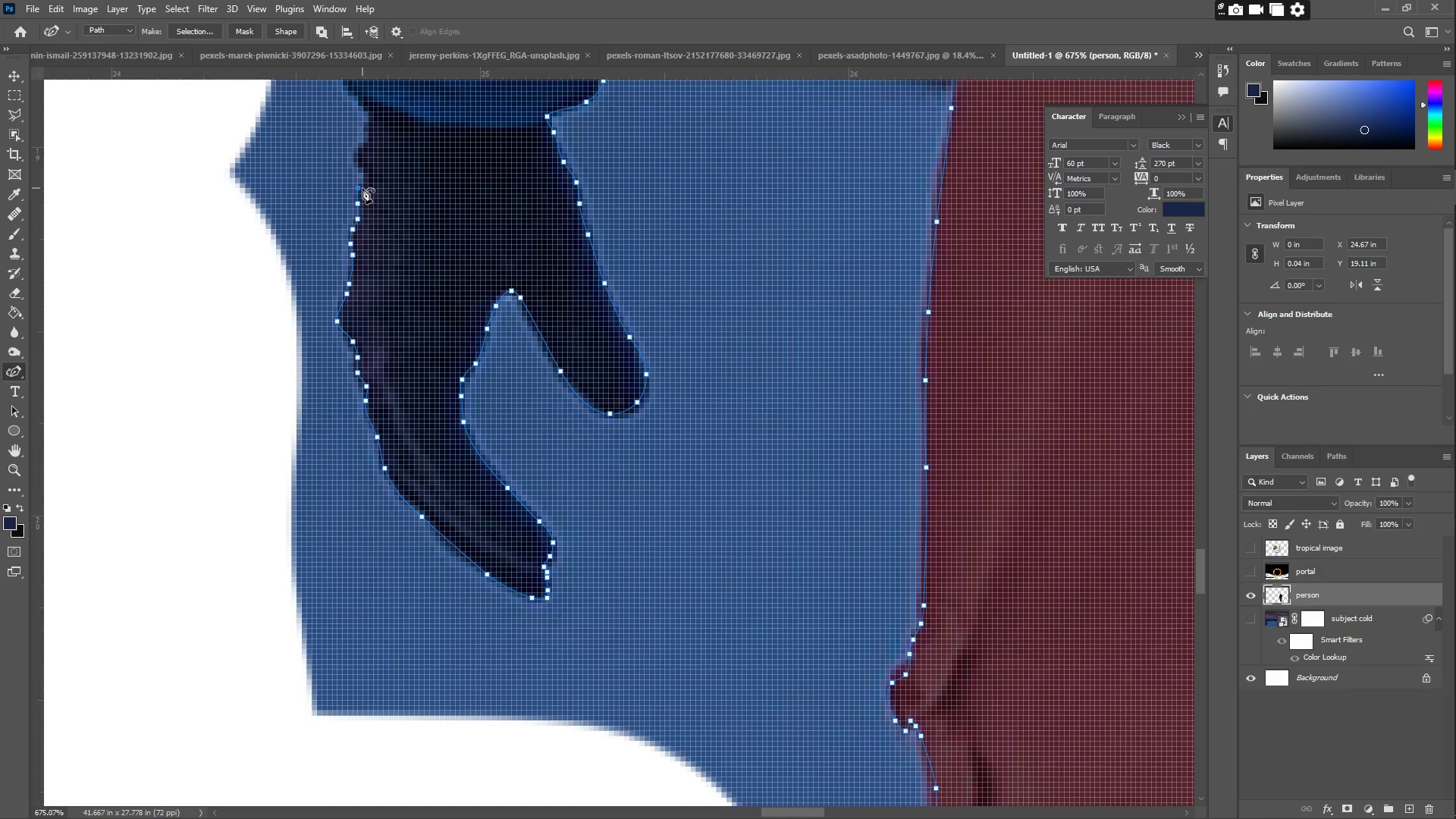 
left_click([366, 181])
 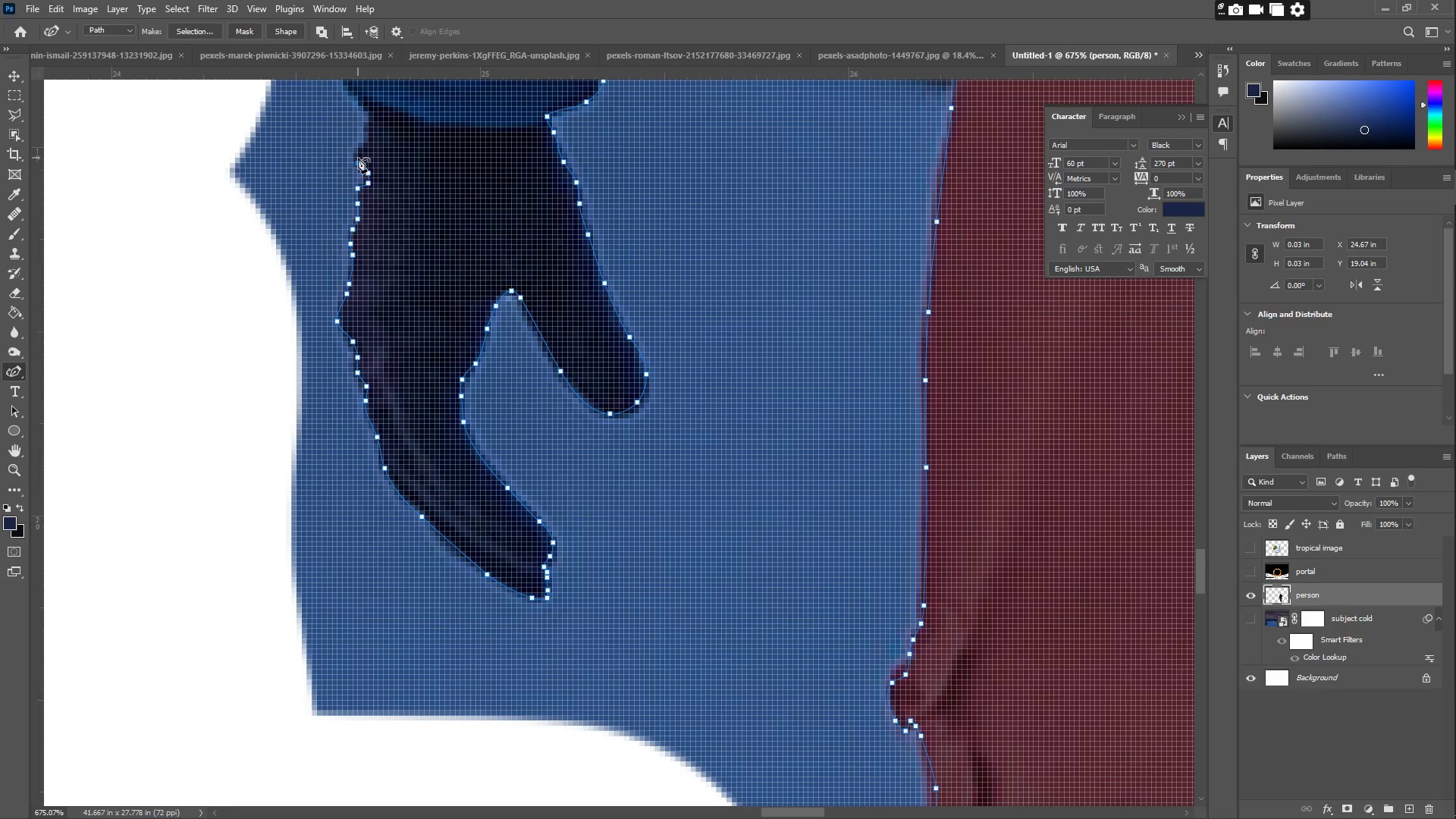 
left_click([358, 152])
 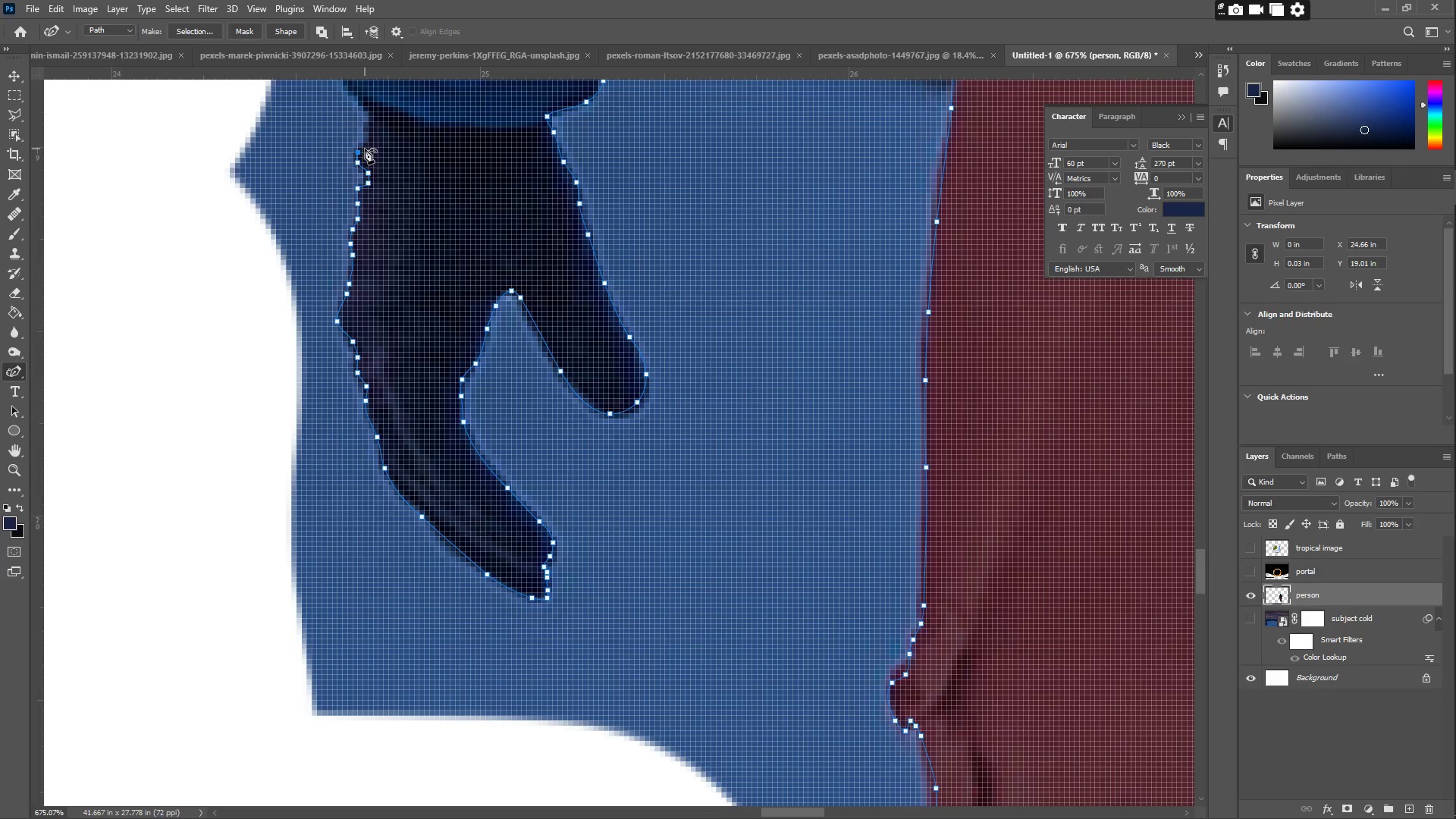 
double_click([366, 147])
 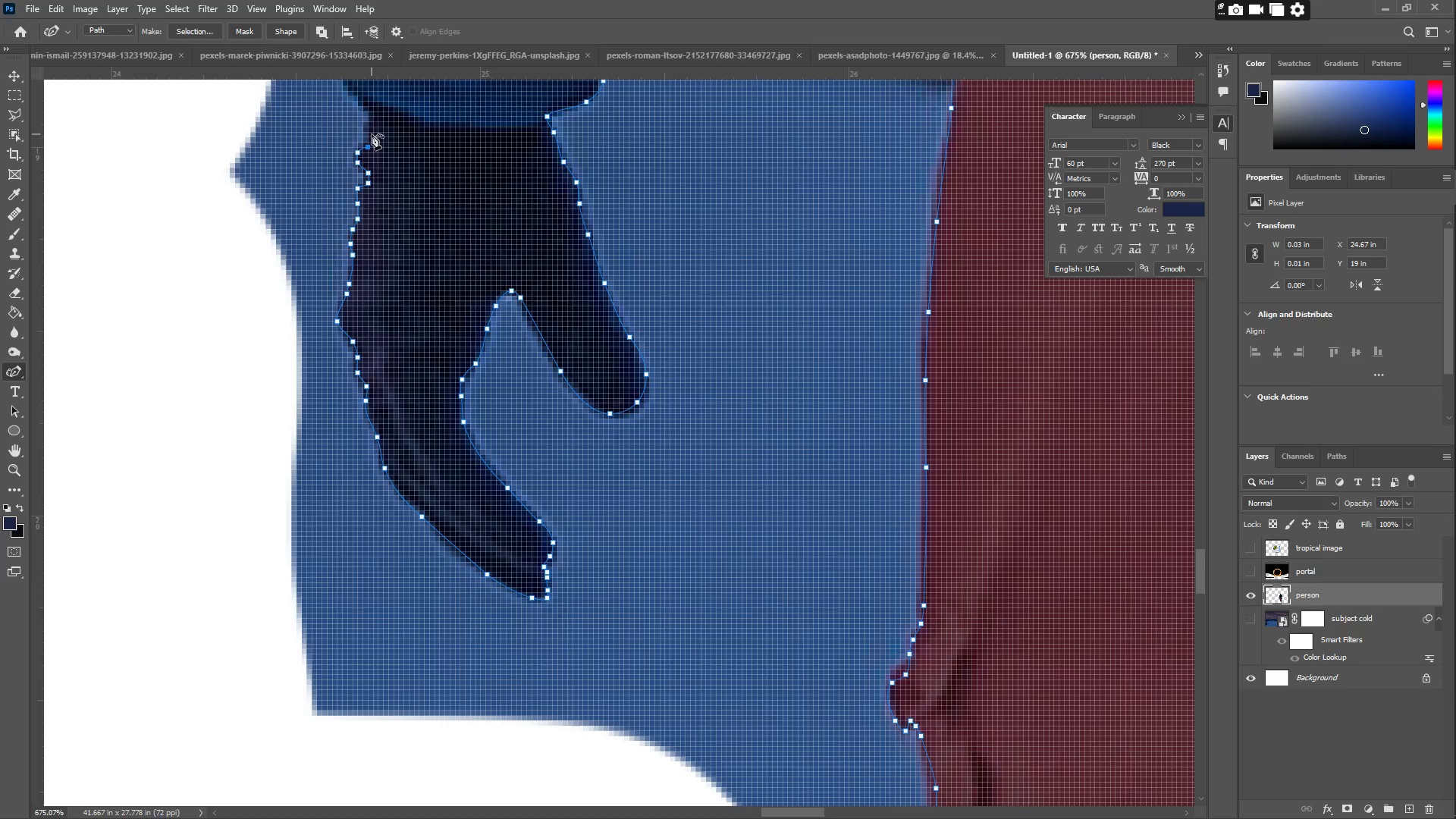 
triple_click([372, 133])
 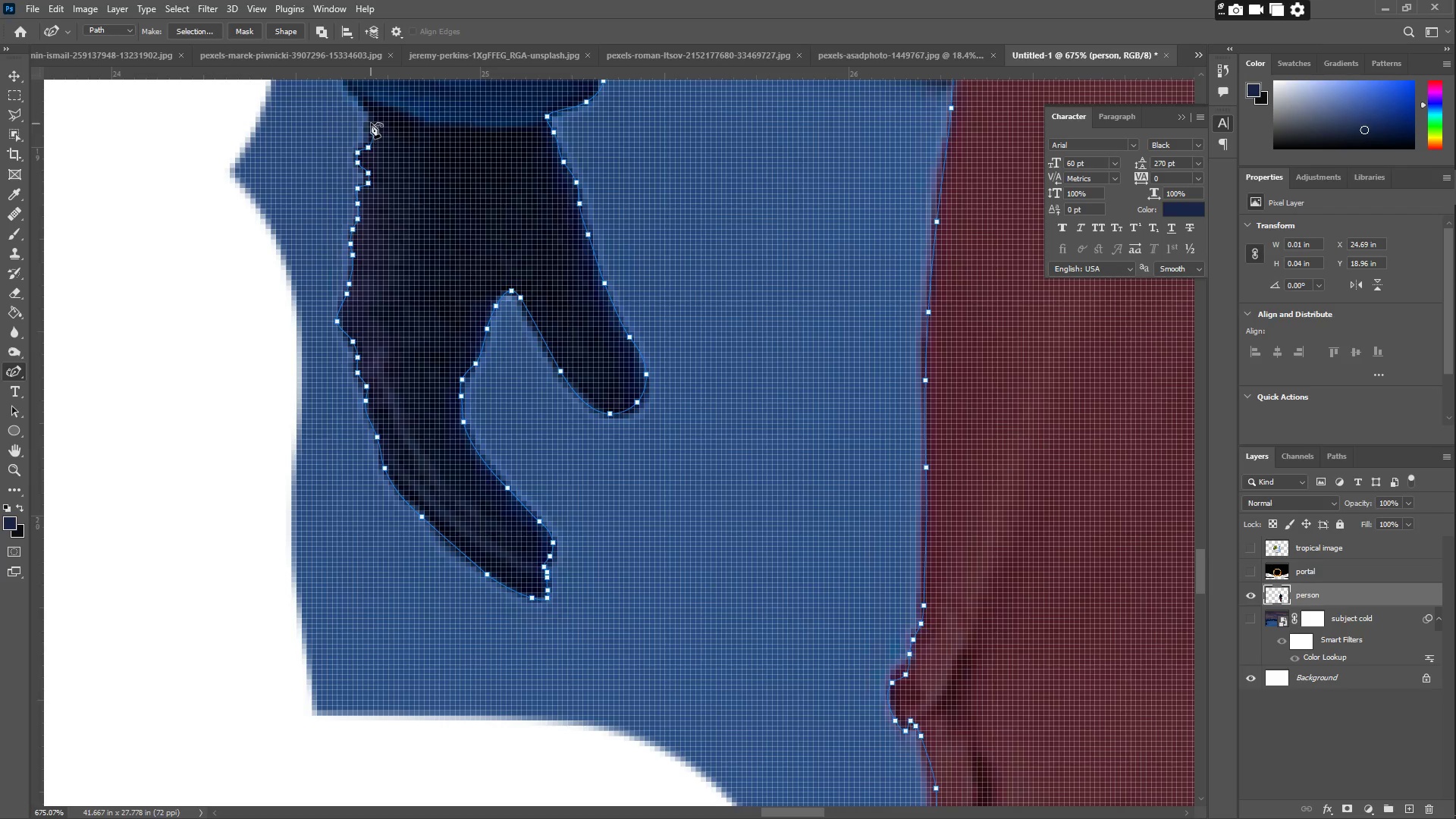 
left_click([369, 118])
 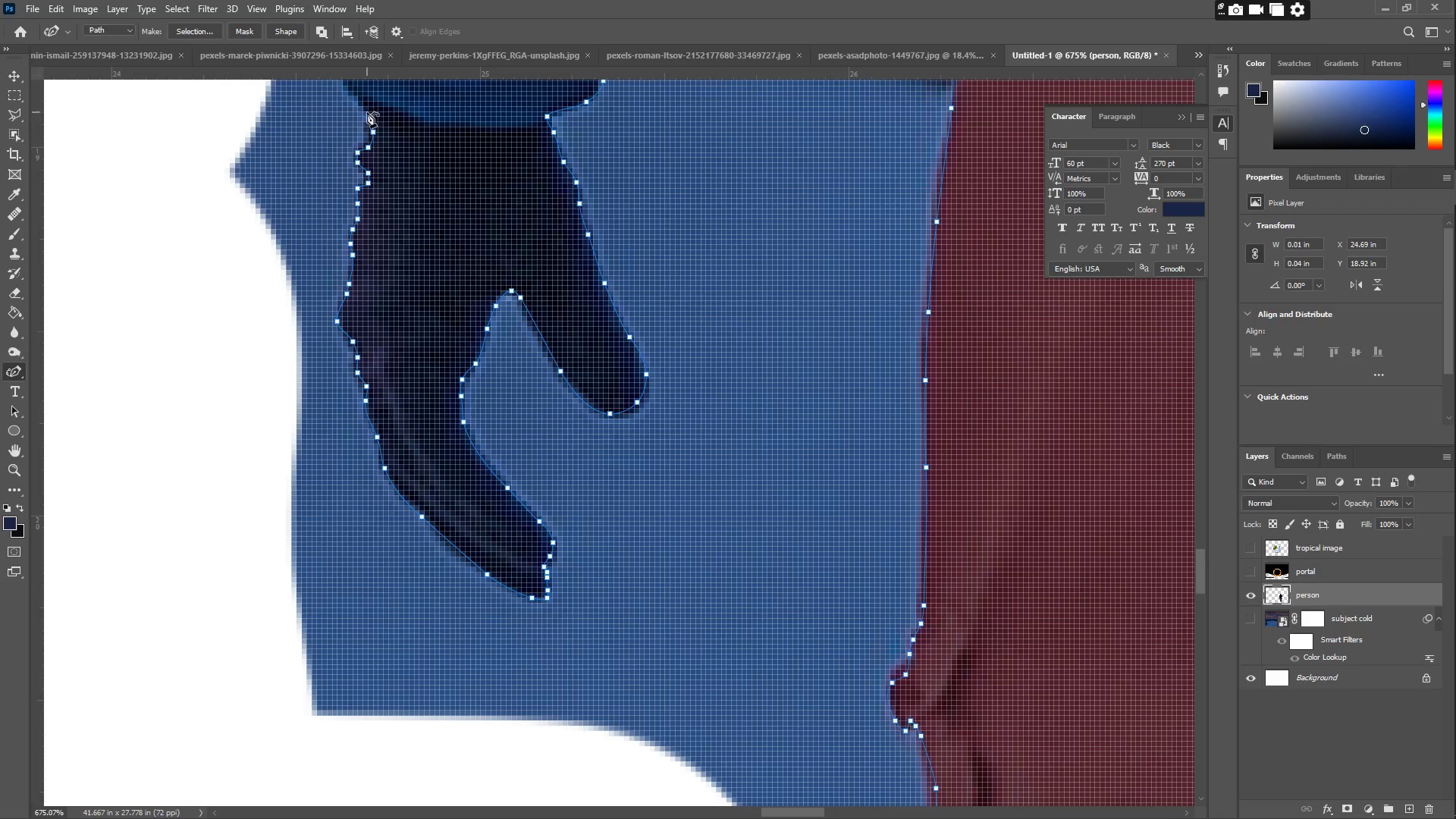 
left_click([366, 111])
 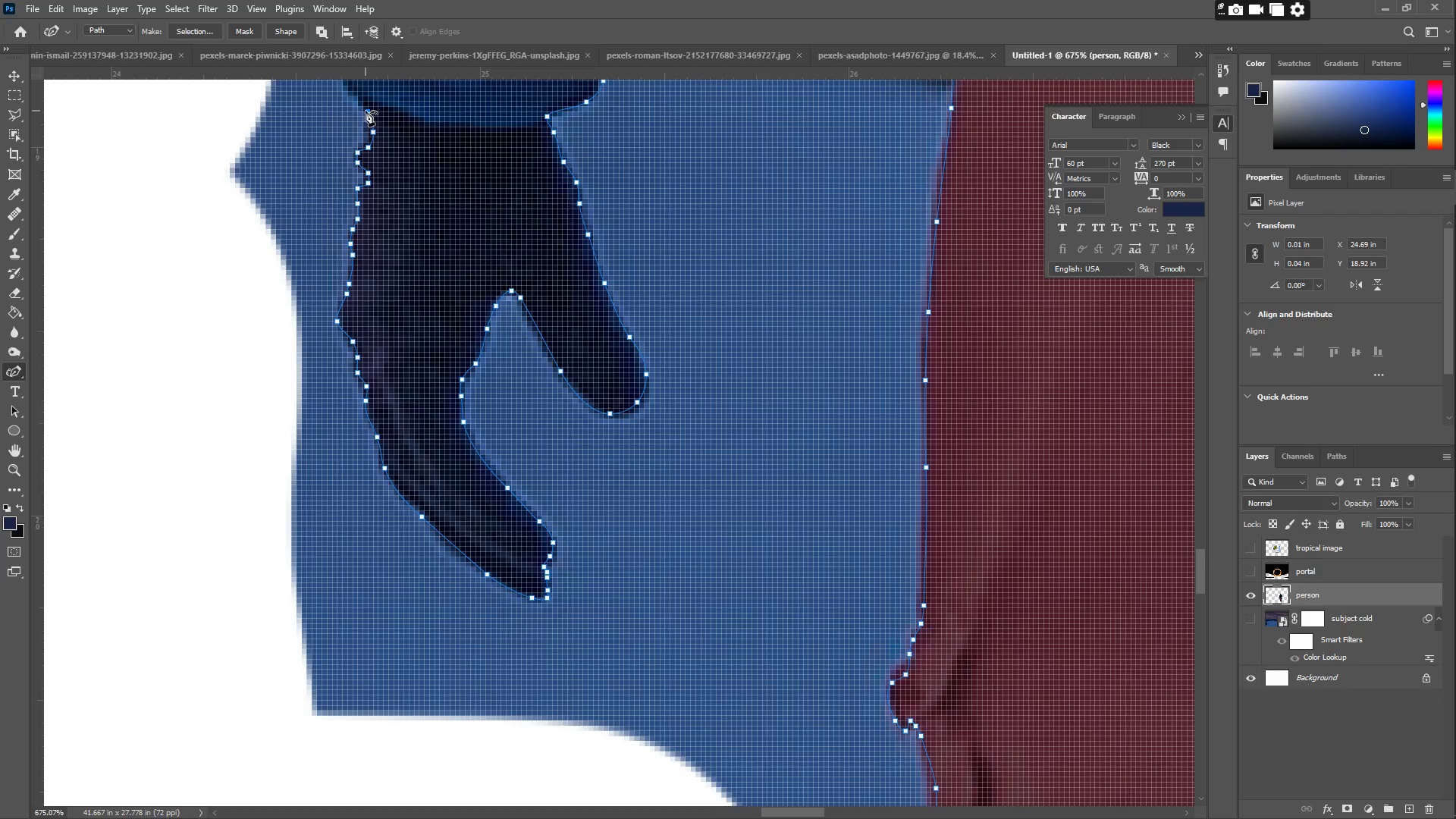 
hold_key(key=Space, duration=0.62)
 